 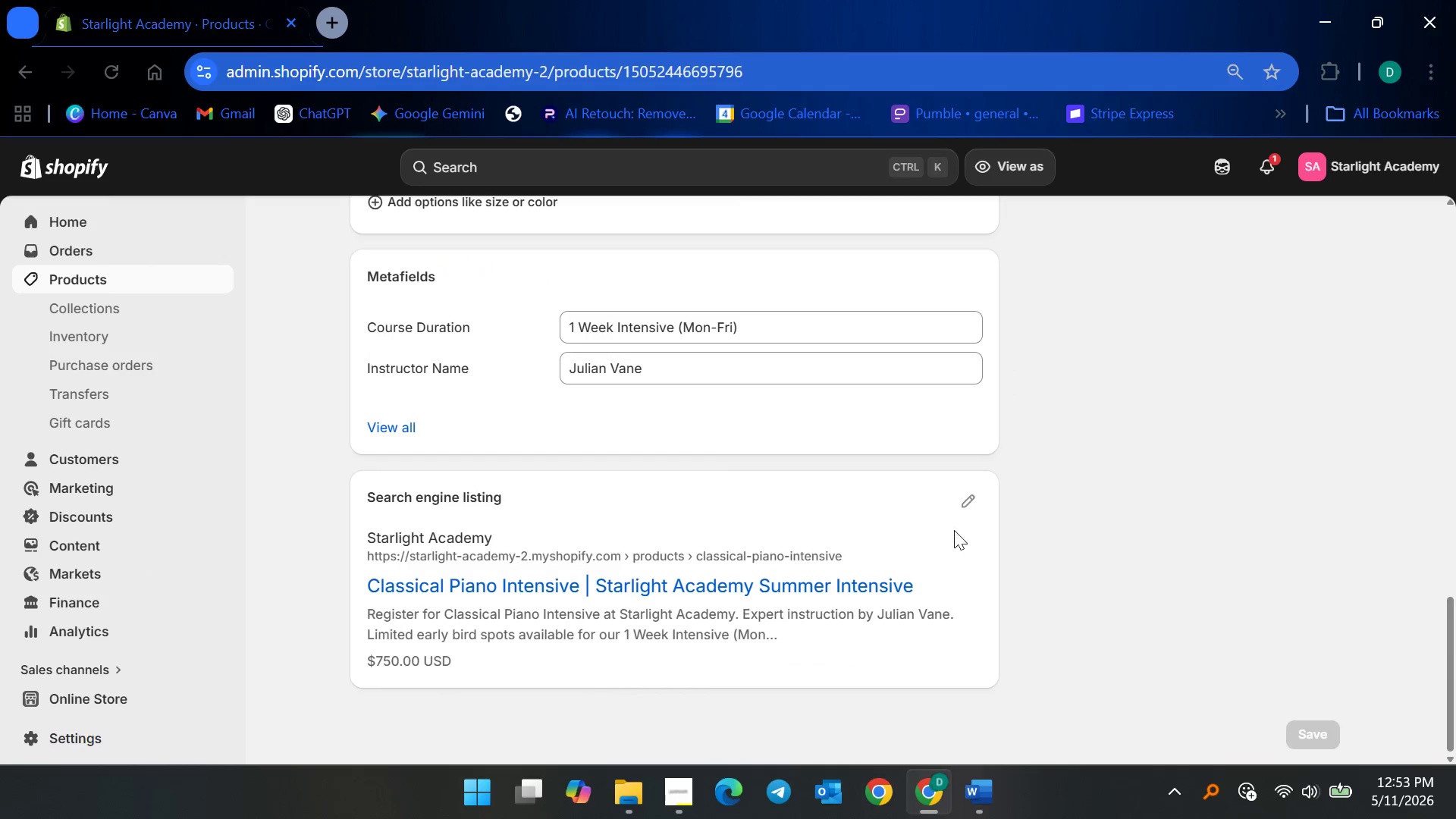 
left_click([969, 507])
 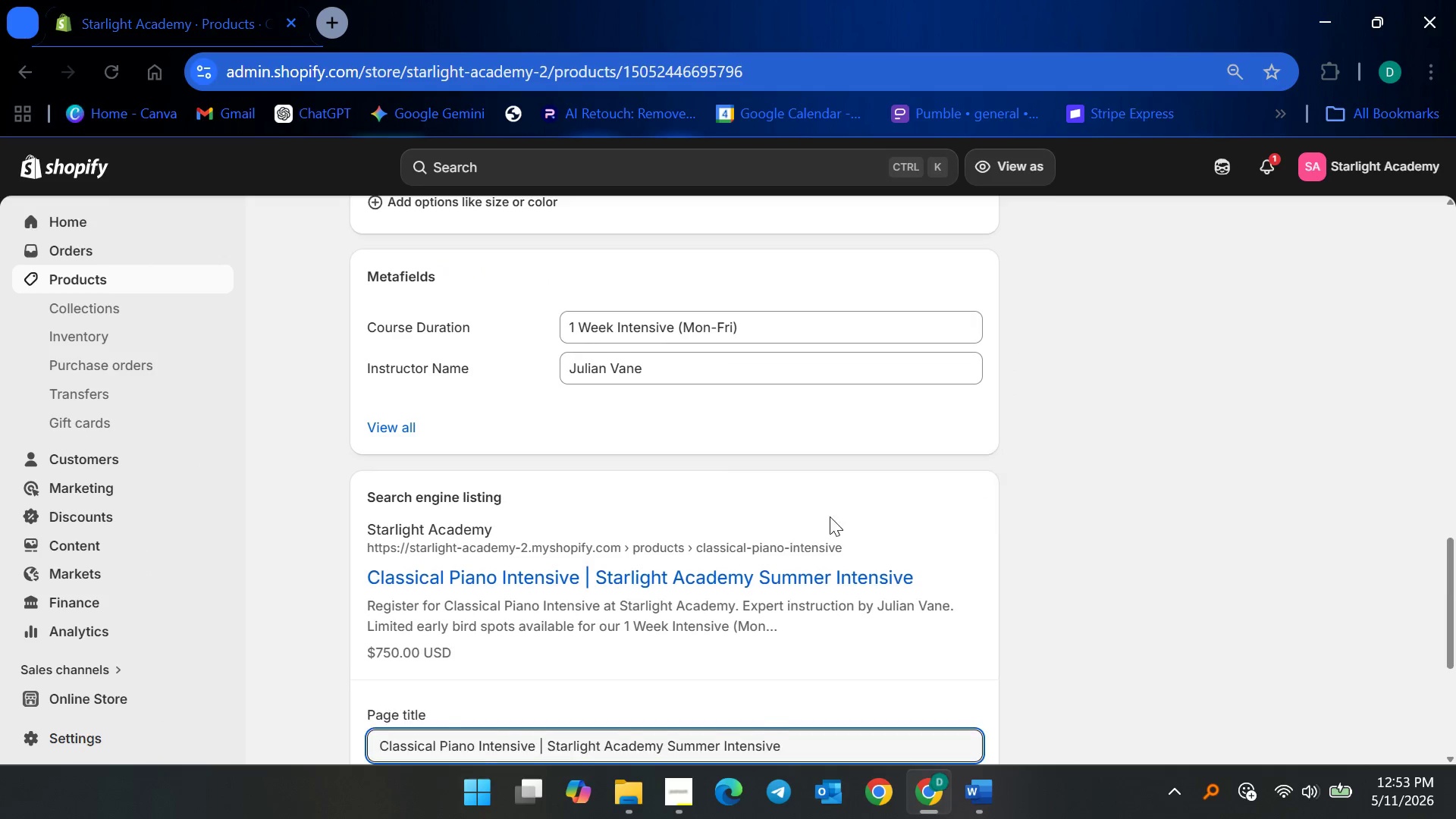 
scroll: coordinate [777, 532], scroll_direction: down, amount: 6.0
 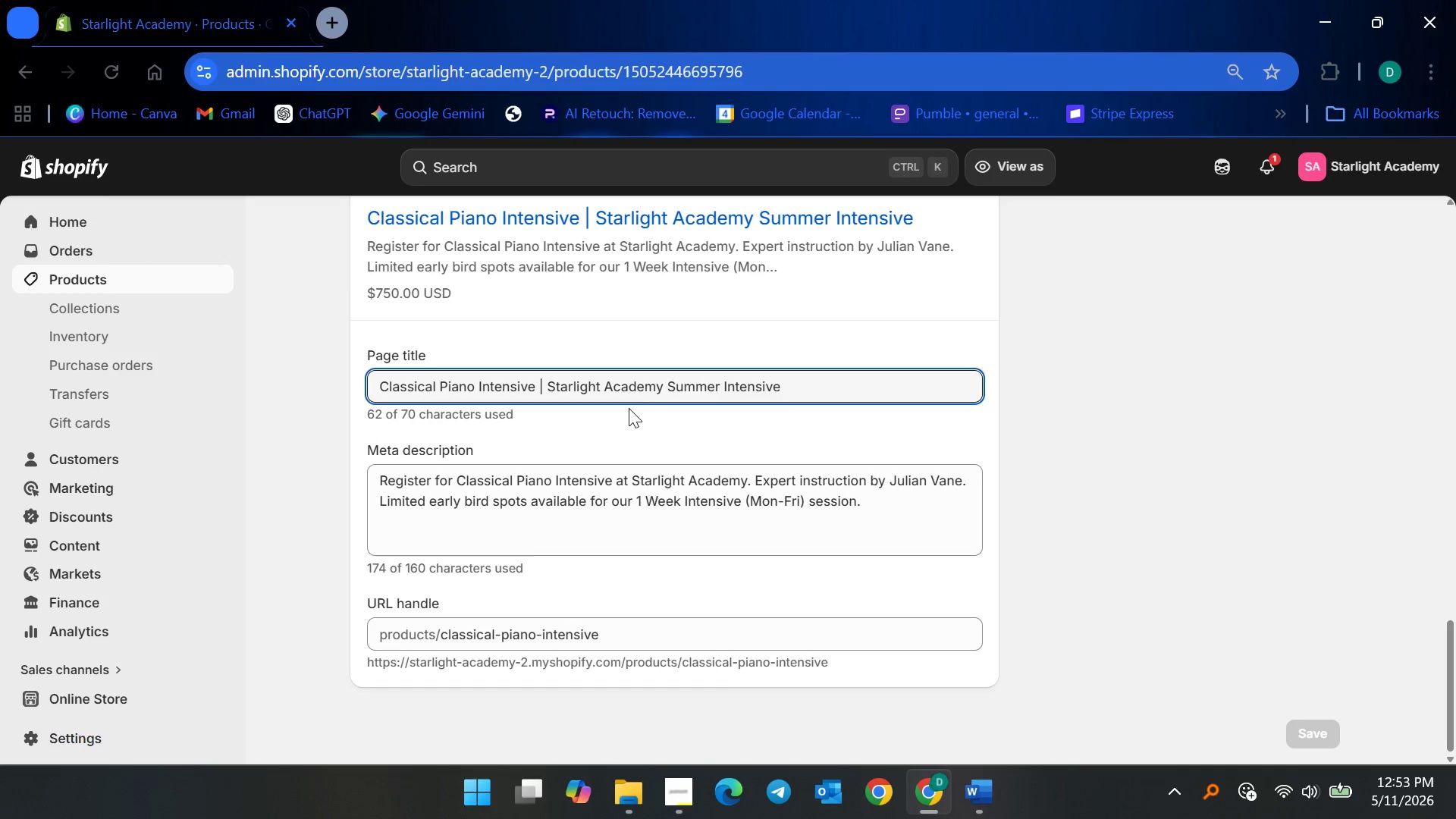 
left_click([650, 389])
 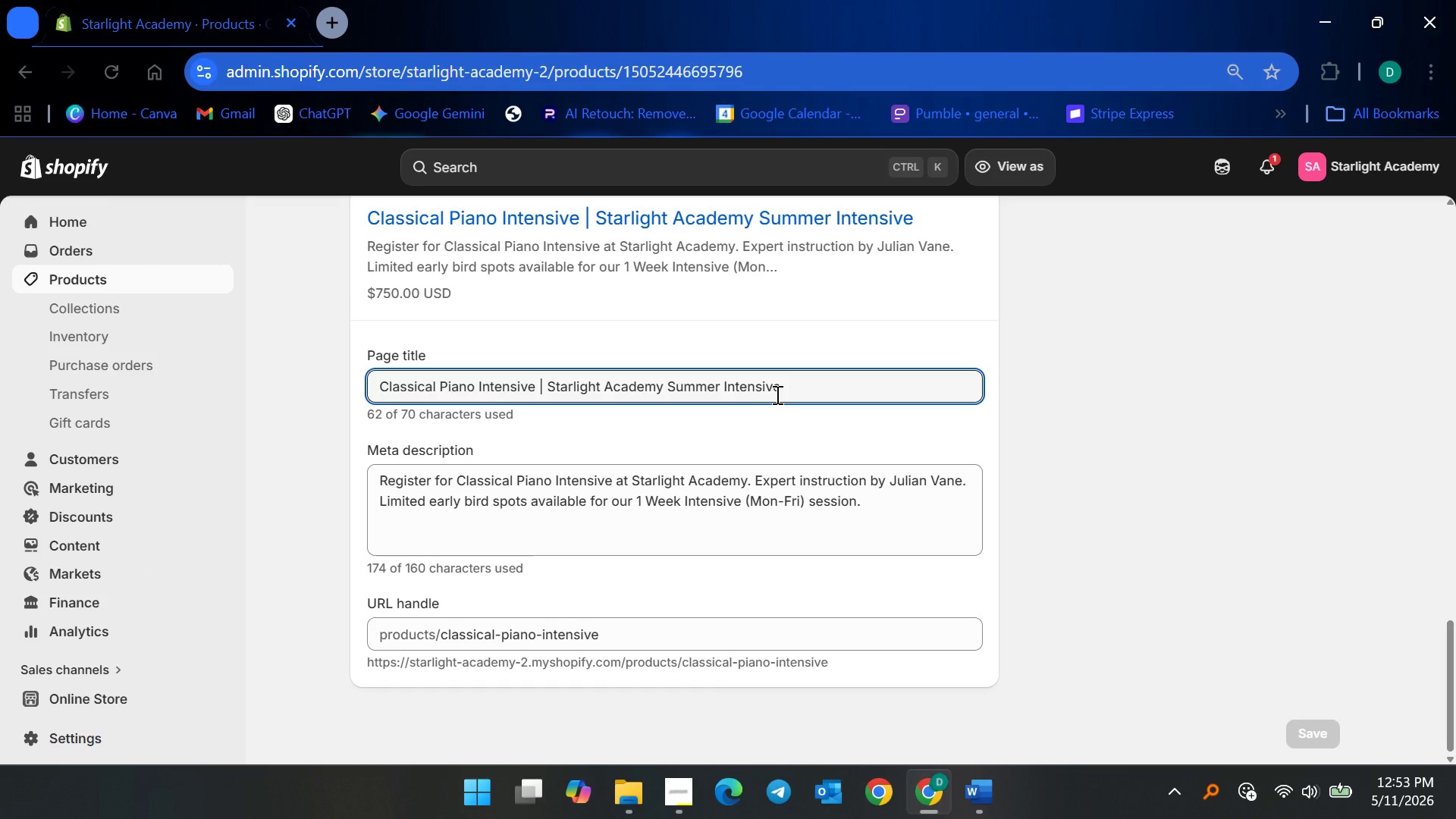 
wait(6.61)
 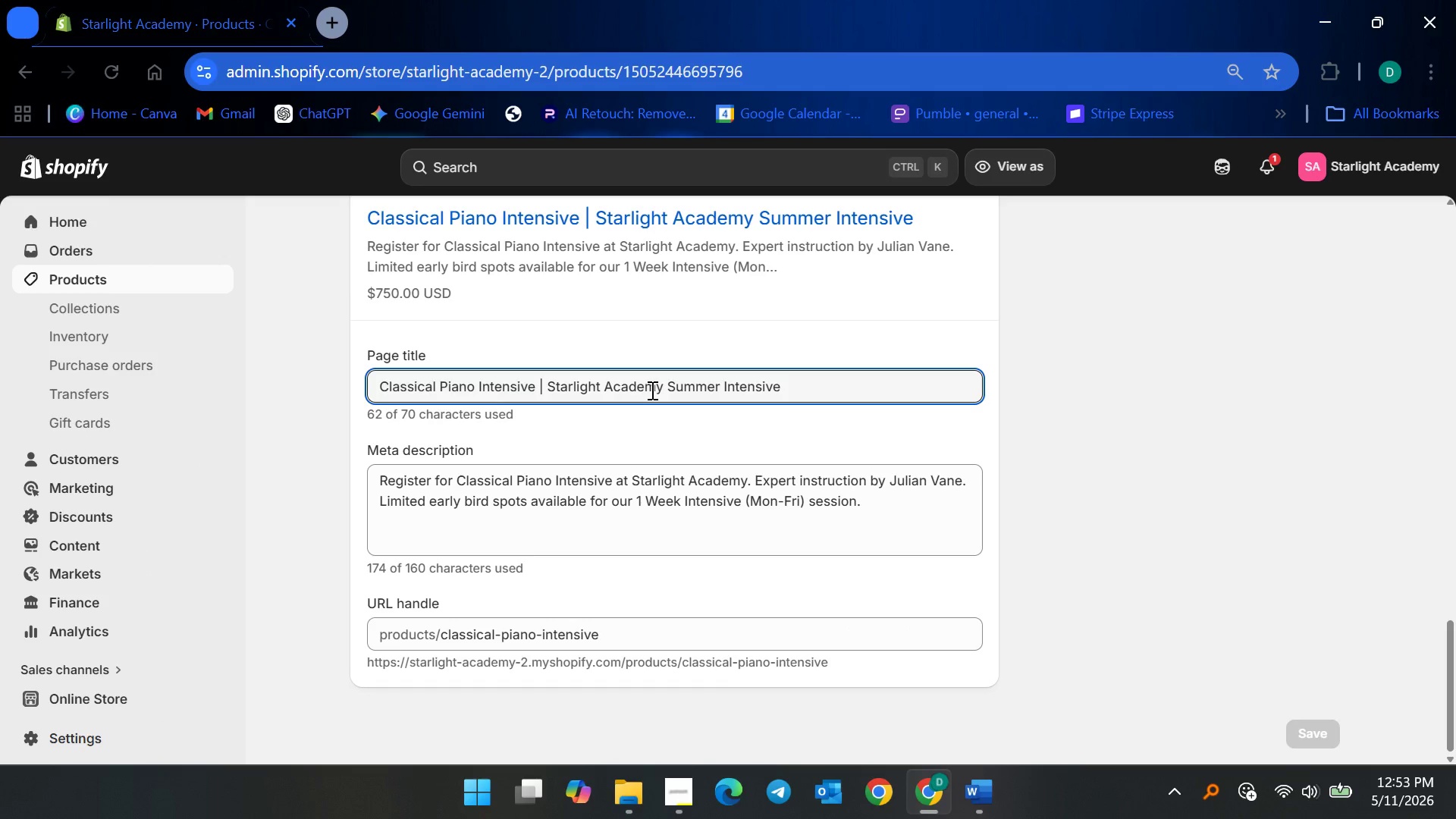 
left_click_drag(start_coordinate=[852, 389], to_coordinate=[540, 395])
 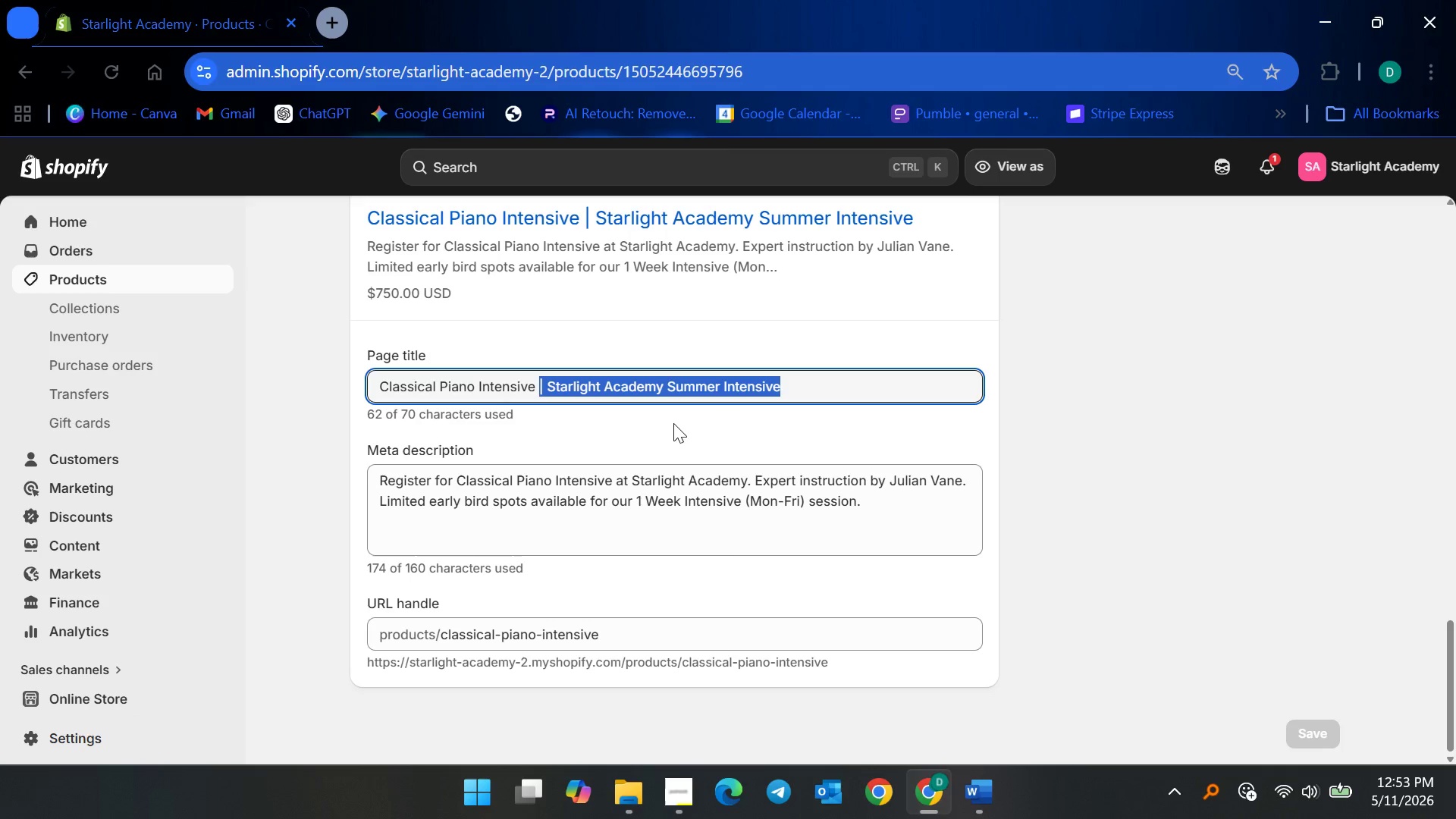 
left_click([749, 400])
 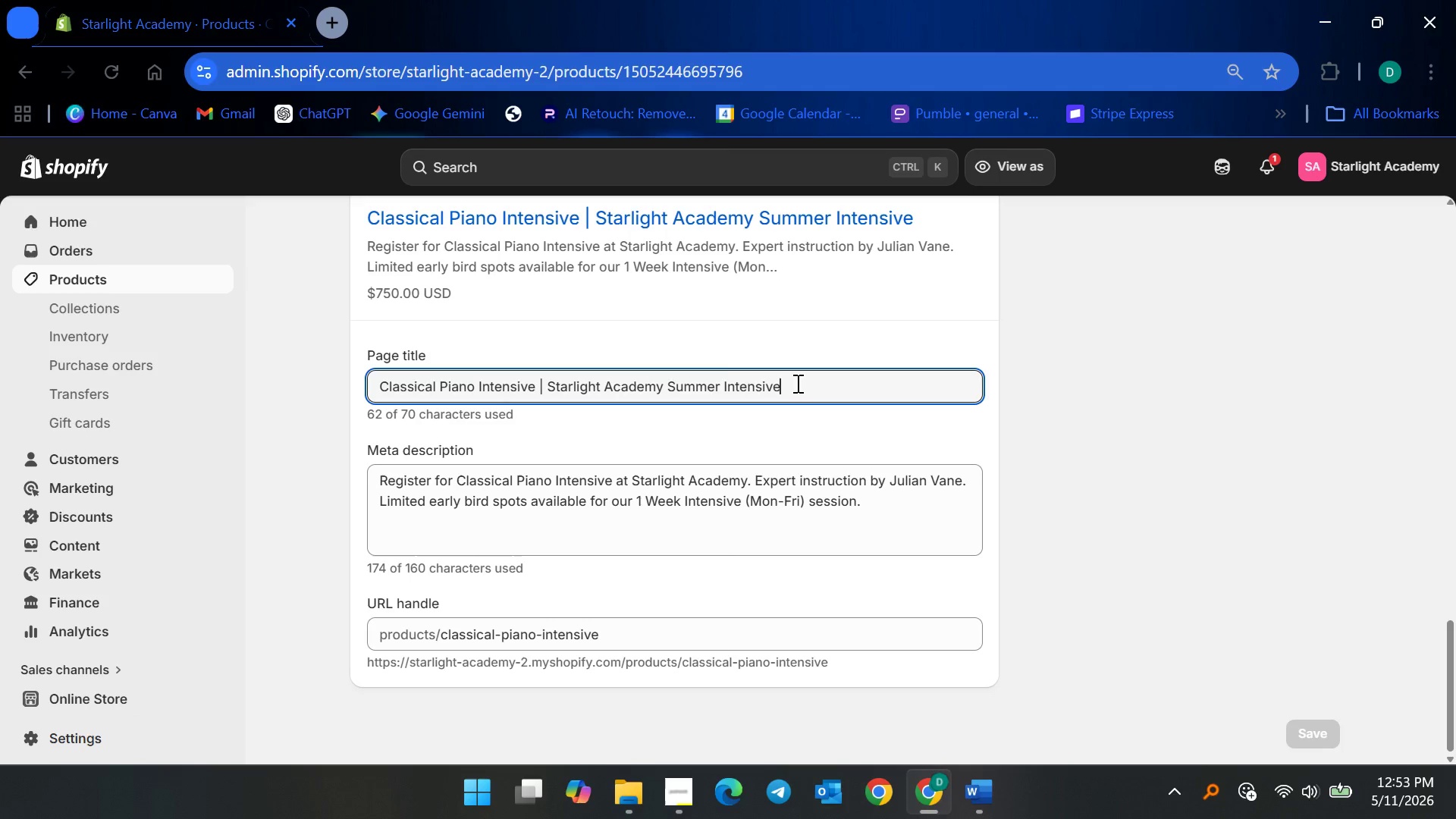 
left_click_drag(start_coordinate=[804, 384], to_coordinate=[665, 389])
 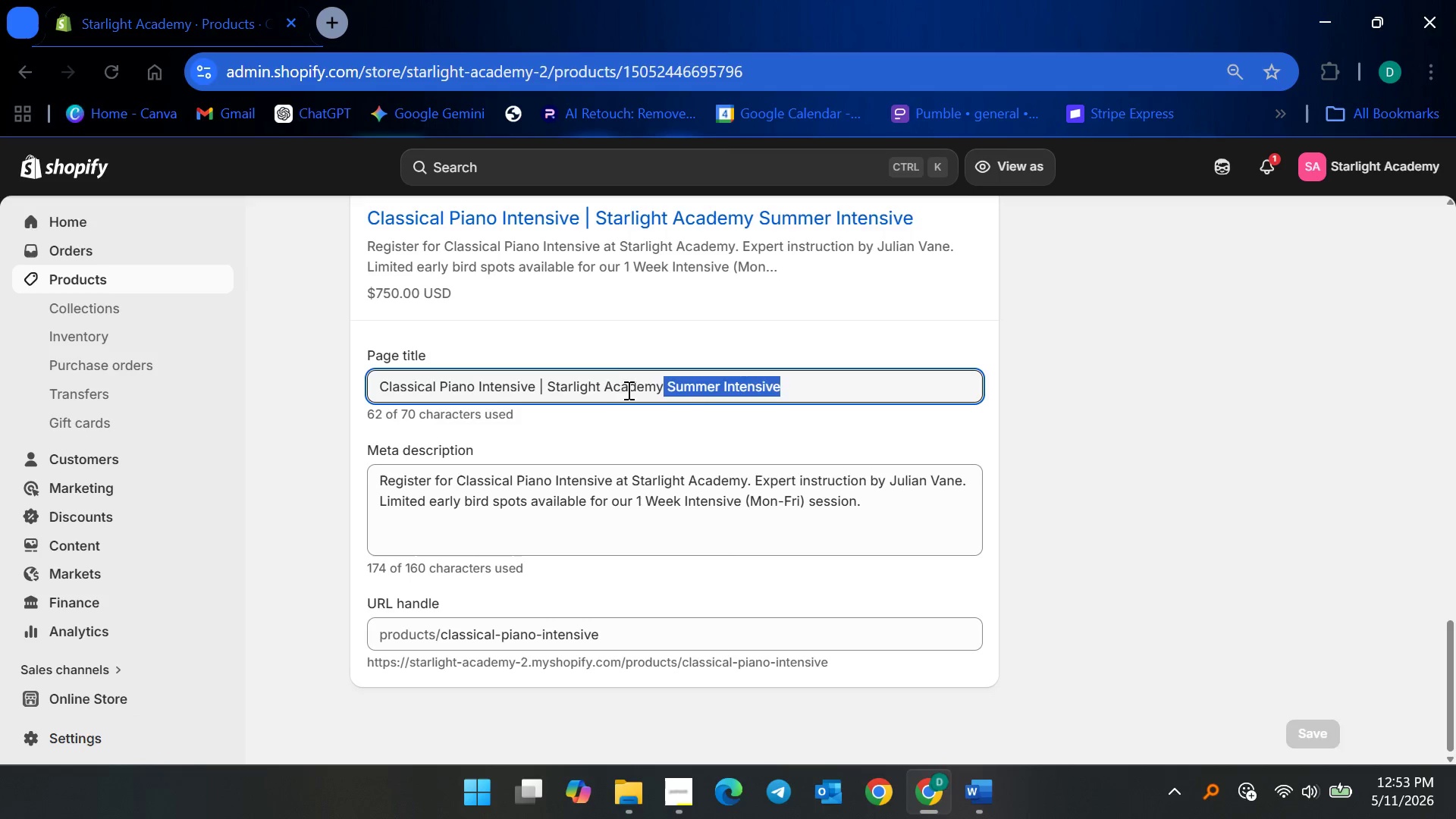 
key(Backspace)
 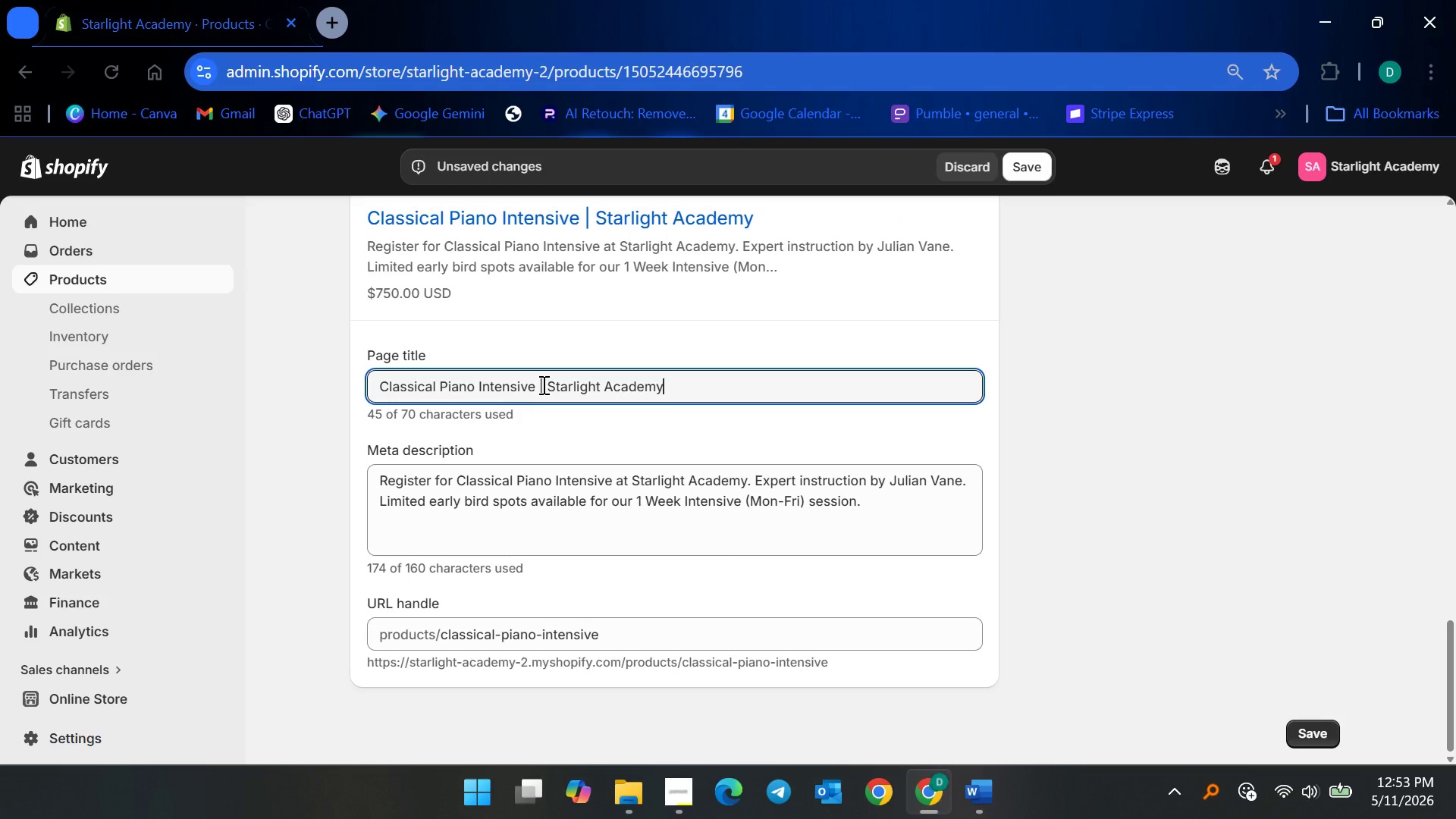 
left_click([542, 384])
 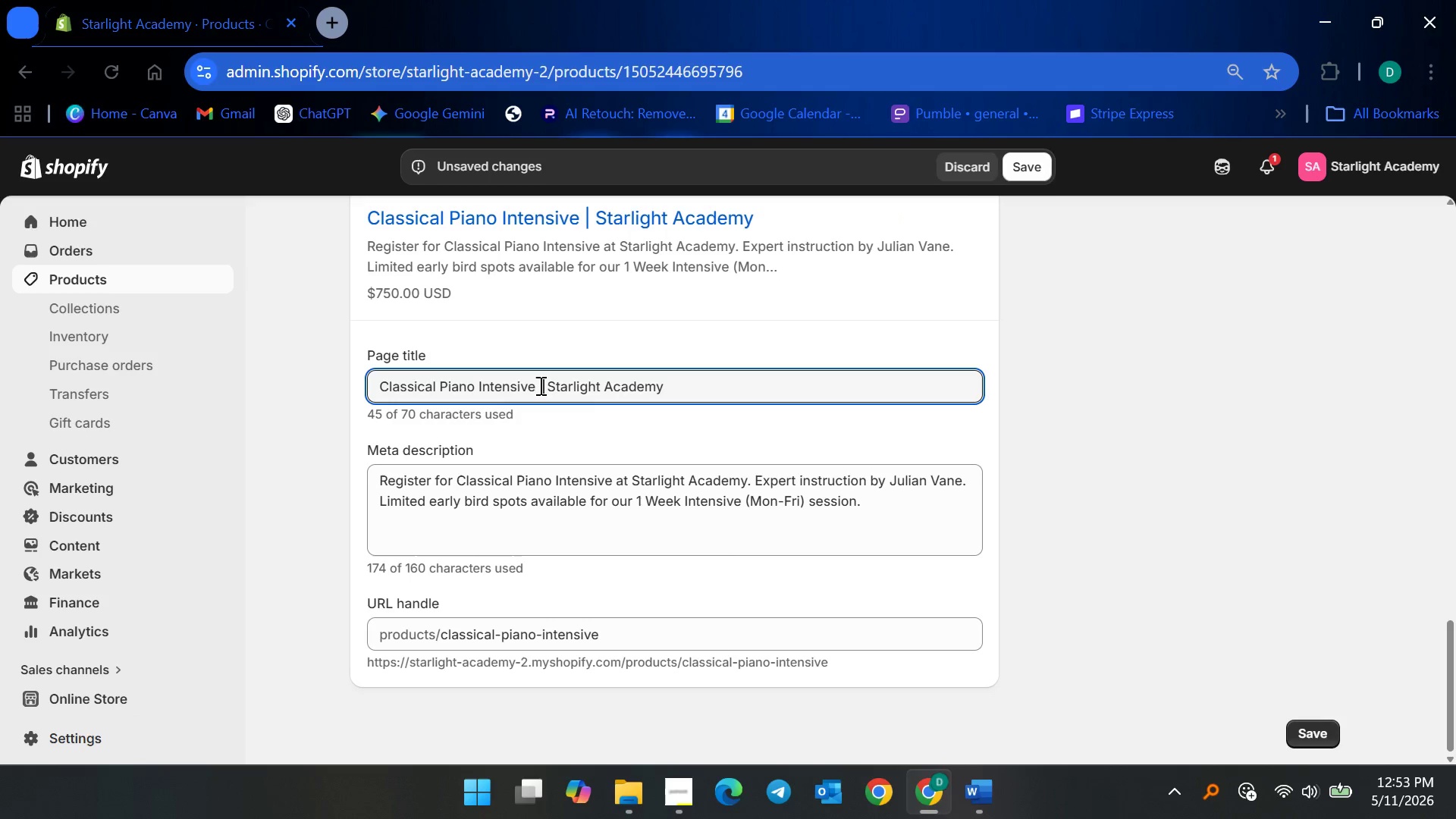 
left_click([539, 385])
 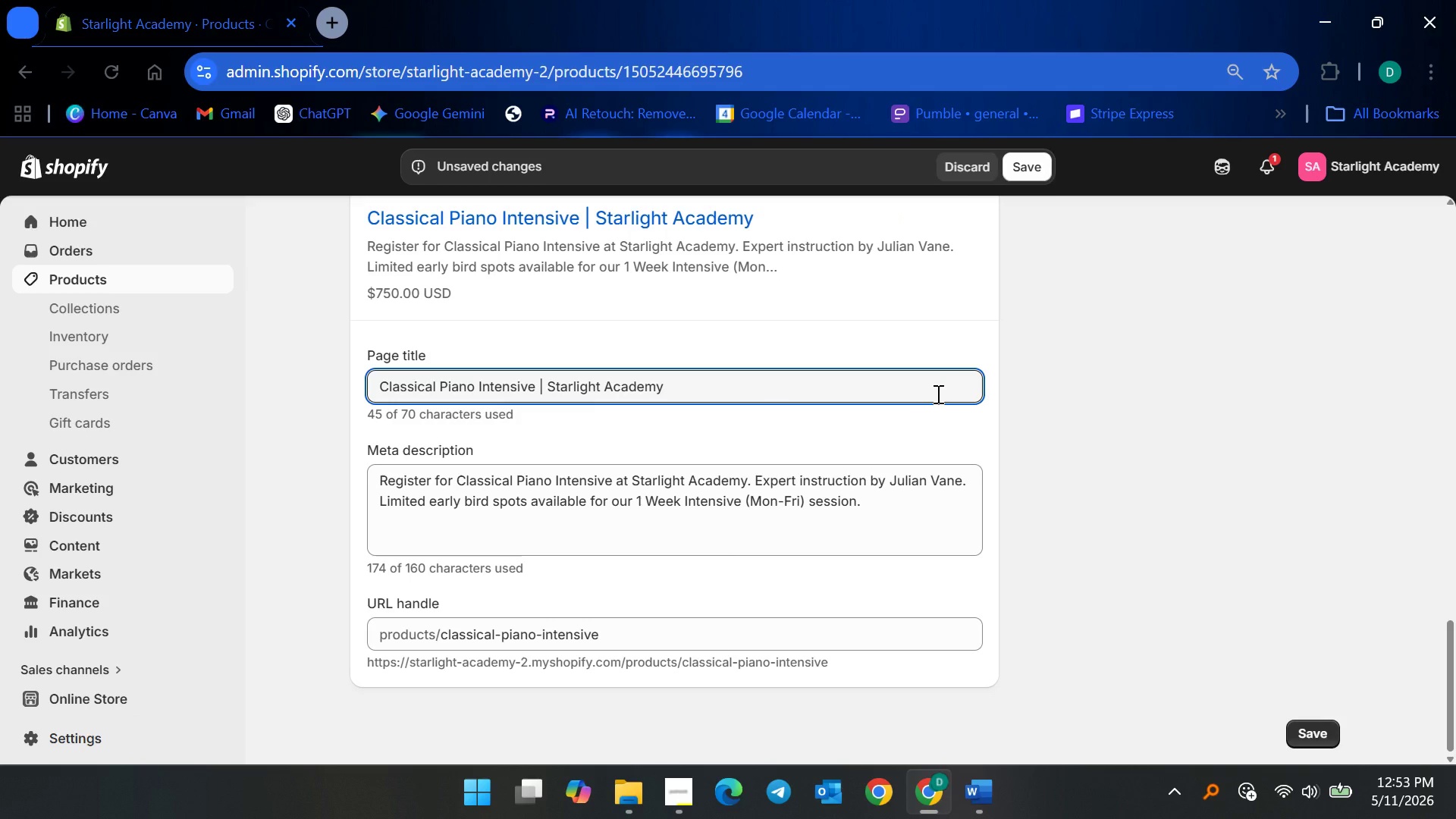 
type(Performance )
 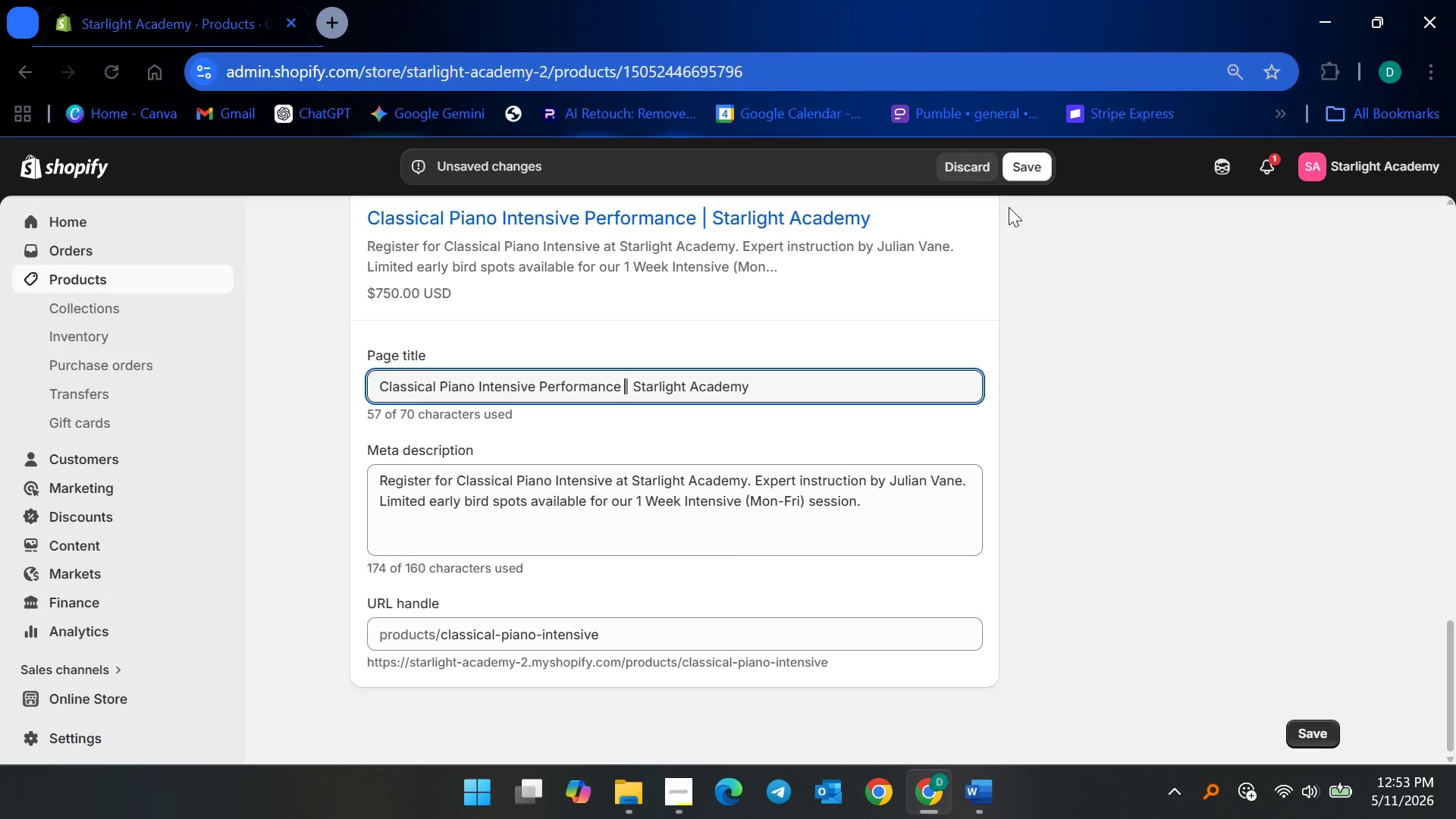 
left_click([796, 503])
 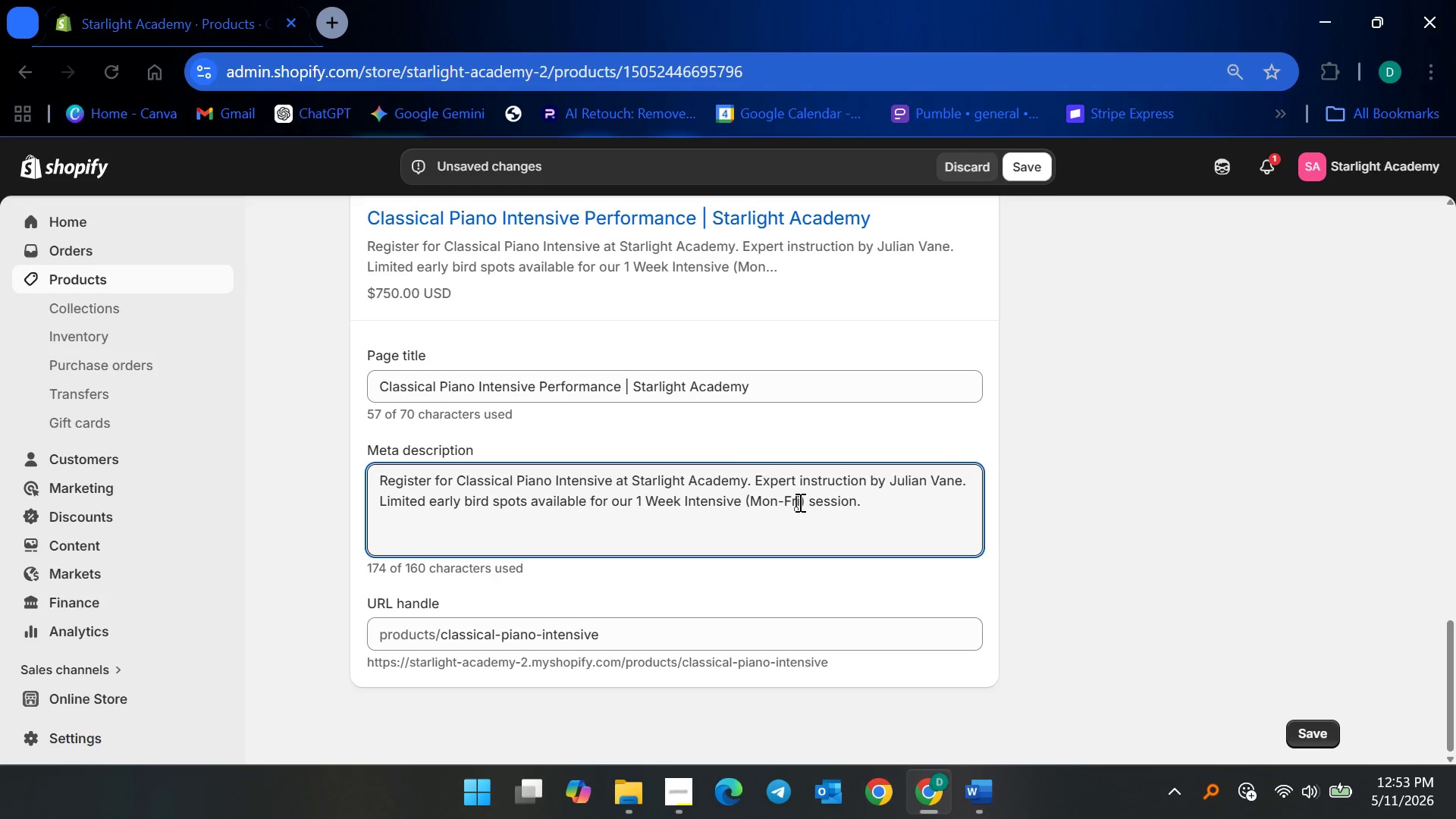 
key(Control+ControlLeft)
 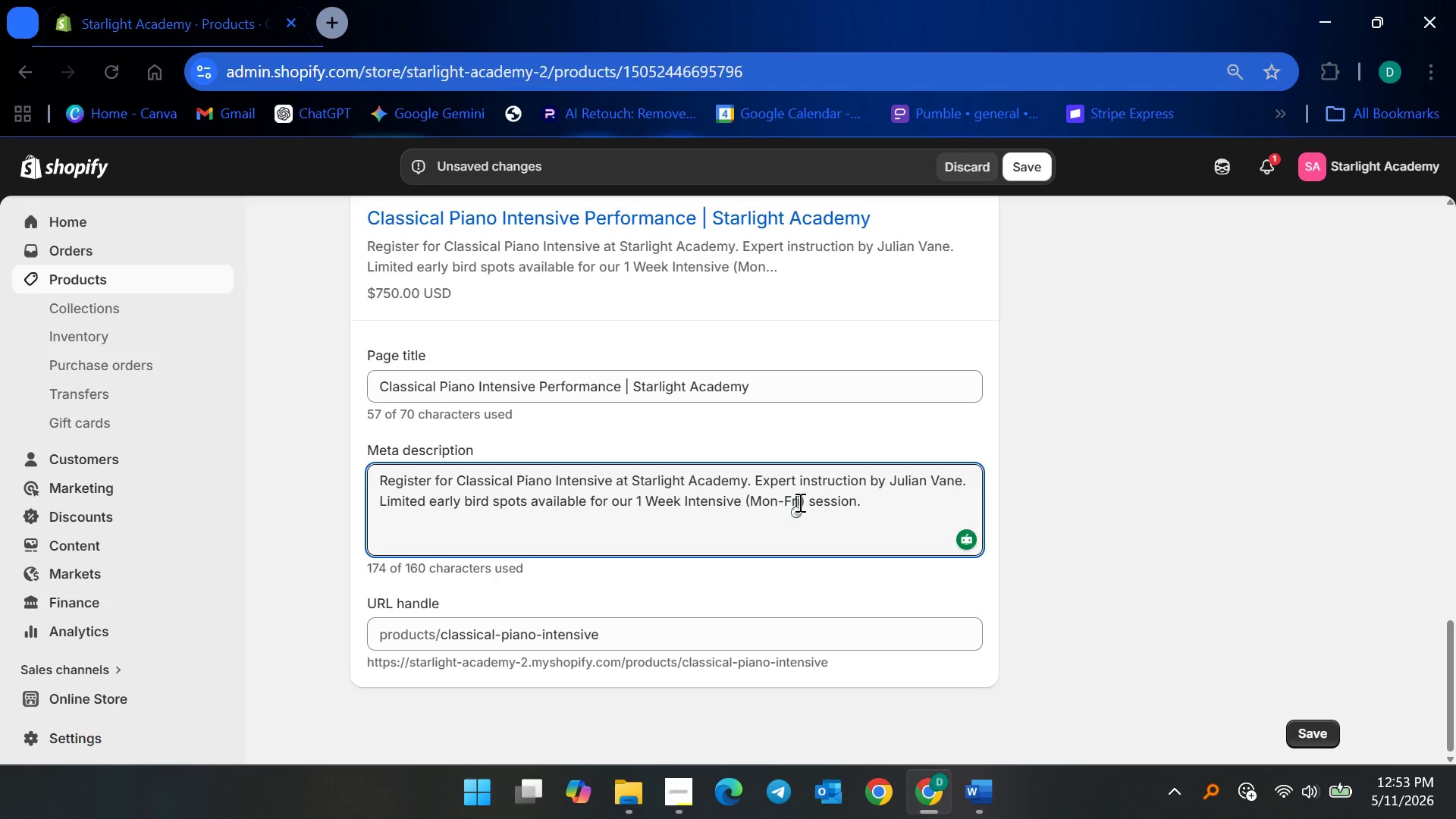 
key(Control+A)
 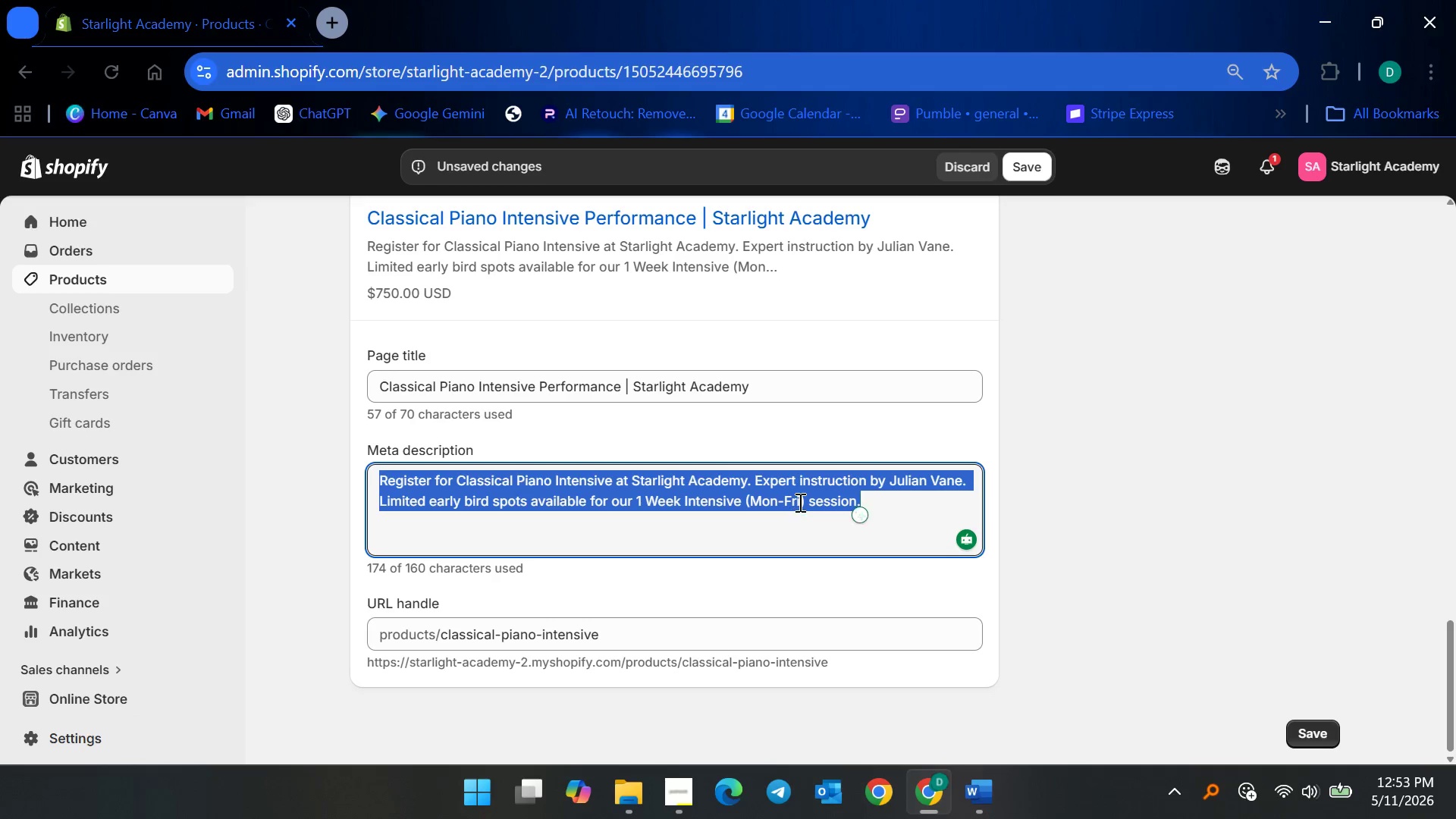 
key(Backspace)
 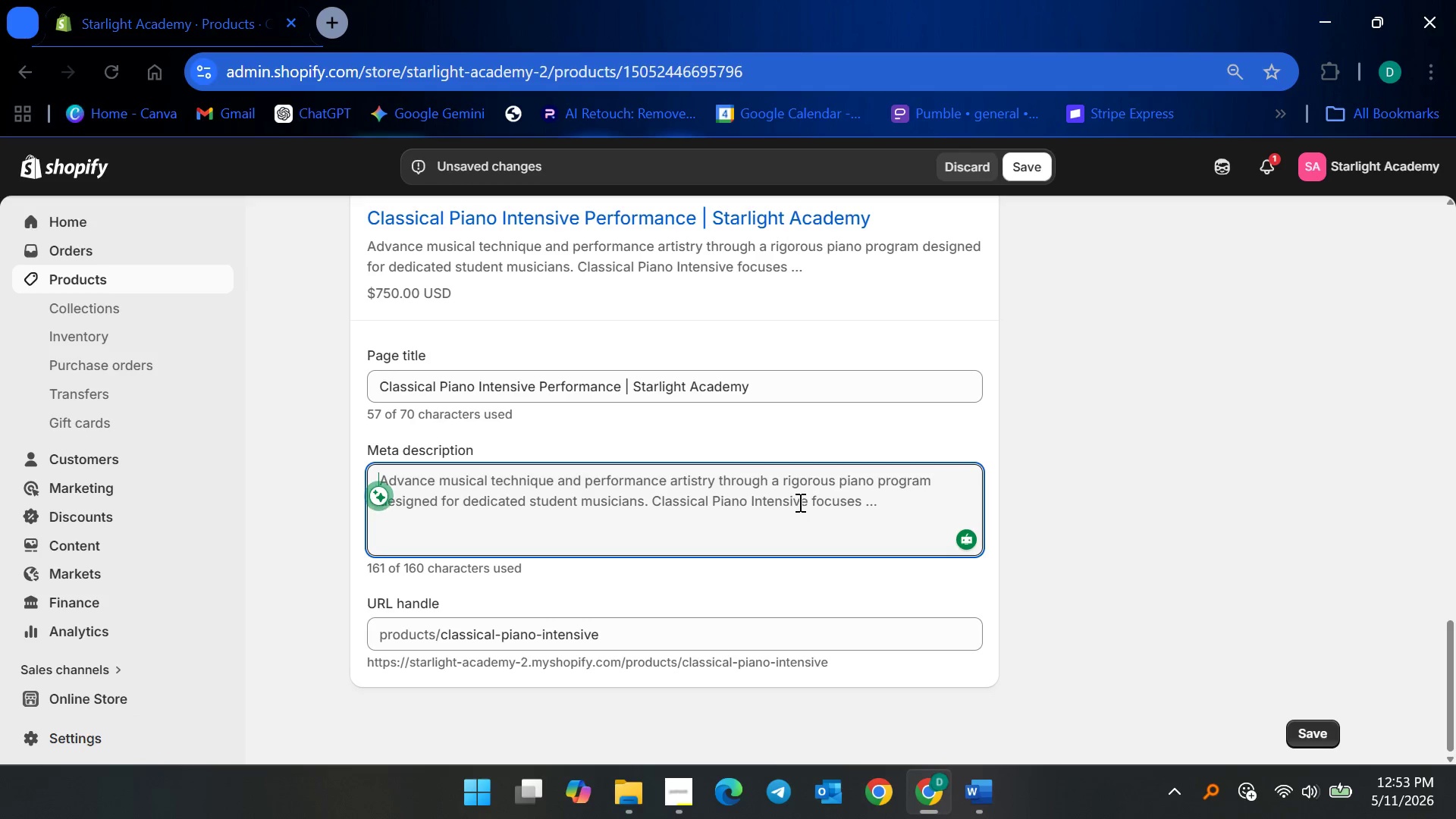 
type(Improve piano technique and musical interpretation through advanced )
 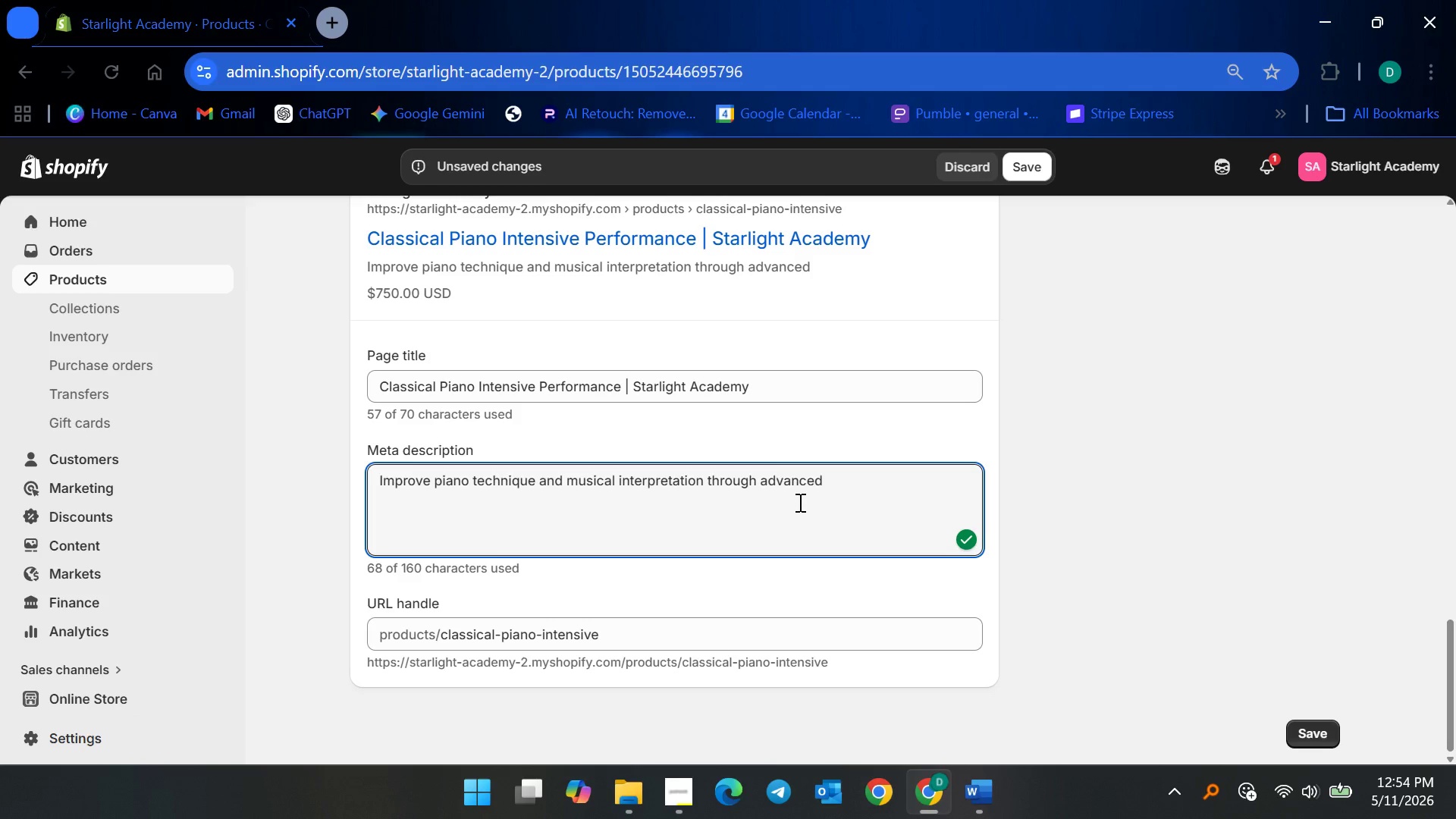 
type(classical repertoire coaching and live performance practice)
 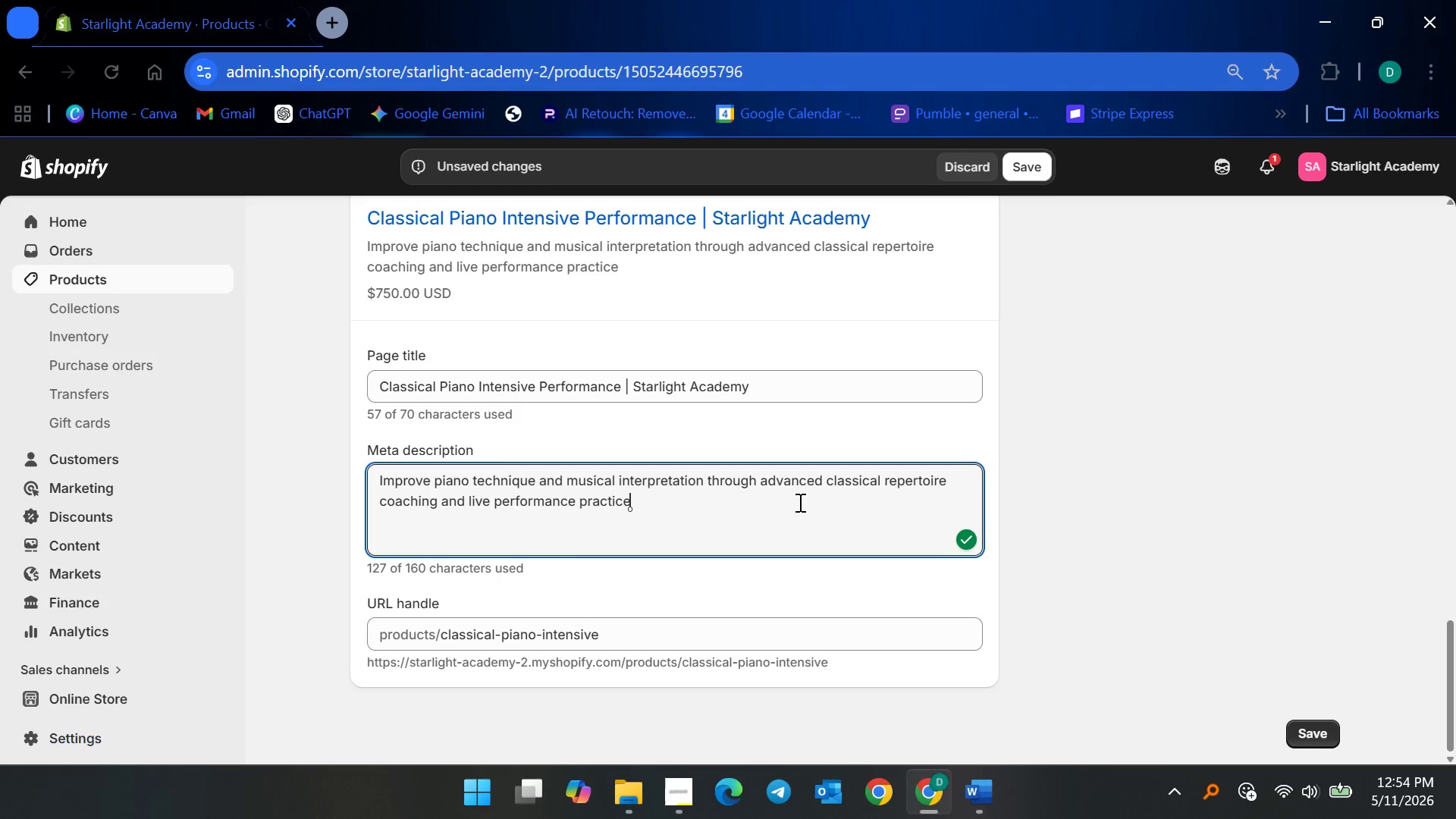 
wait(5.19)
 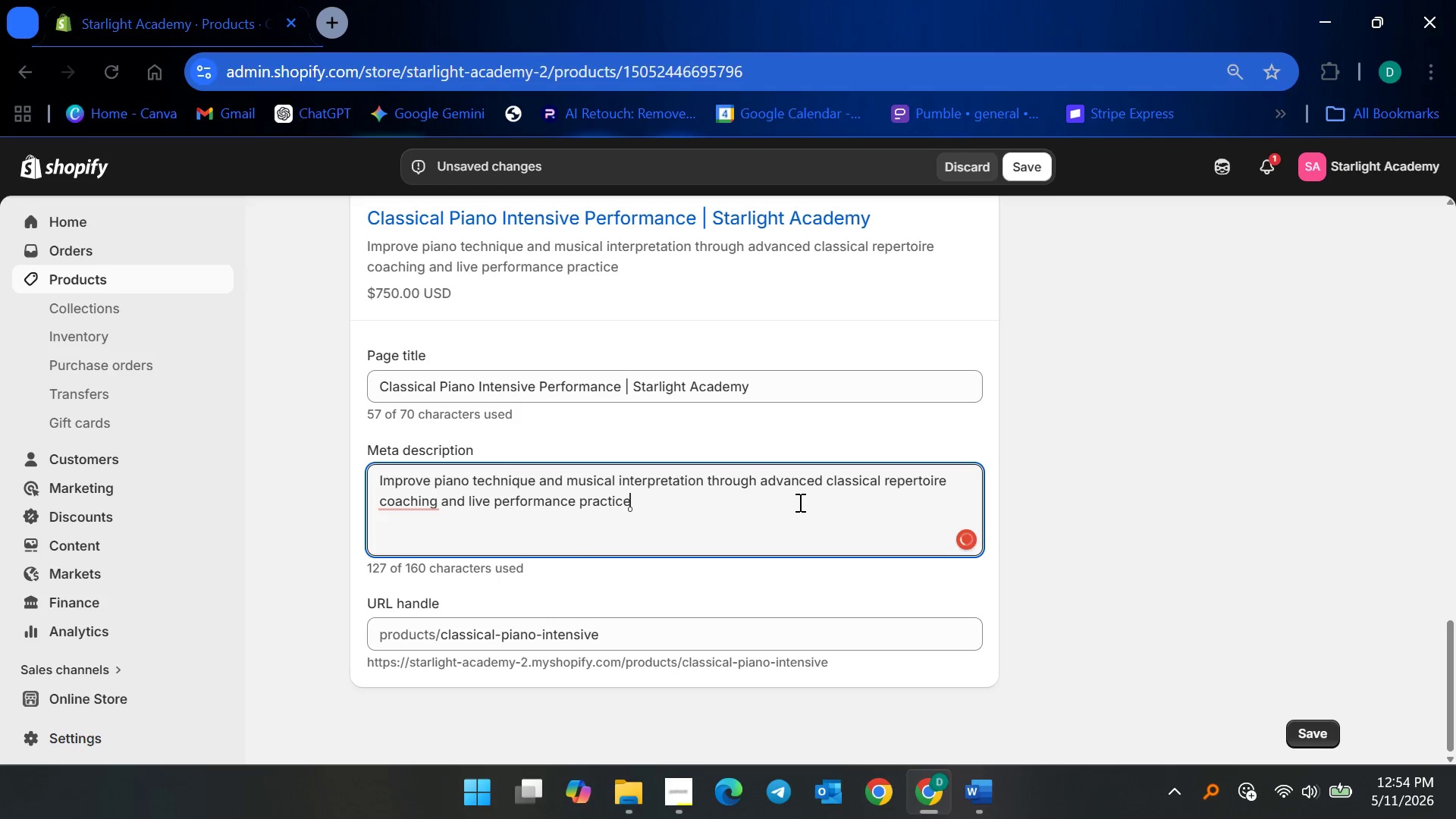 
type( for dedicated young musicians.)
 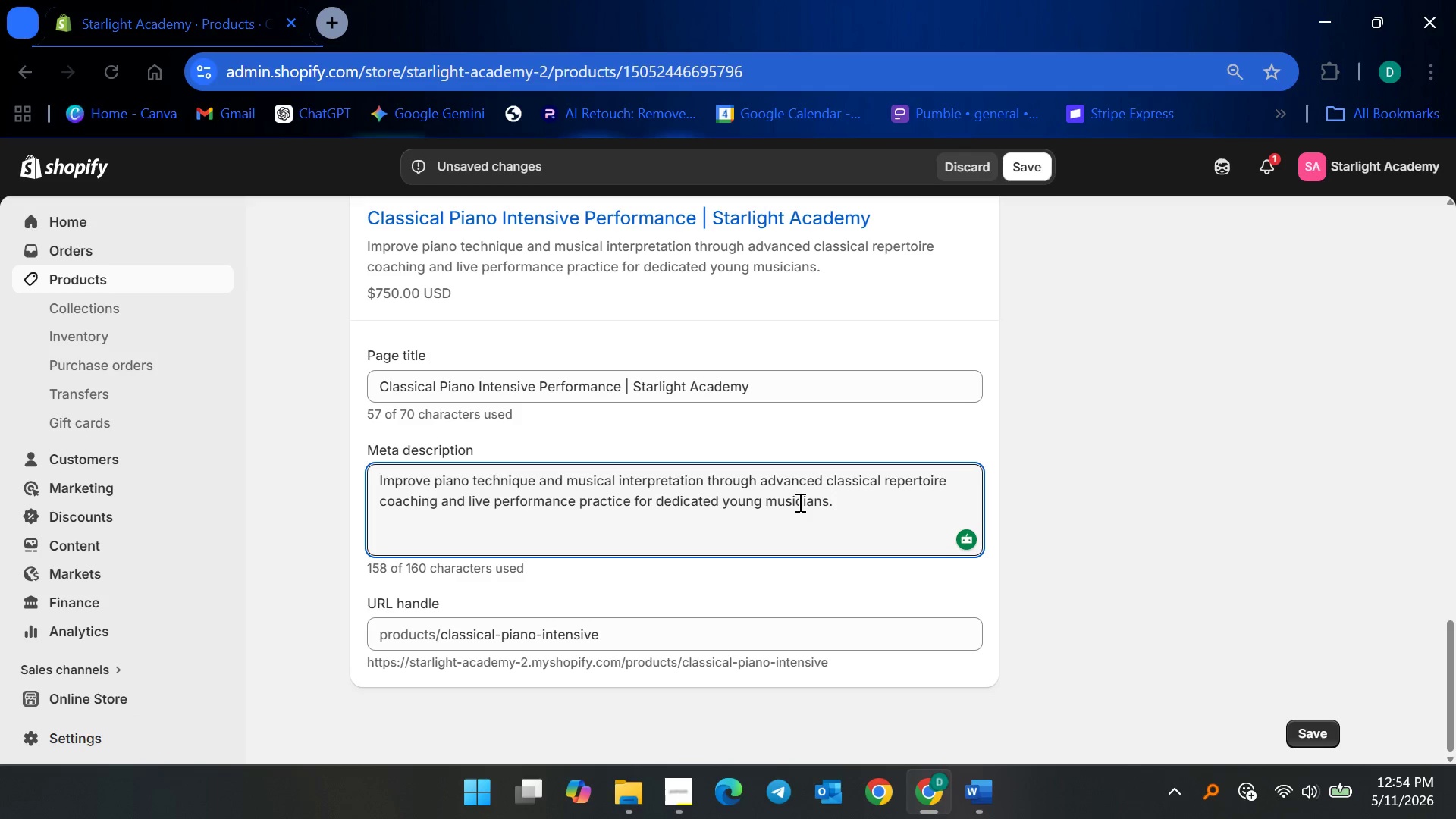 
wait(6.84)
 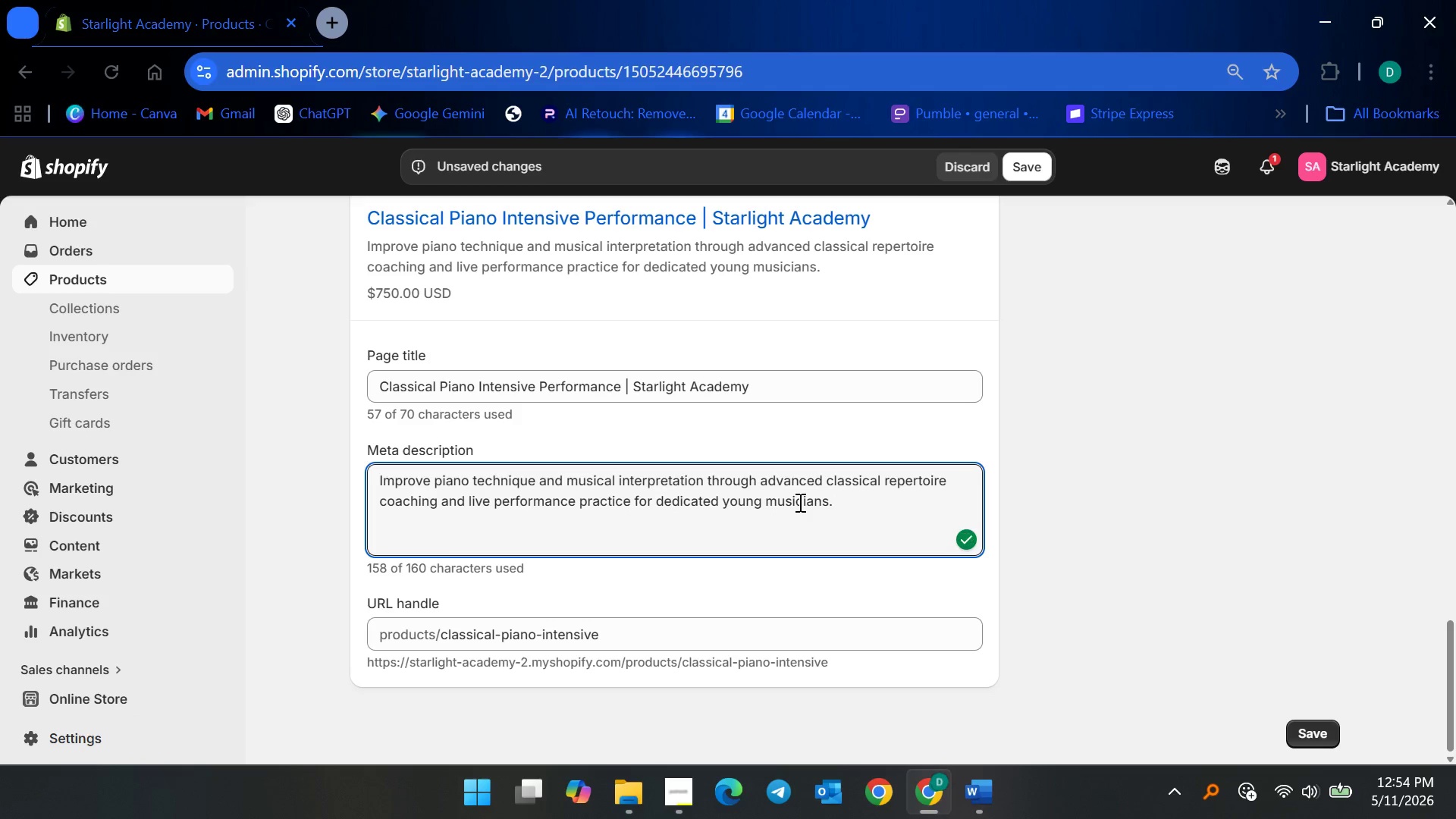 
left_click([1015, 166])
 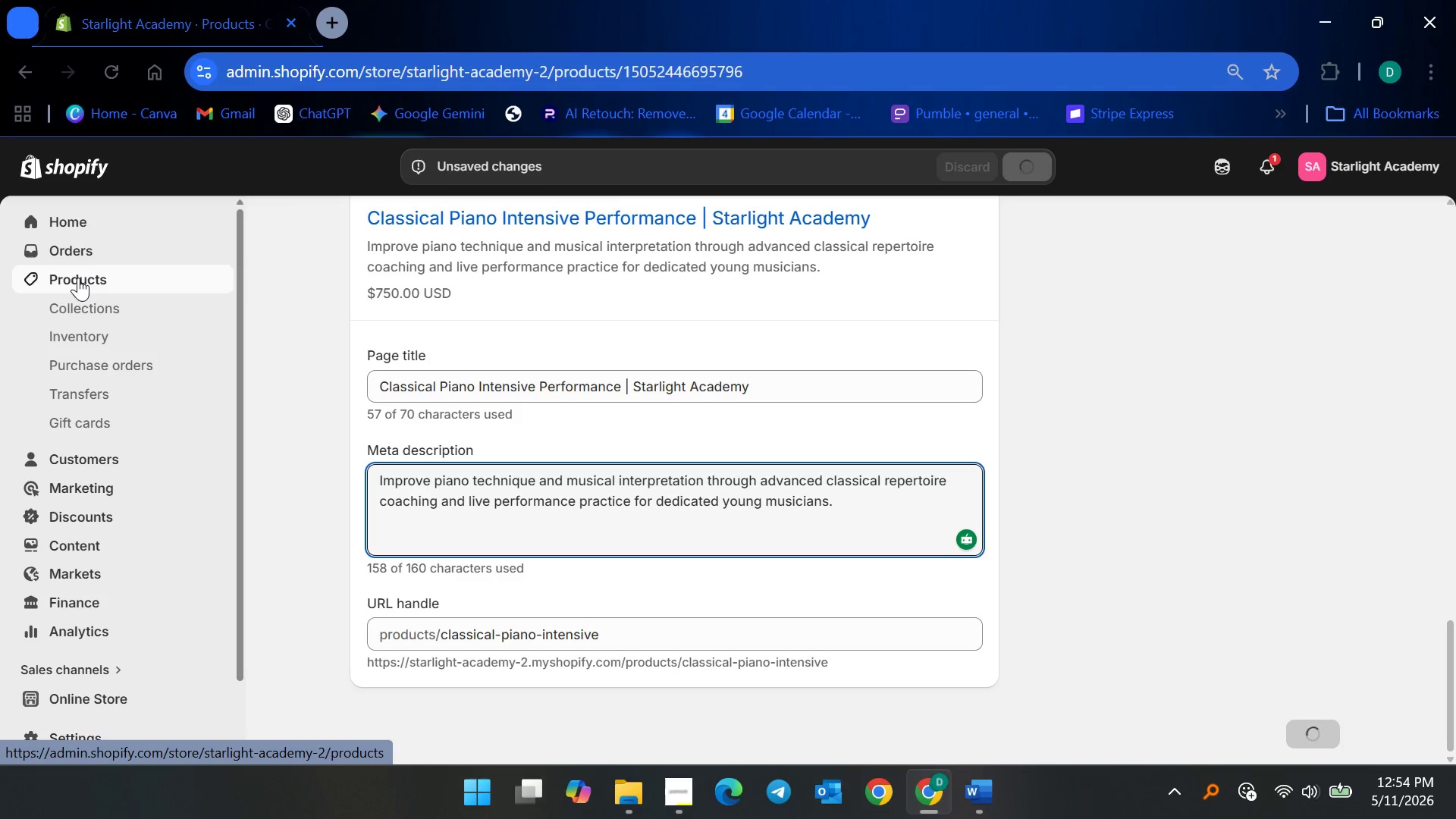 
wait(5.59)
 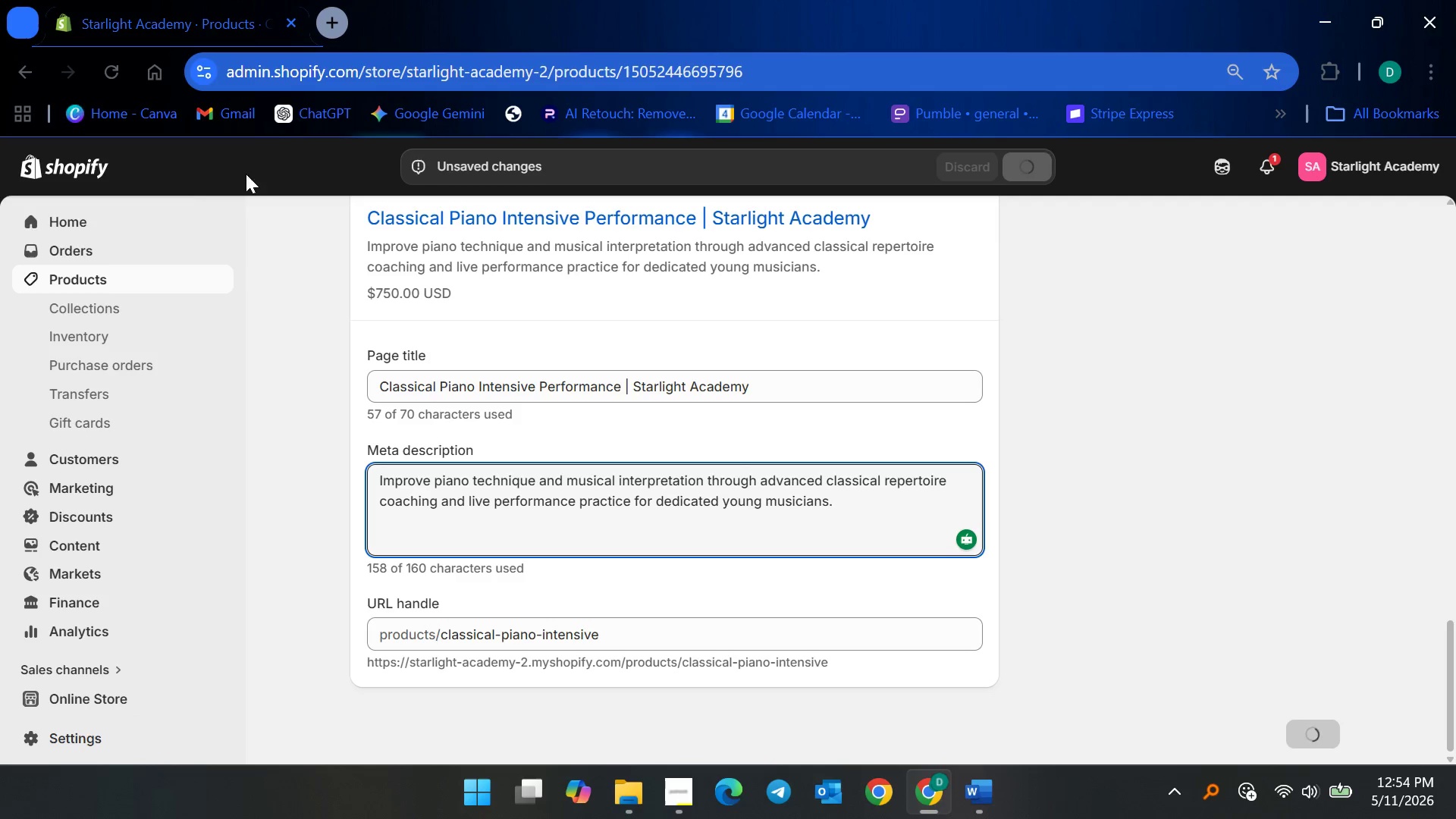 
left_click([78, 278])
 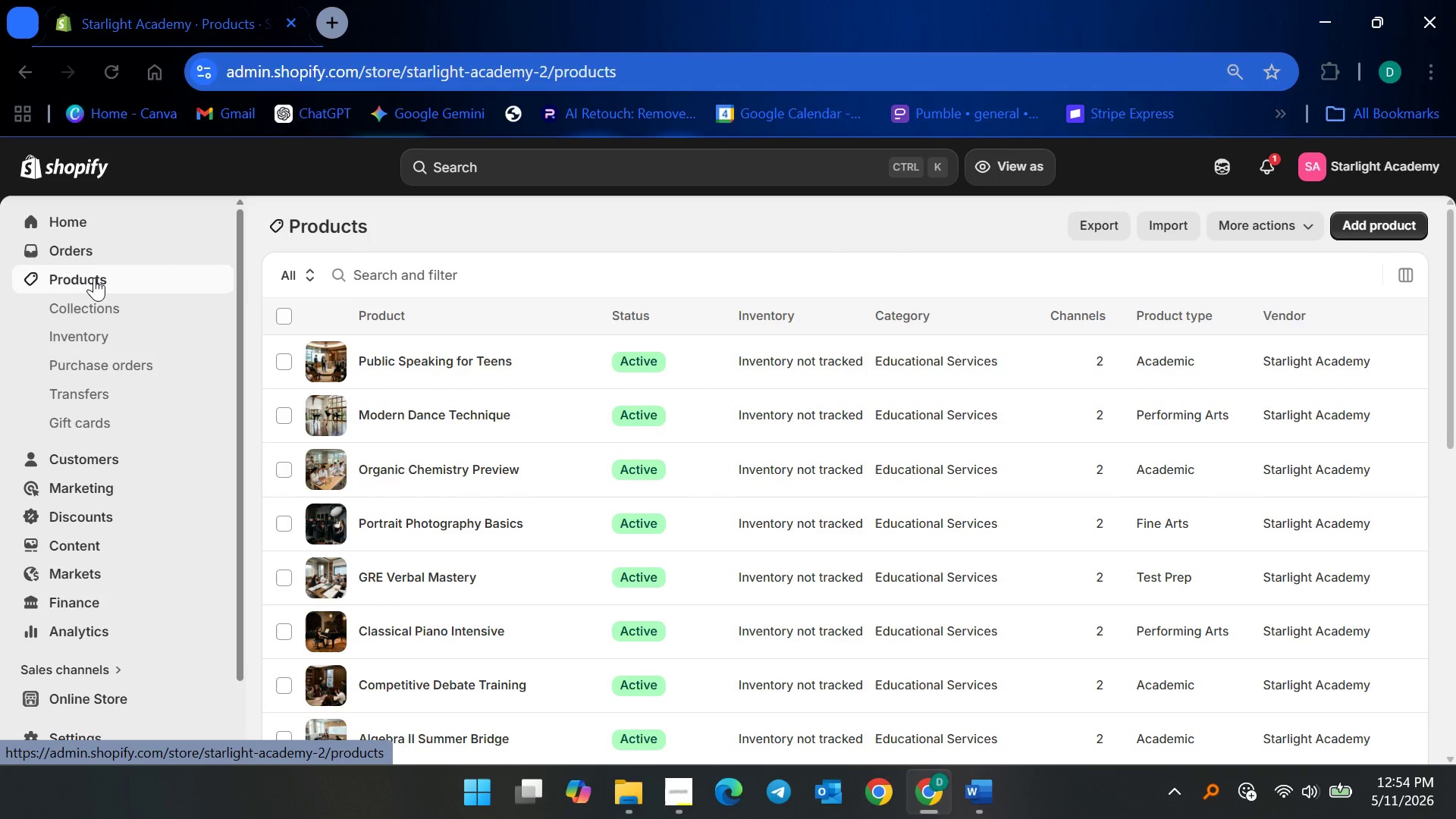 
wait(7.17)
 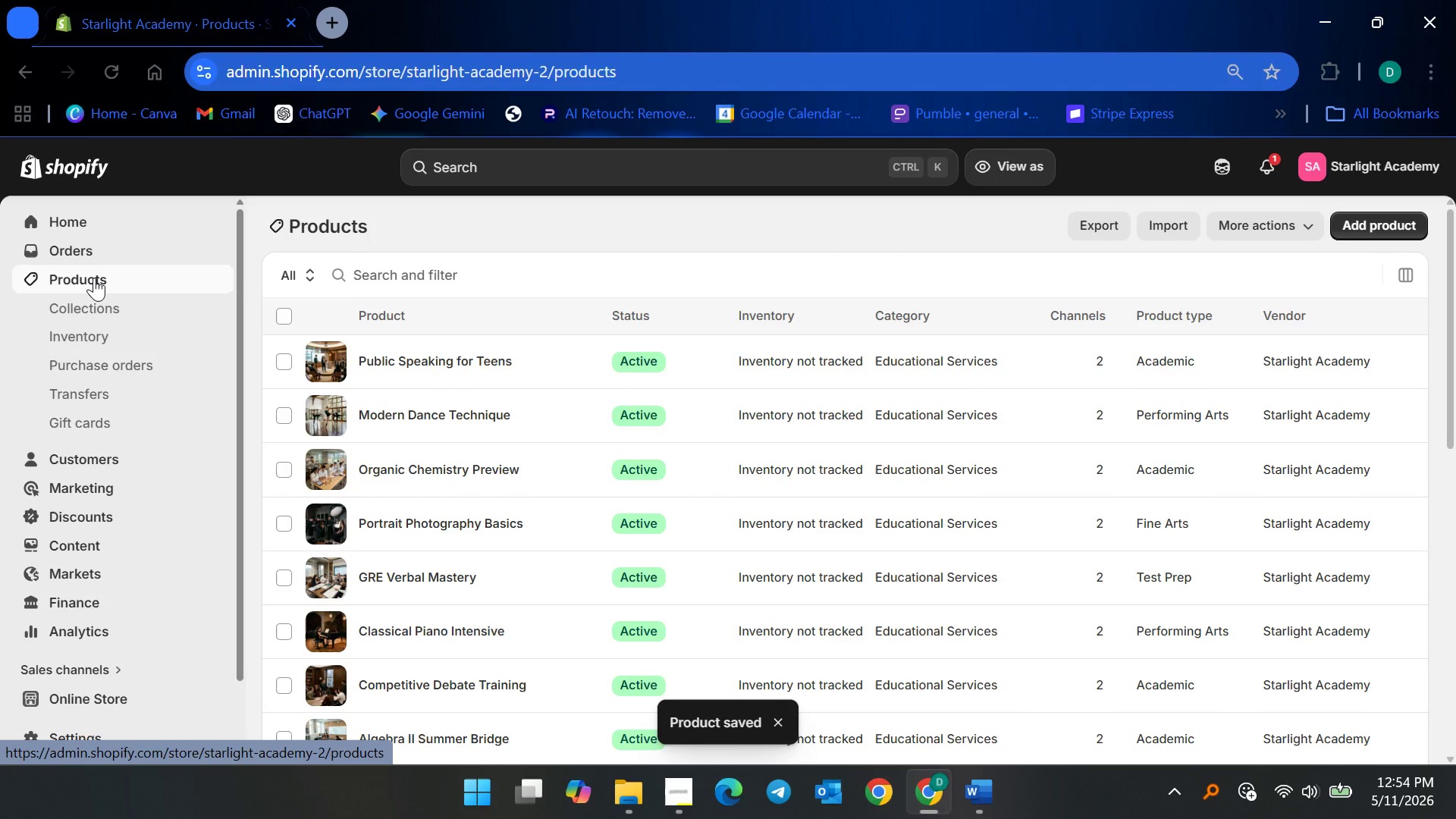 
left_click([416, 573])
 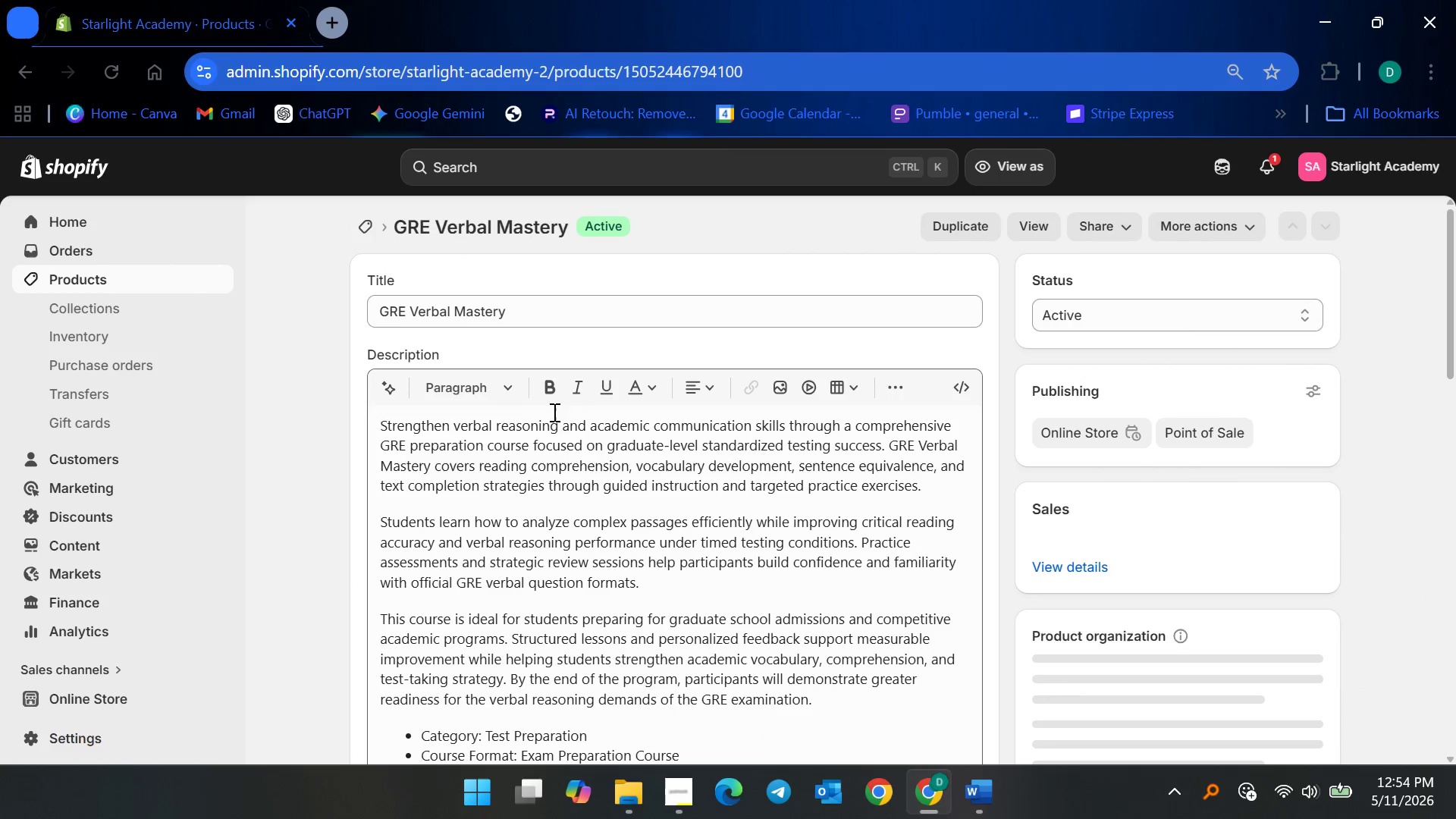 
scroll: coordinate [902, 600], scroll_direction: down, amount: 19.0
 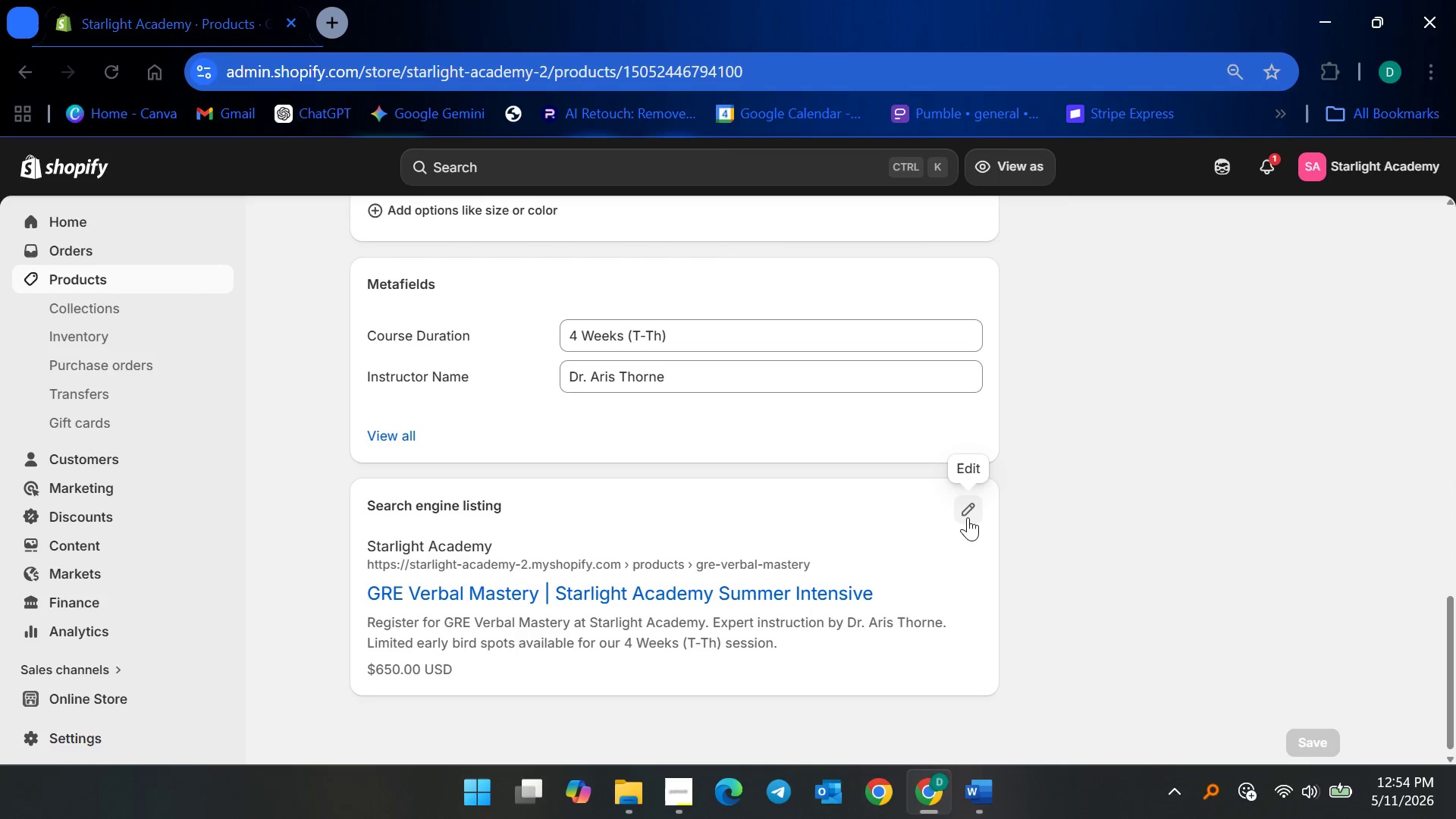 
left_click([968, 515])
 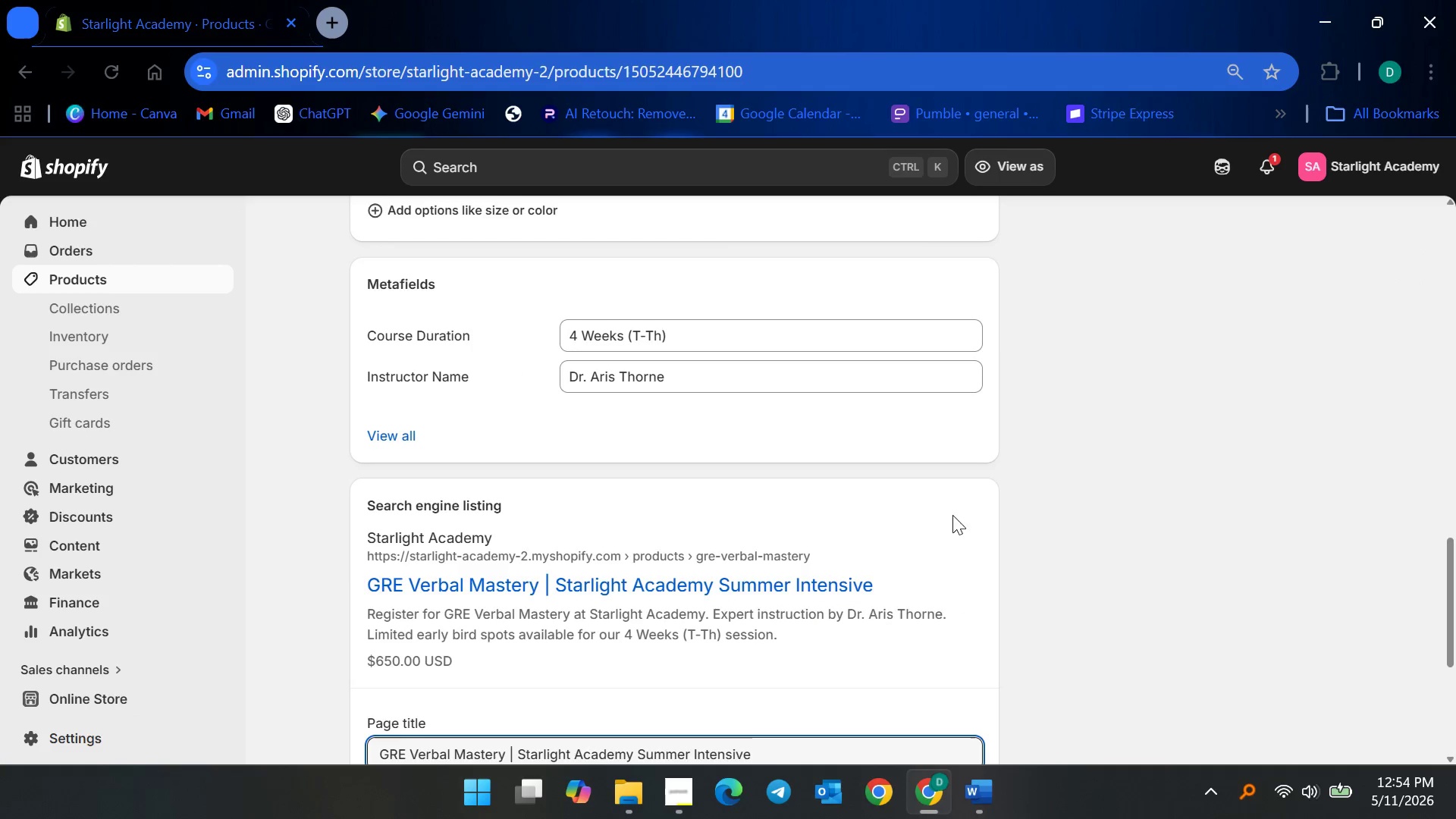 
scroll: coordinate [866, 551], scroll_direction: down, amount: 6.0
 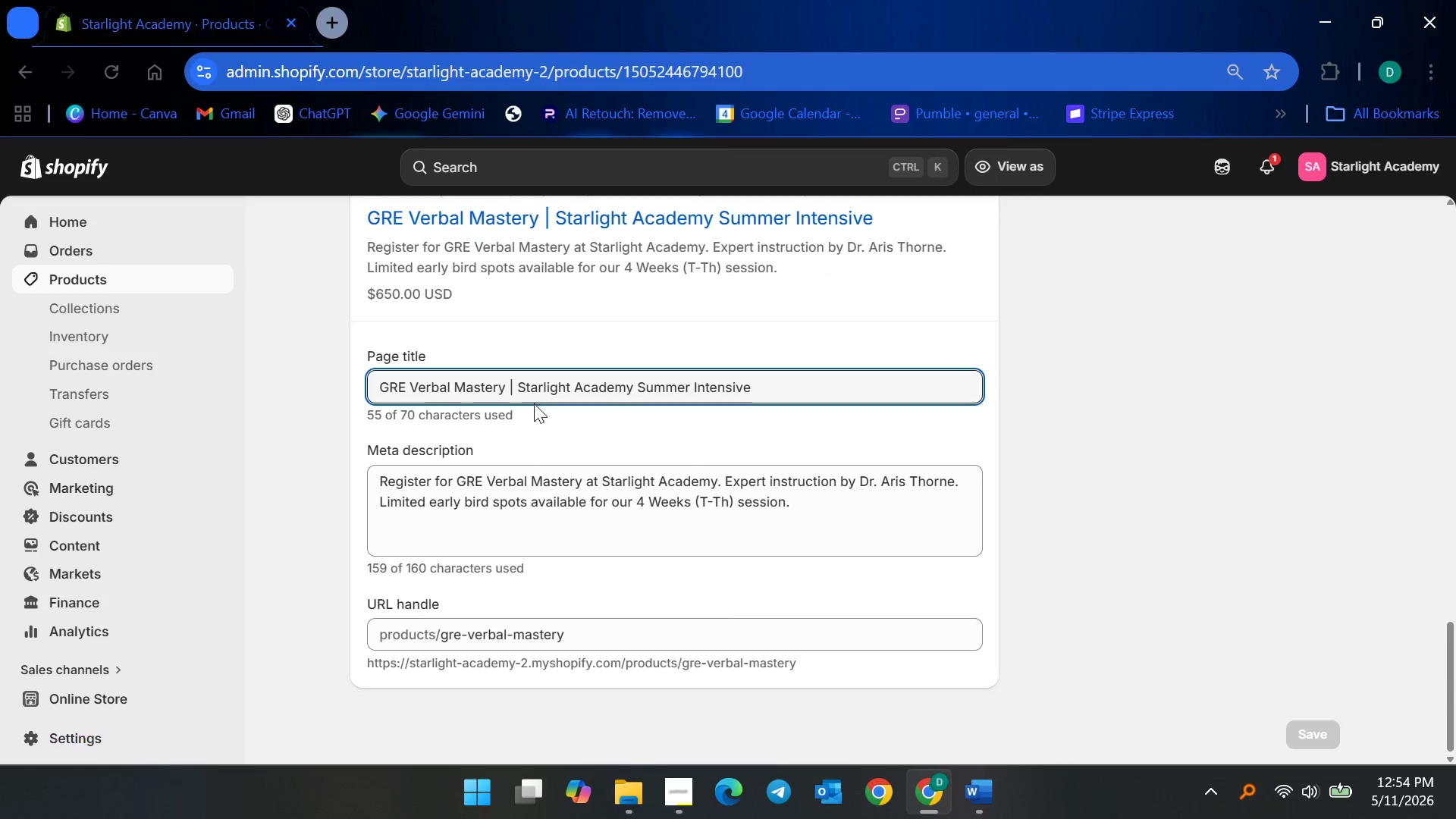 
left_click([535, 384])
 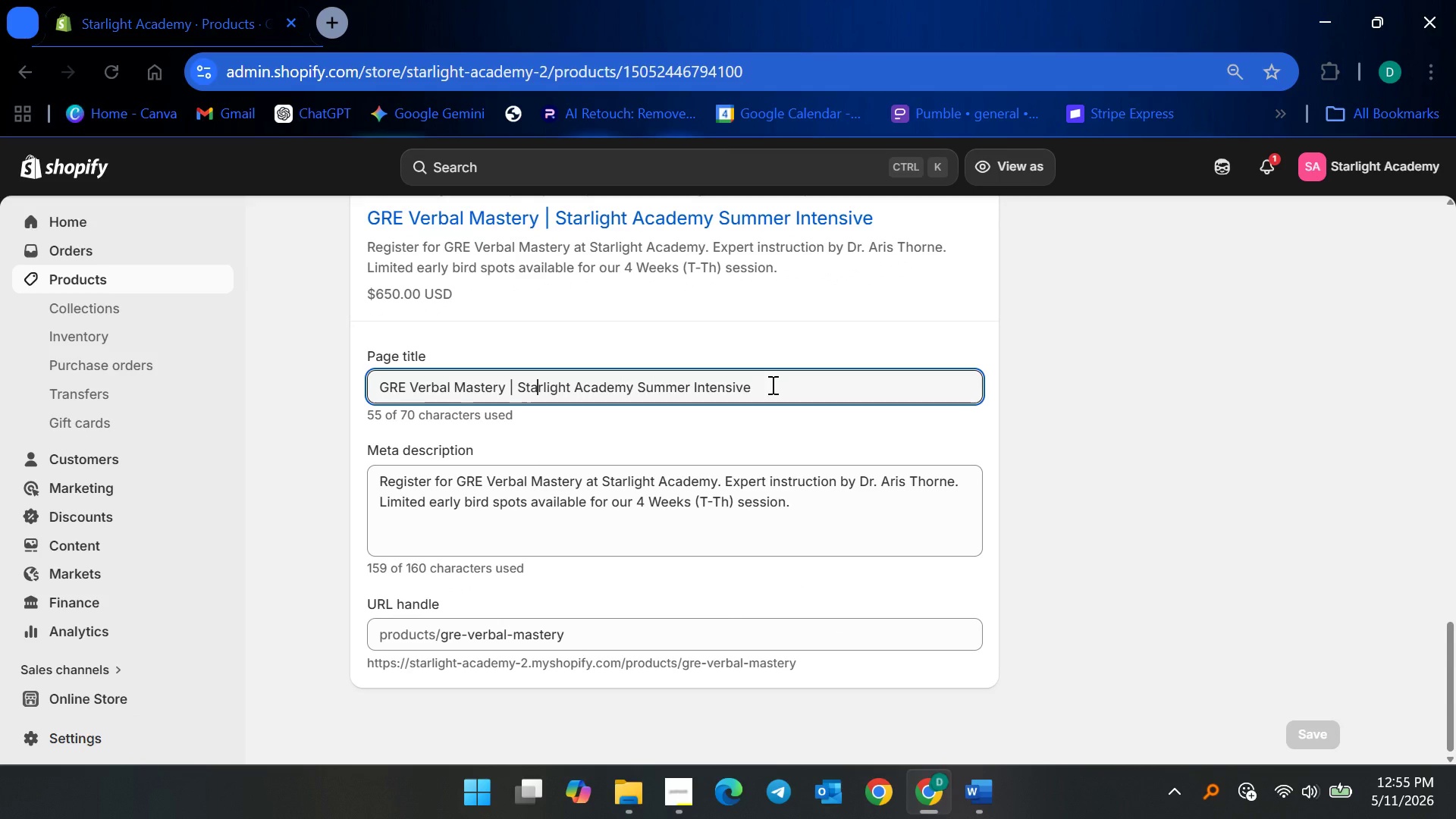 
wait(5.81)
 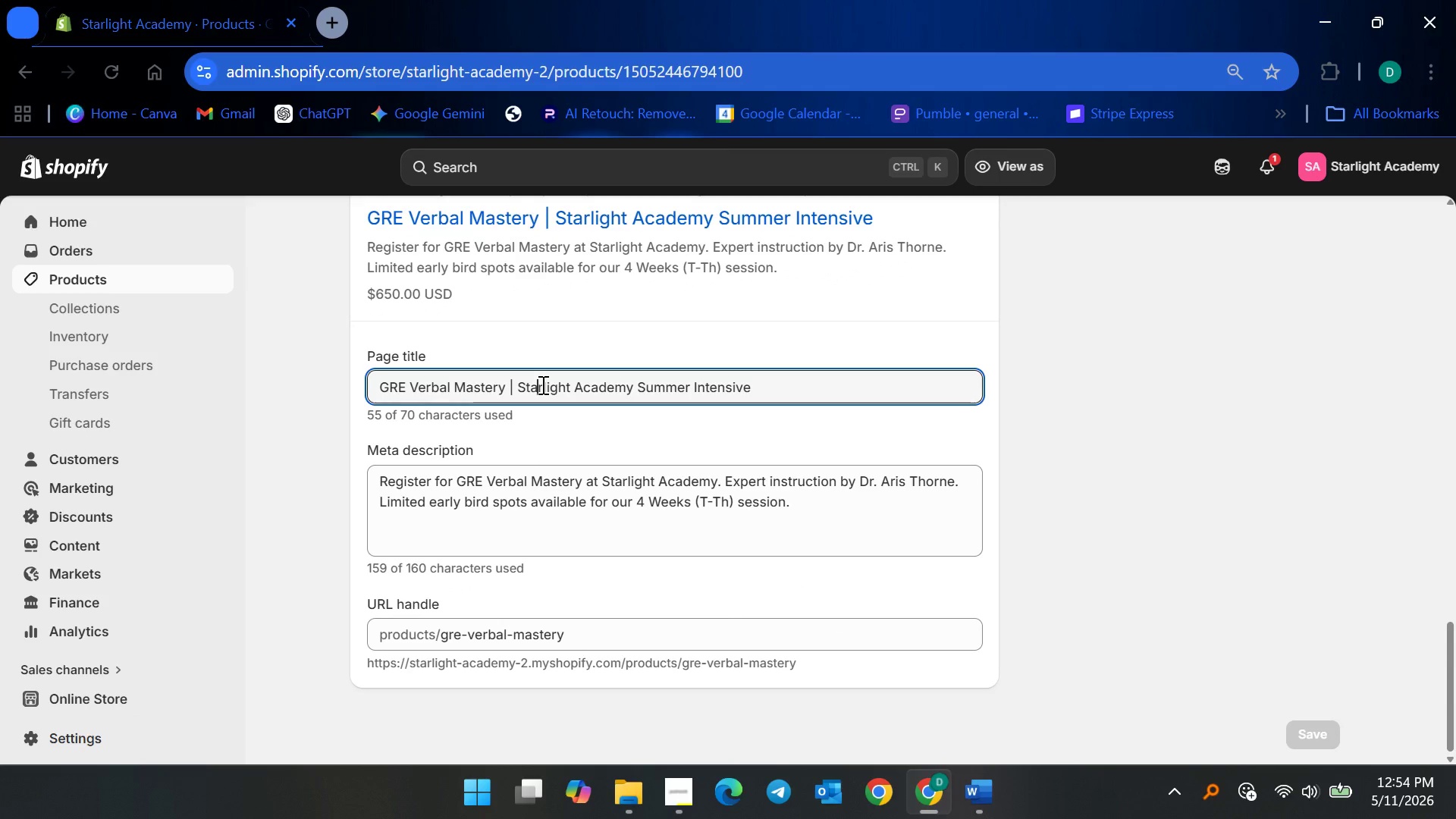 
left_click_drag(start_coordinate=[844, 386], to_coordinate=[635, 391])
 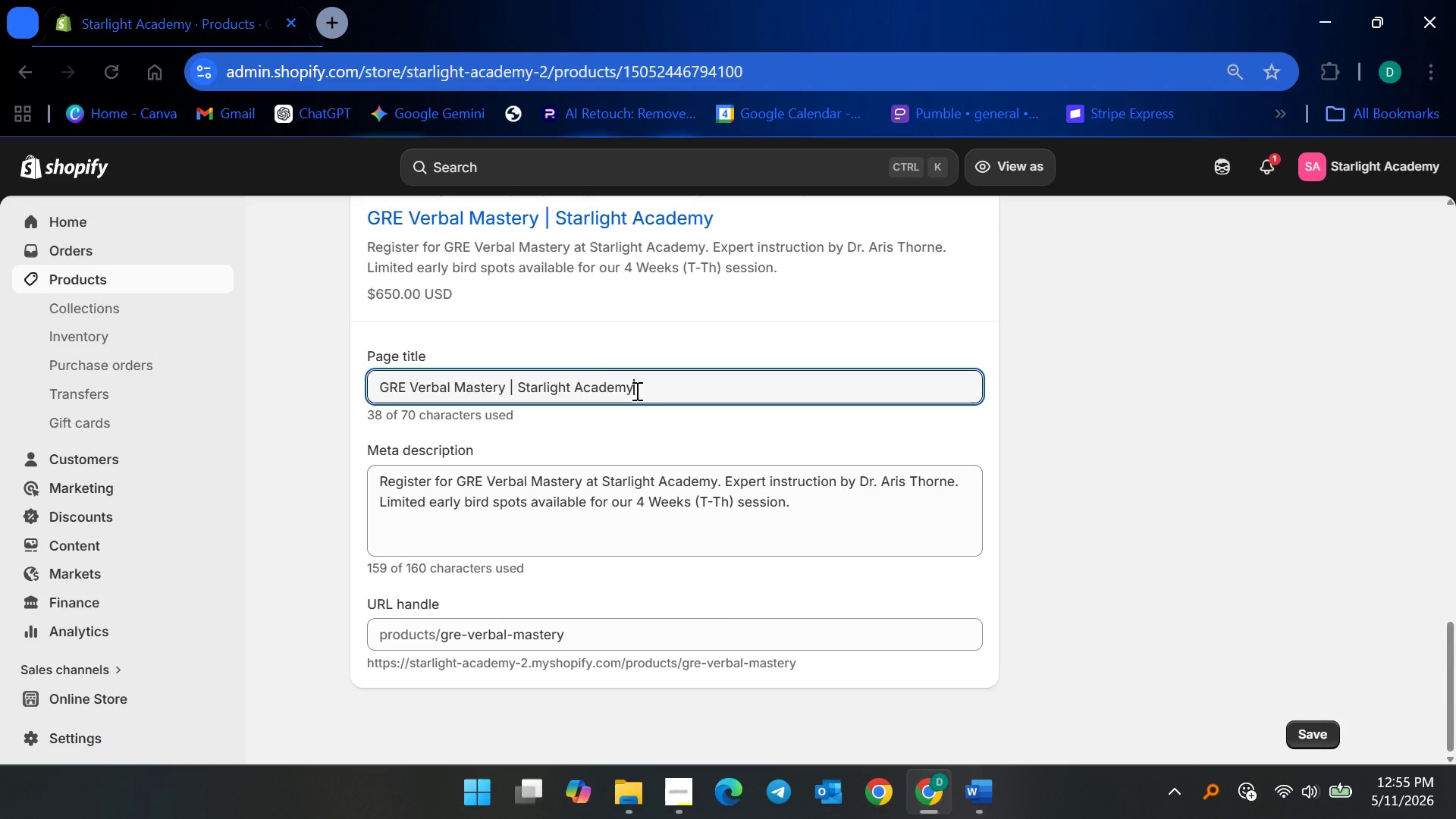 
key(Backspace)
 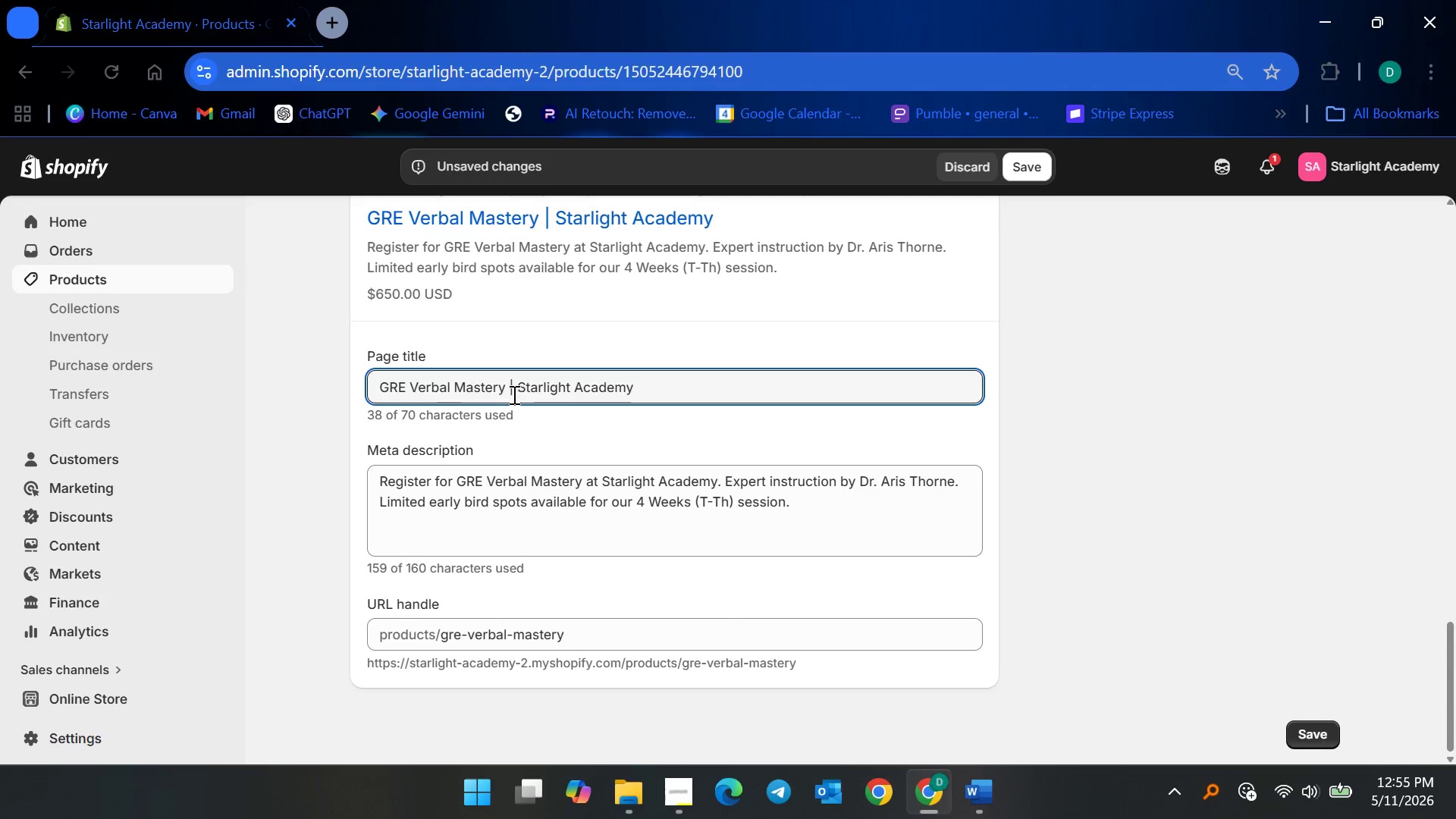 
left_click([510, 393])
 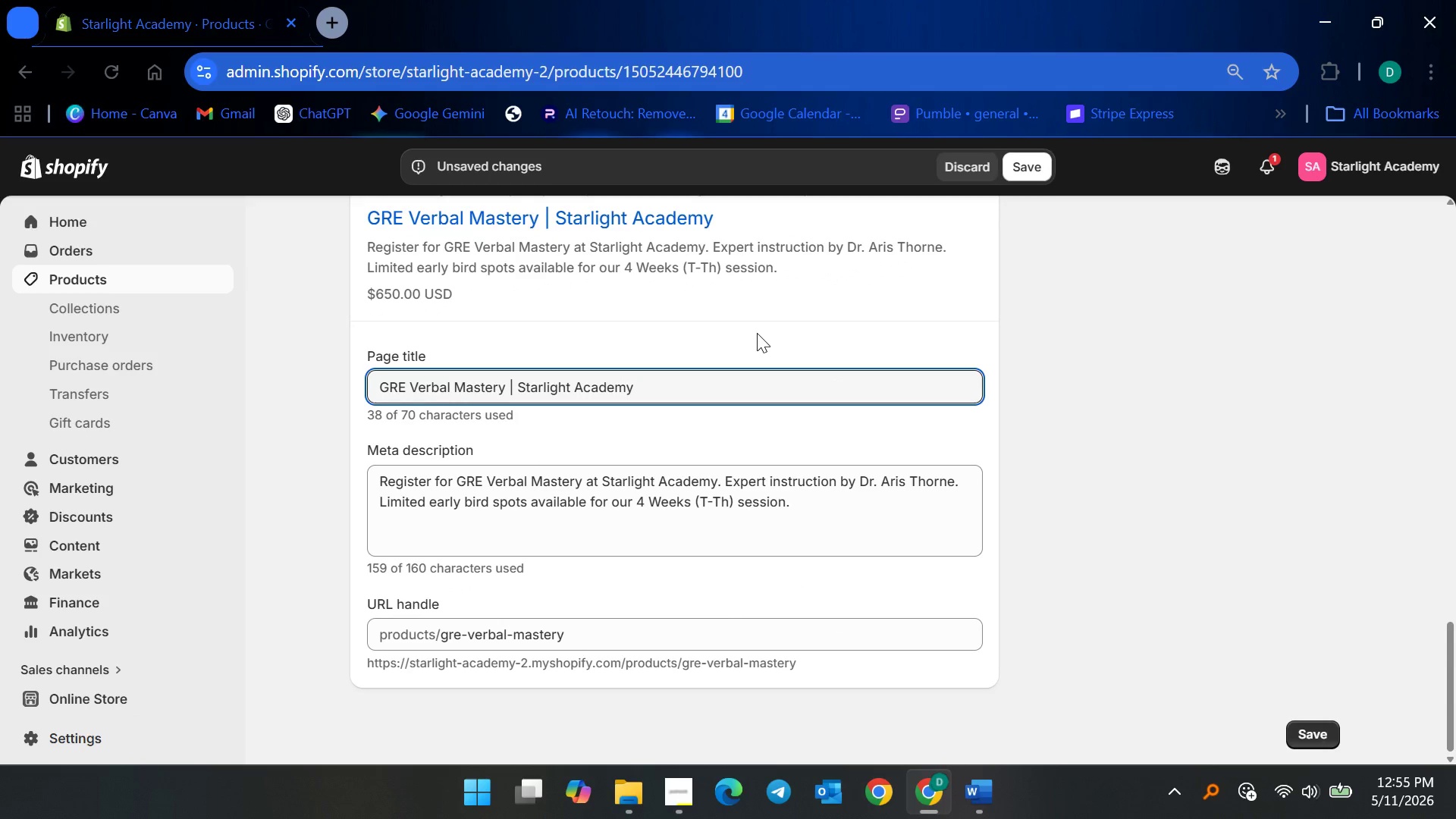 
type(Test Prep Course )
 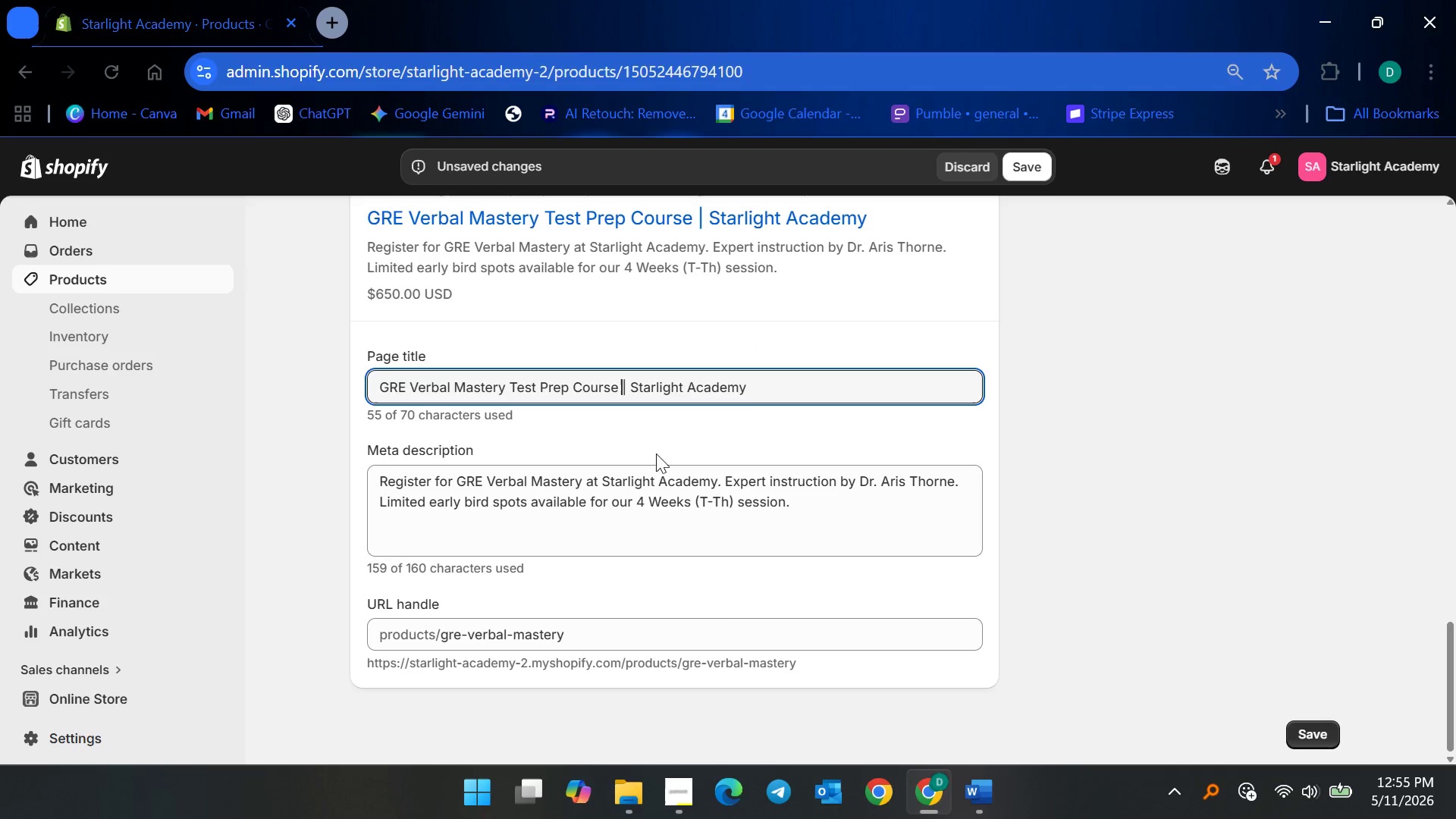 
left_click([633, 493])
 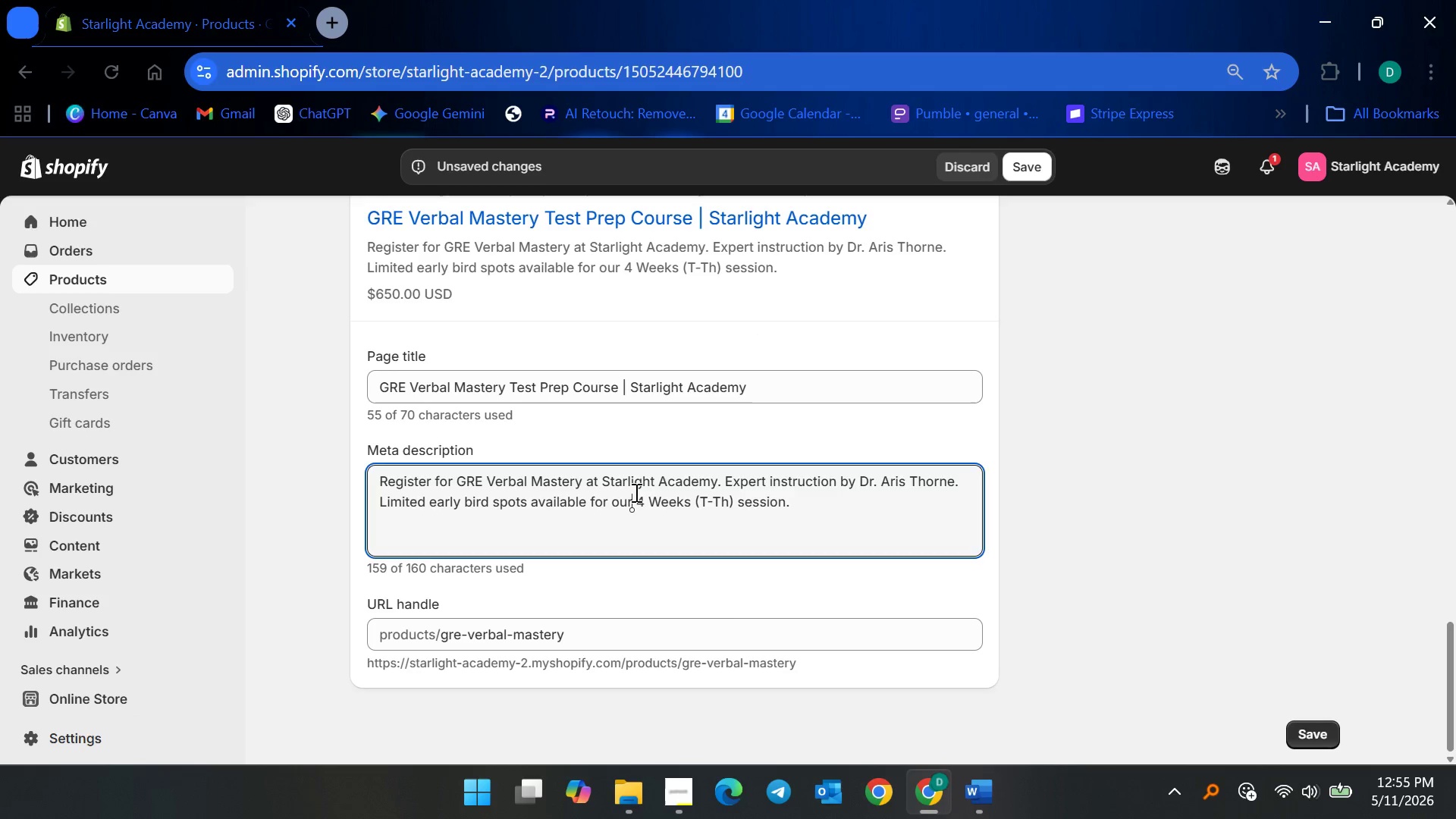 
key(Control+ControlLeft)
 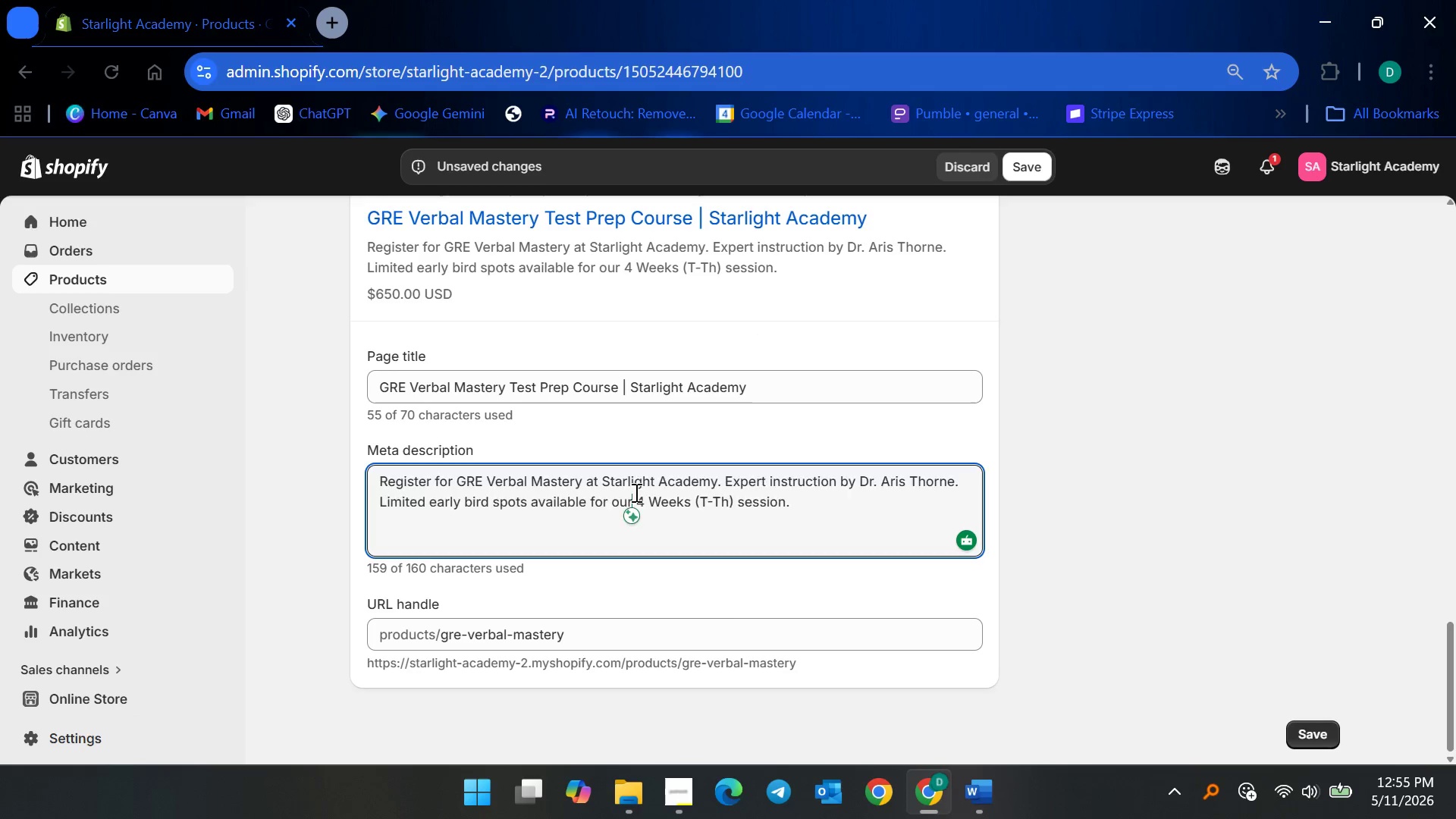 
key(Control+A)
 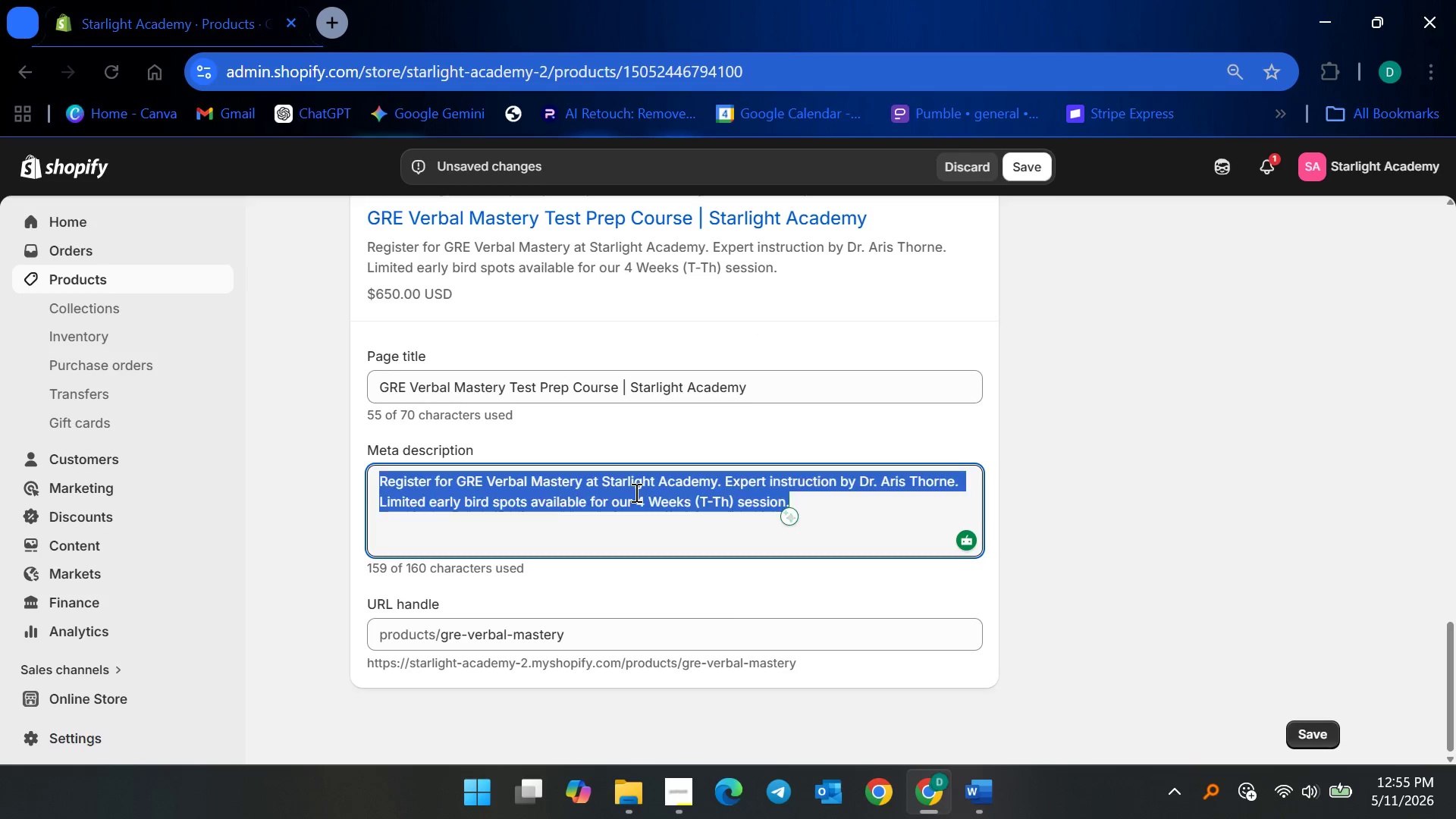 
key(Backspace)
 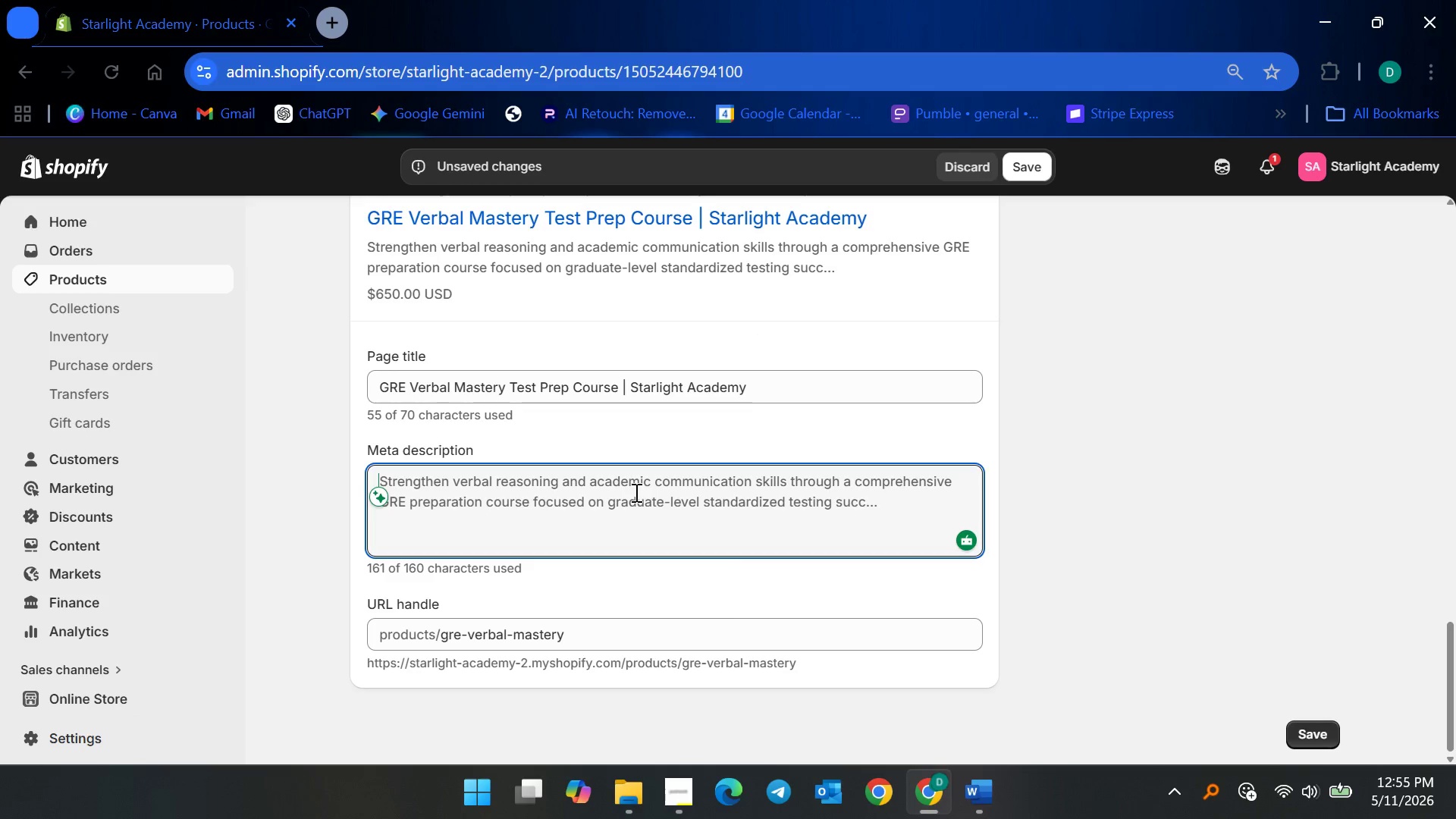 
wait(5.5)
 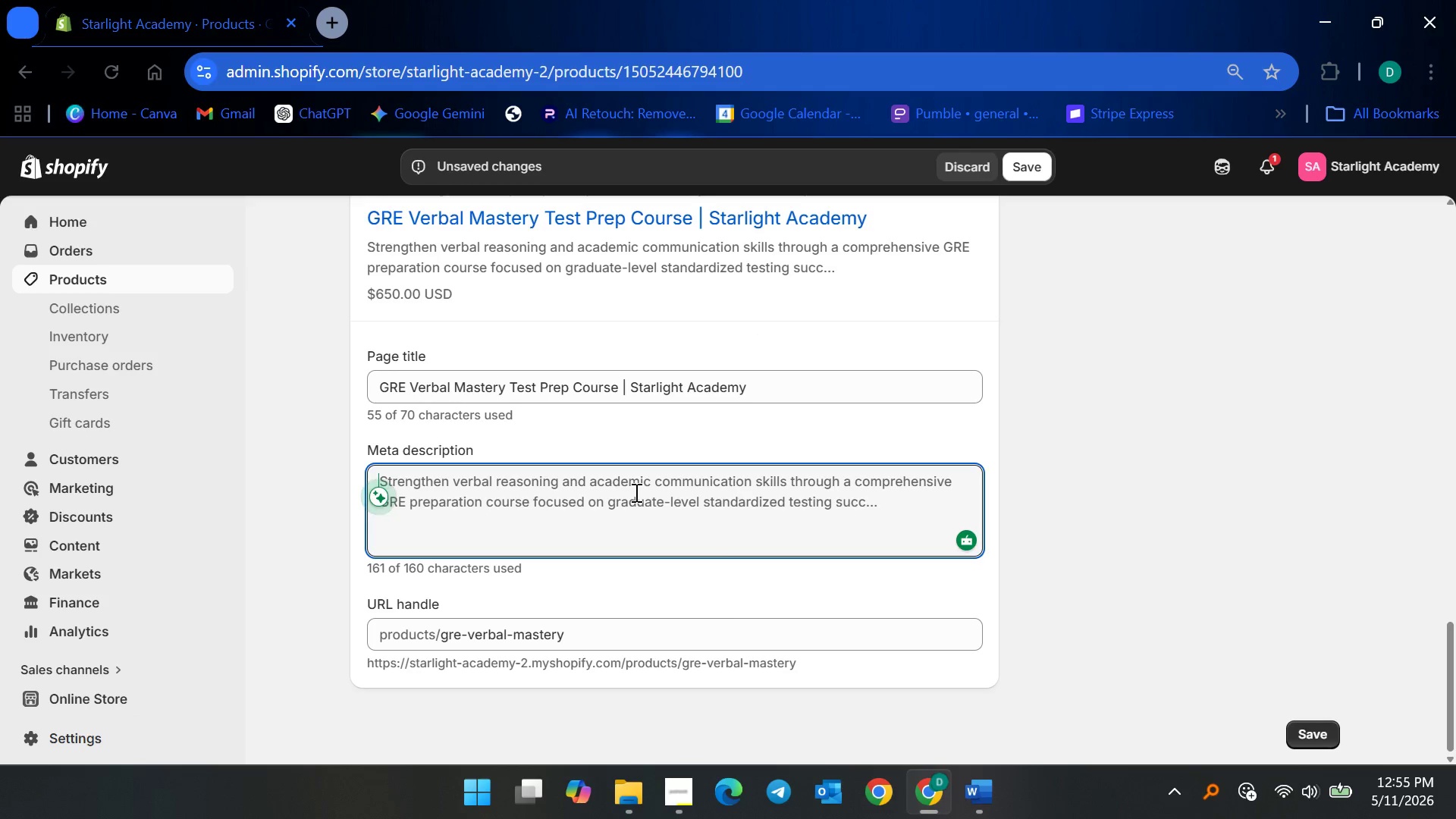 
type(Boost GRE verbal scores )
 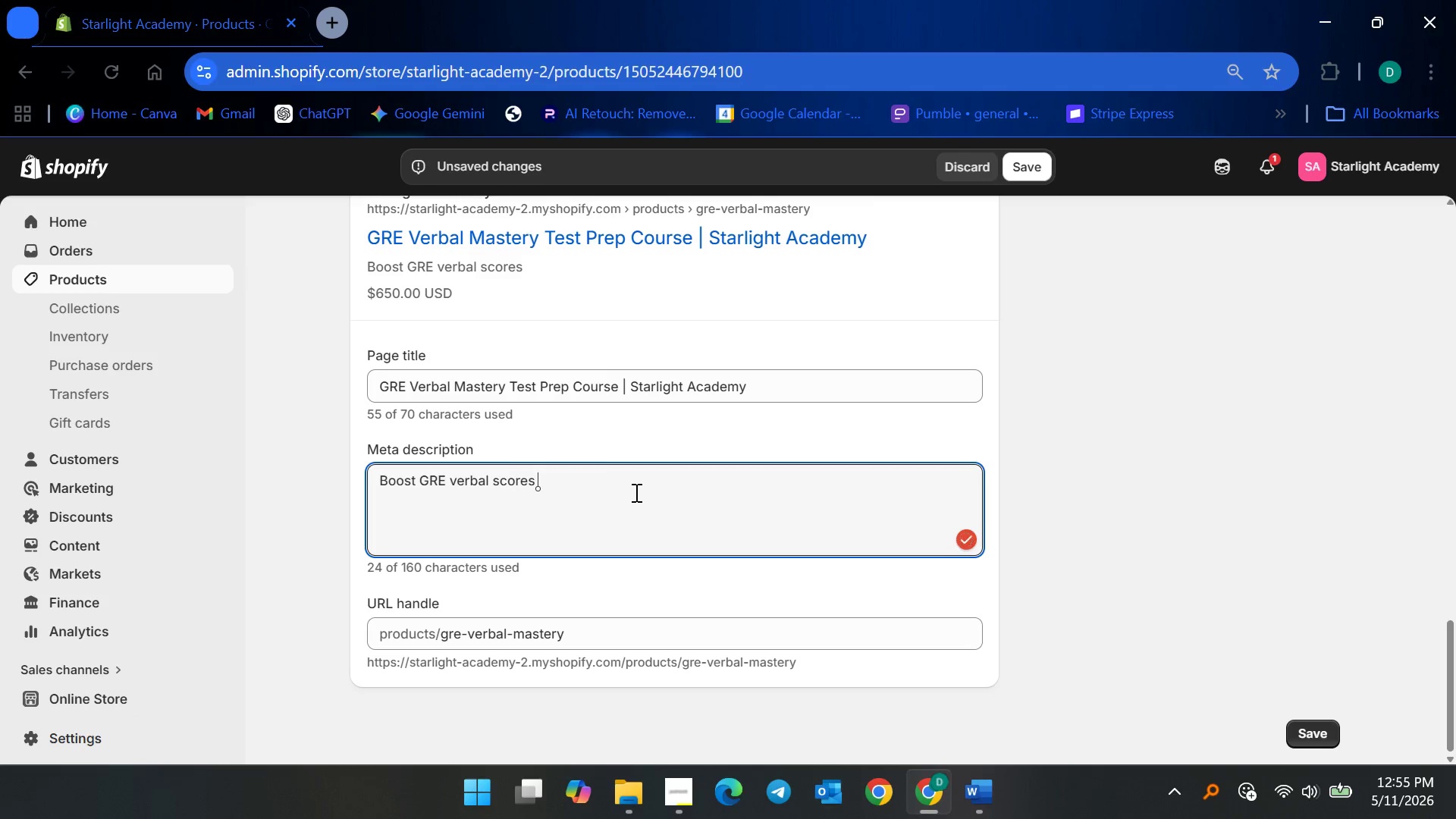 
type(with focused training in reading comprehensions )
key(Backspace)
key(Backspace)
type(, vocal)
key(Backspace)
key(Backspace)
type(abulary development, and analytical reasoning strategies tailored for exam success,)
key(Backspace)
type(.)
 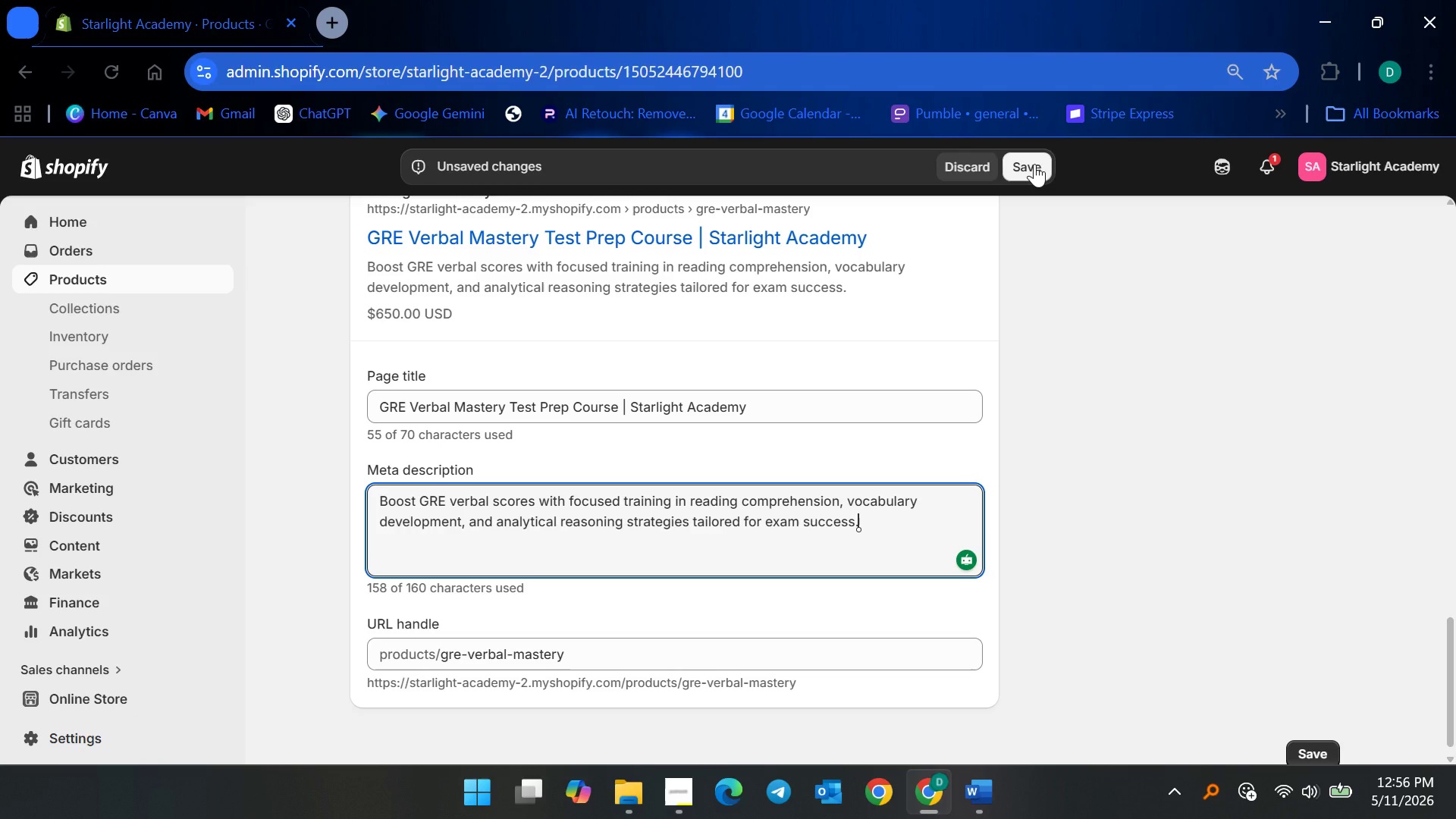 
left_click([1034, 164])
 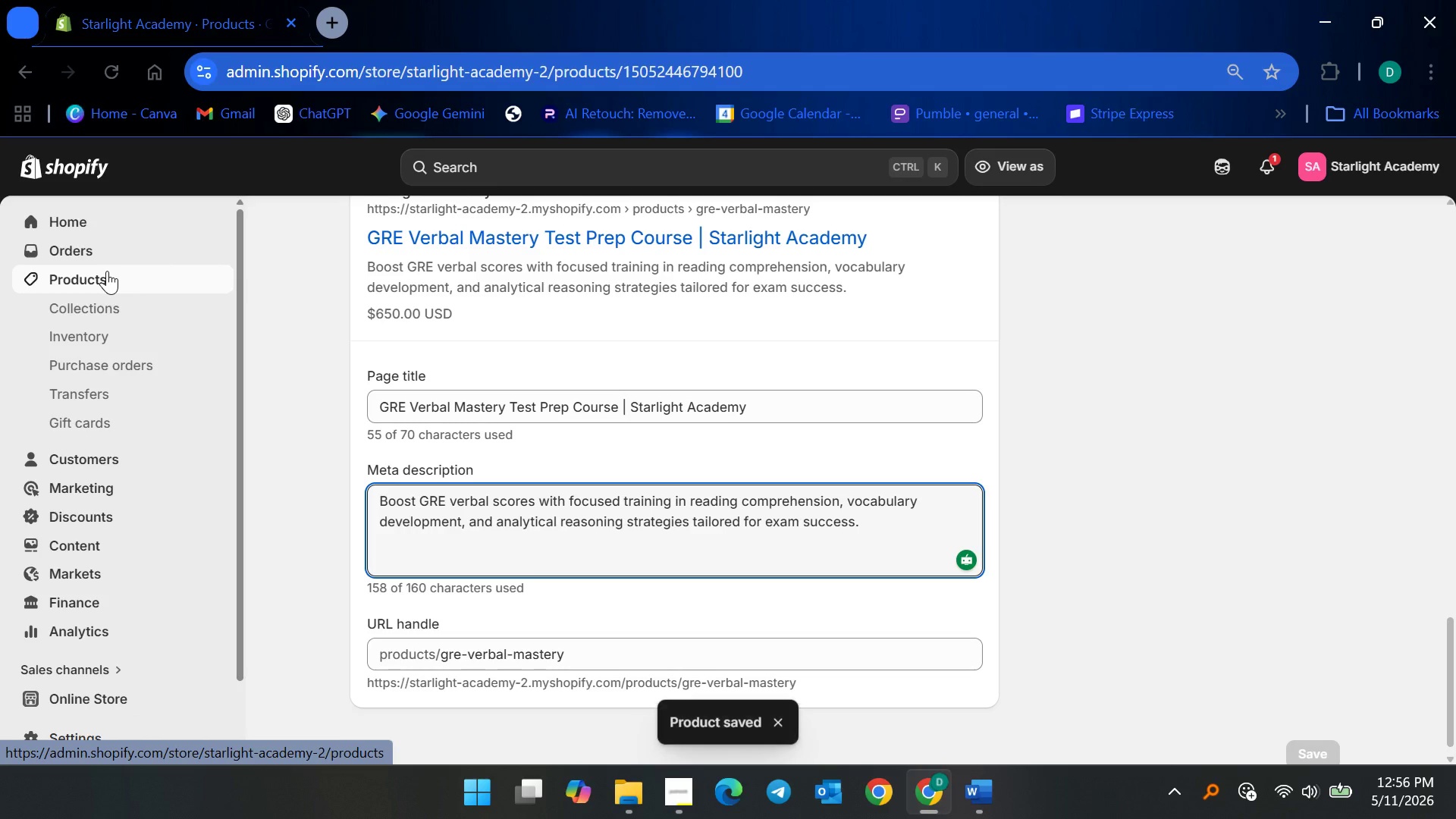 
left_click([107, 271])
 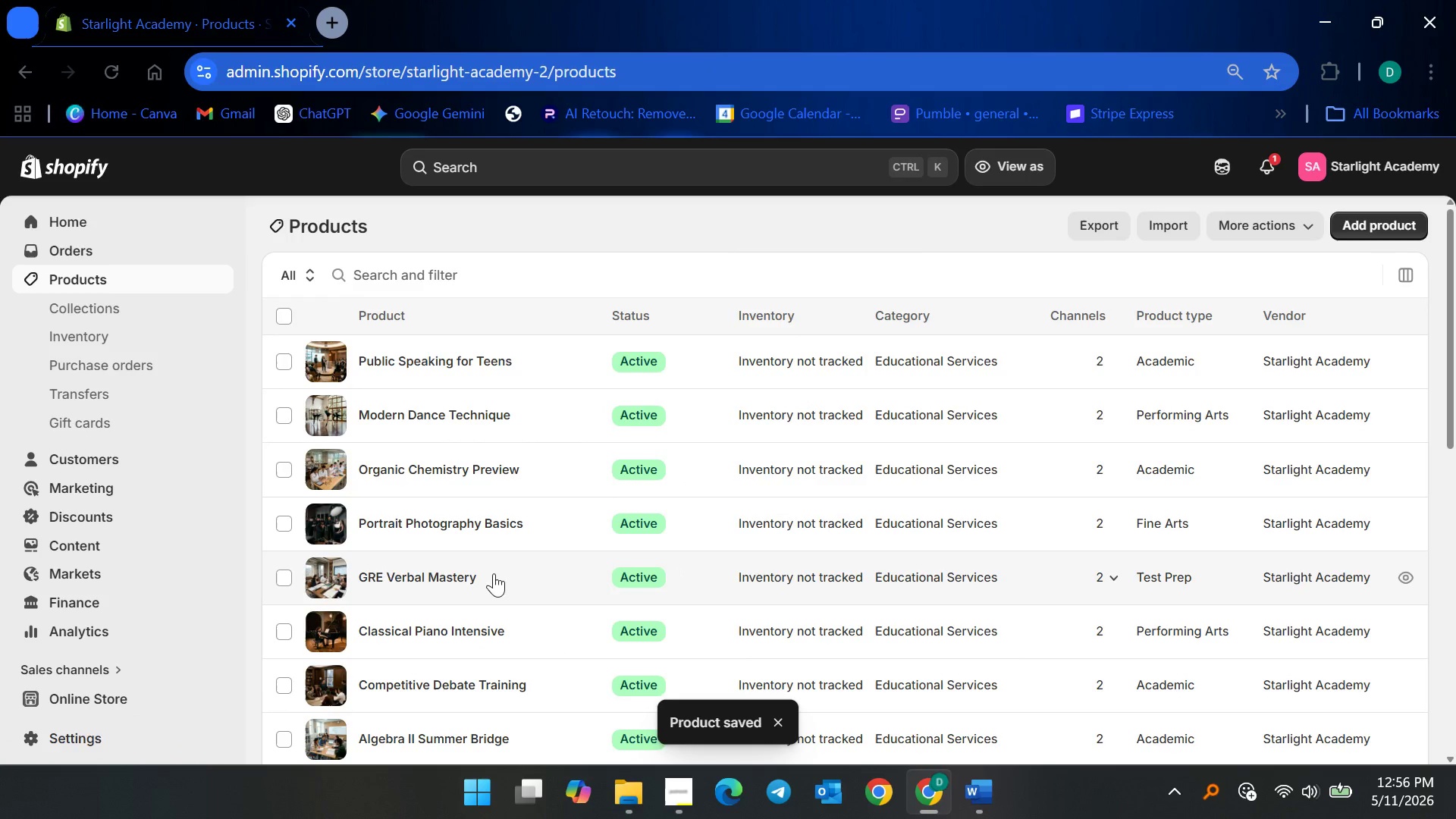 
left_click([447, 530])
 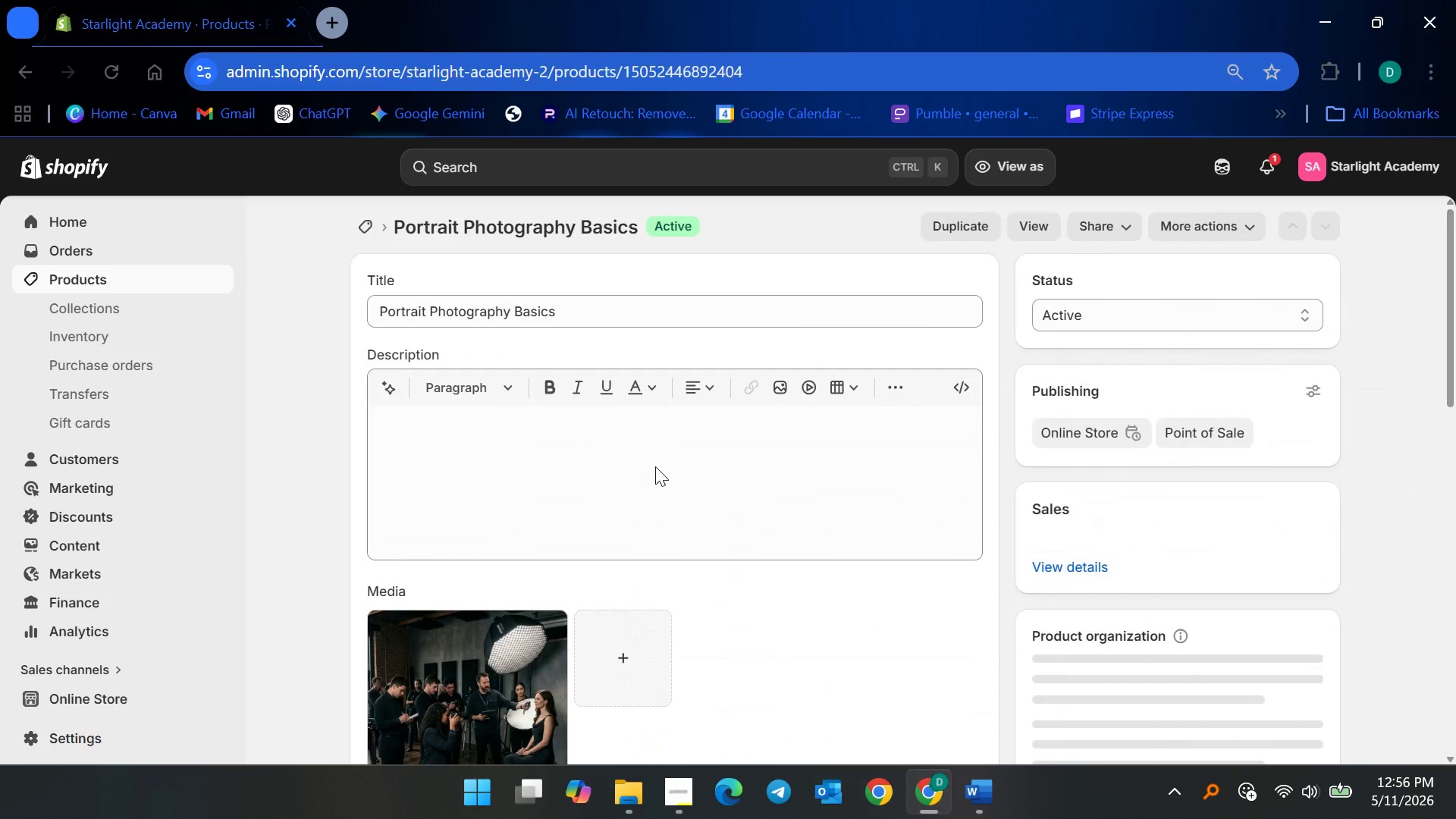 
scroll: coordinate [679, 548], scroll_direction: down, amount: 18.0
 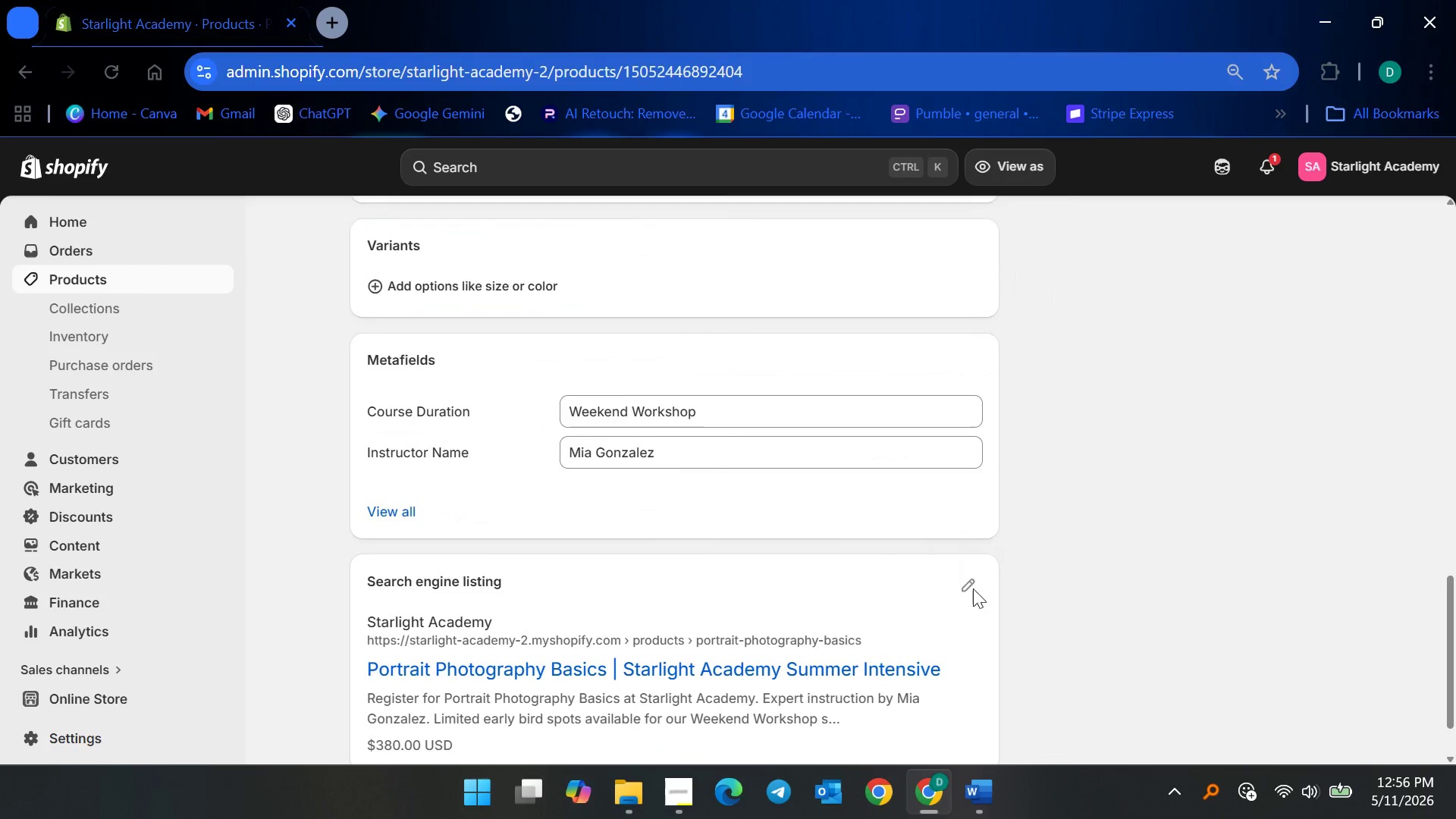 
left_click([968, 588])
 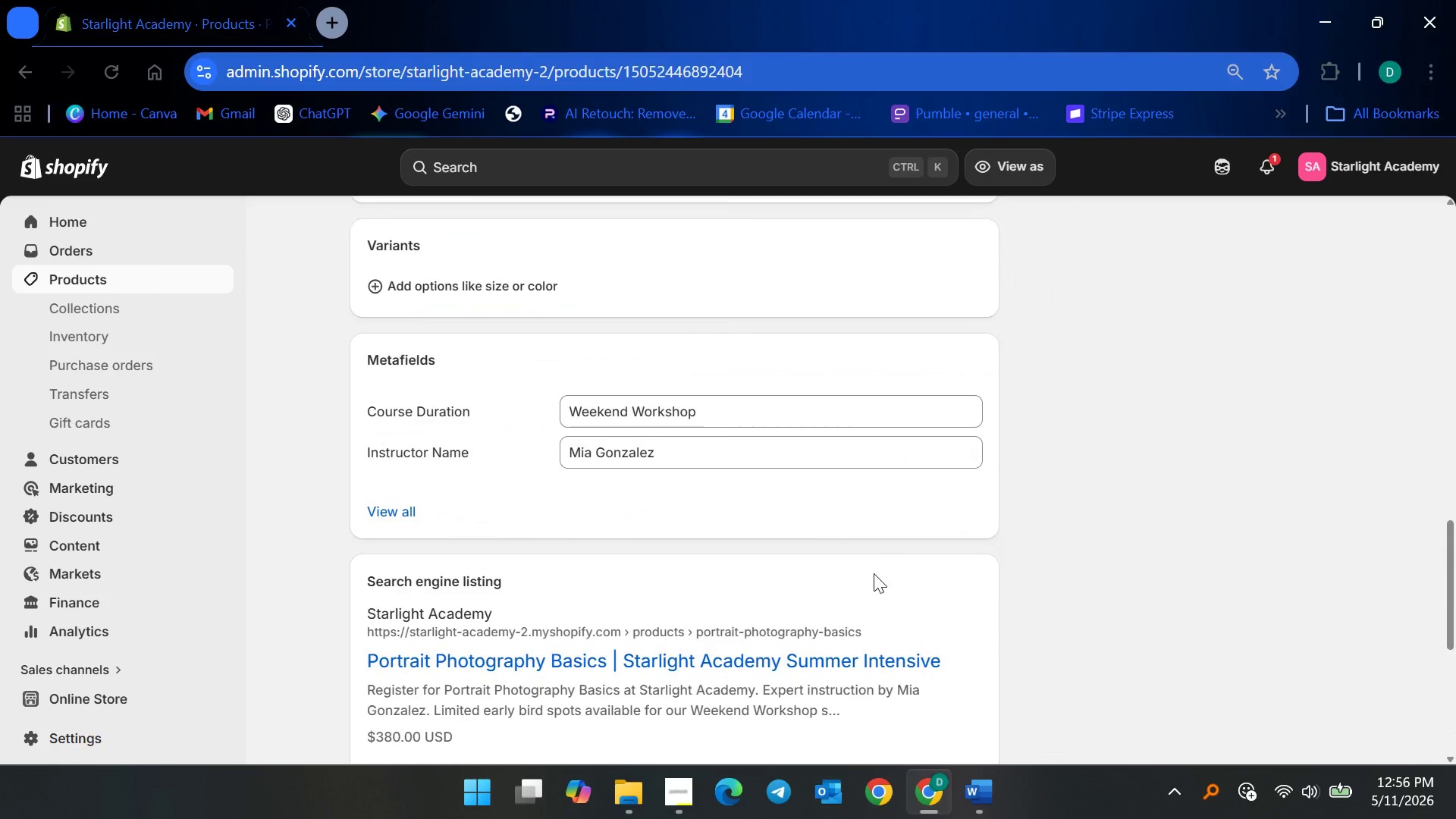 
scroll: coordinate [844, 574], scroll_direction: down, amount: 5.0
 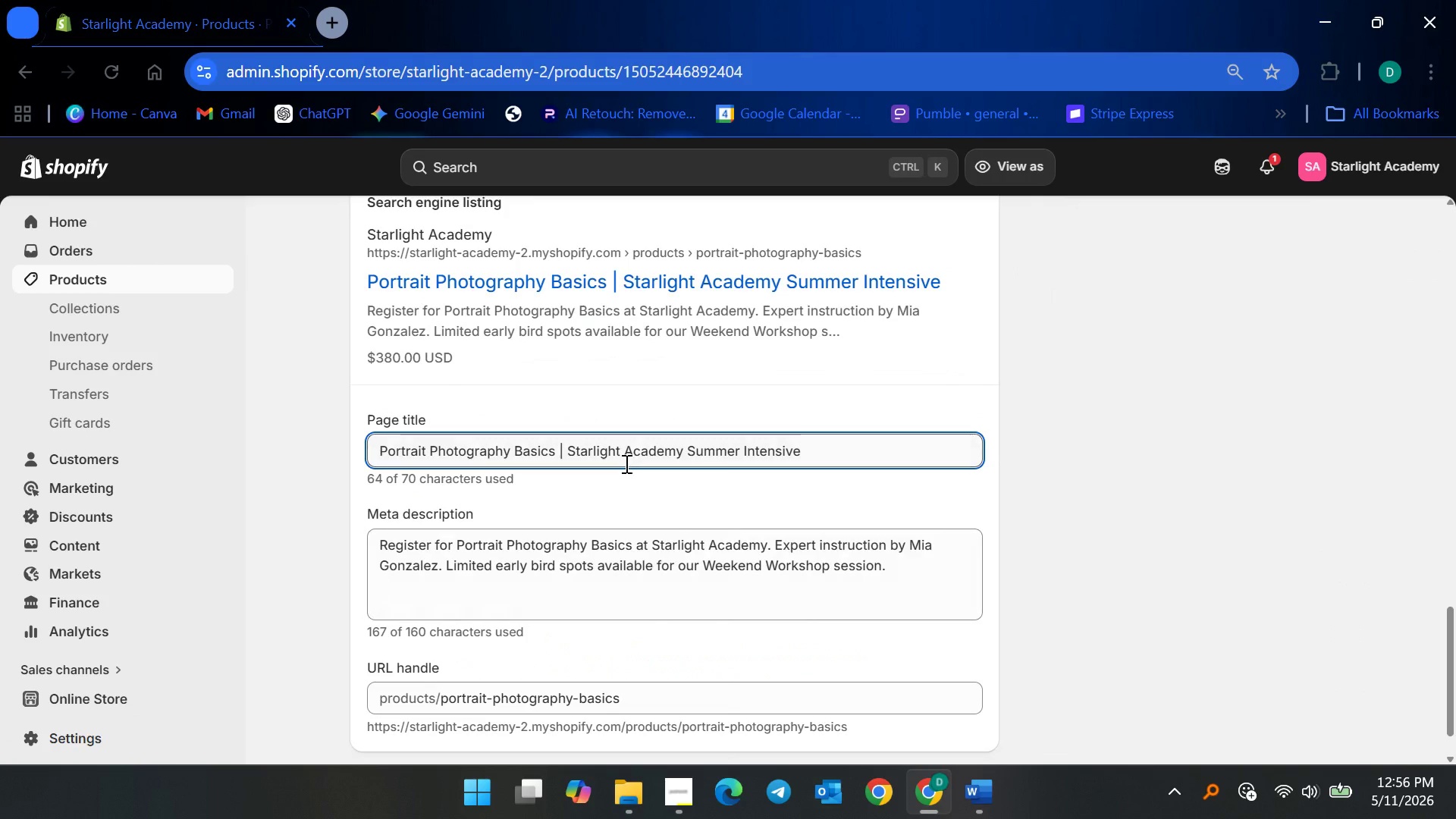 
left_click([625, 463])
 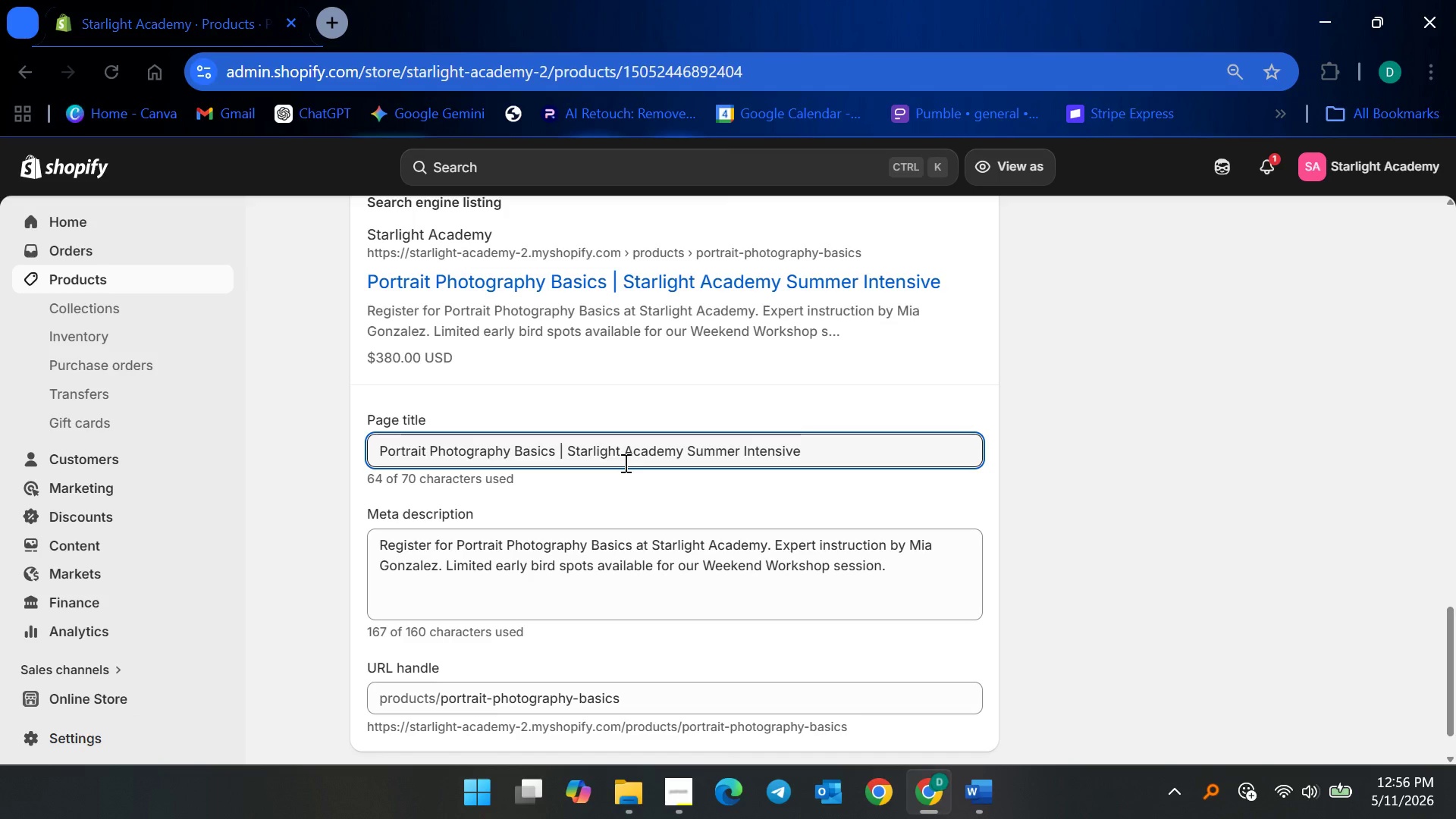 
wait(6.84)
 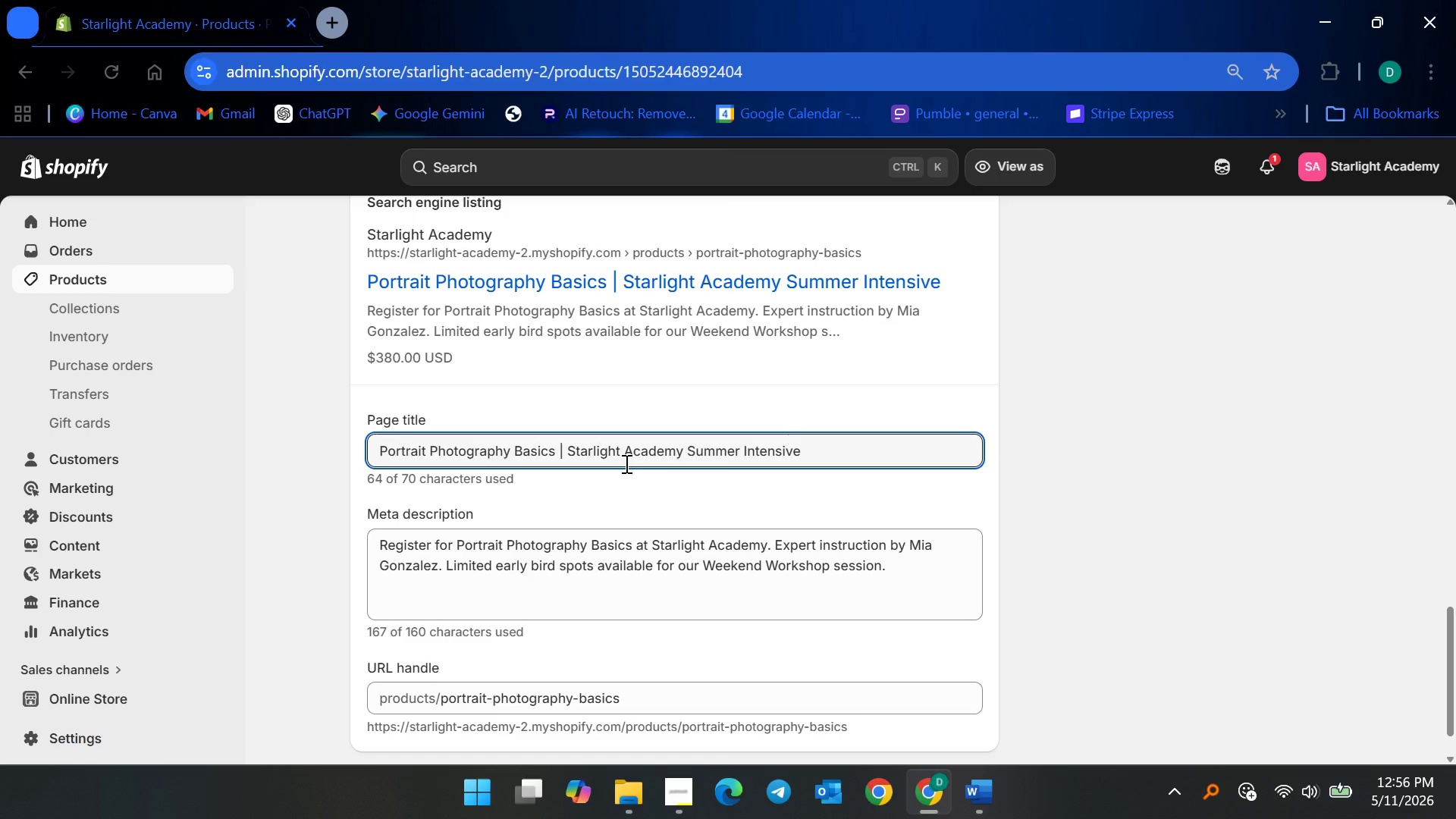 
left_click_drag(start_coordinate=[883, 461], to_coordinate=[548, 470])
 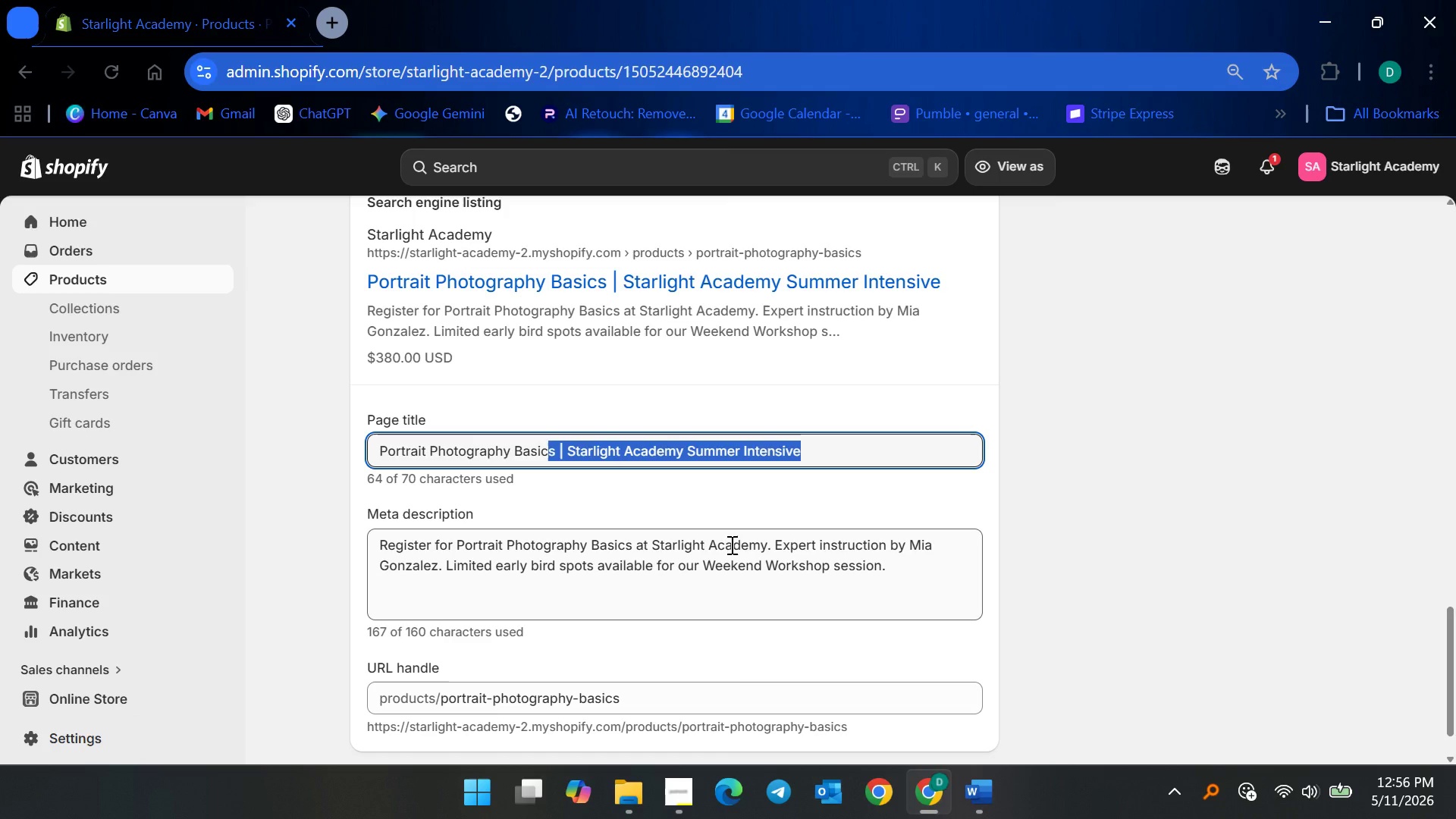 
key(Backspace)
type(s Workshop | Starlight Academy)
 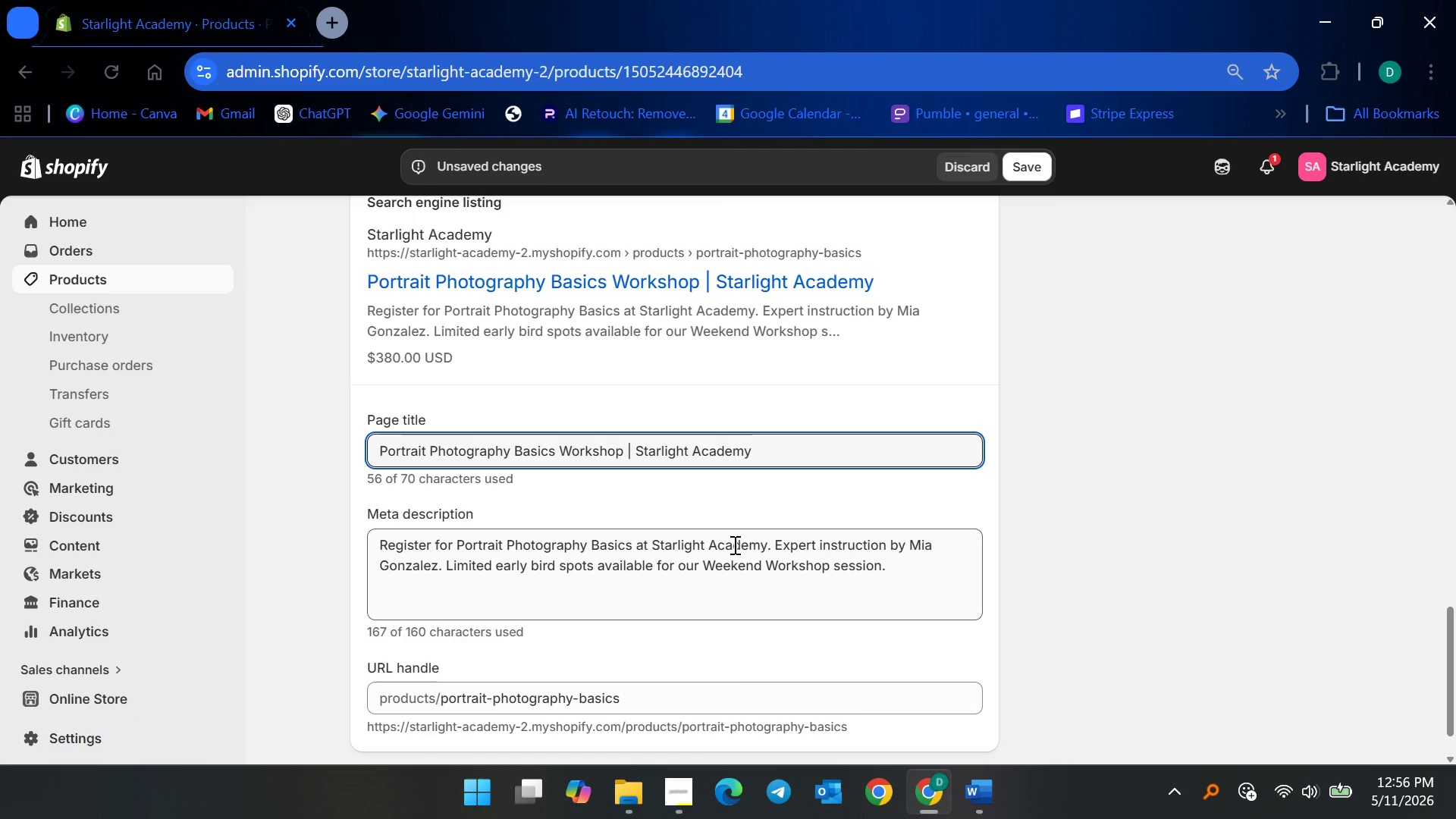 
left_click([729, 564])
 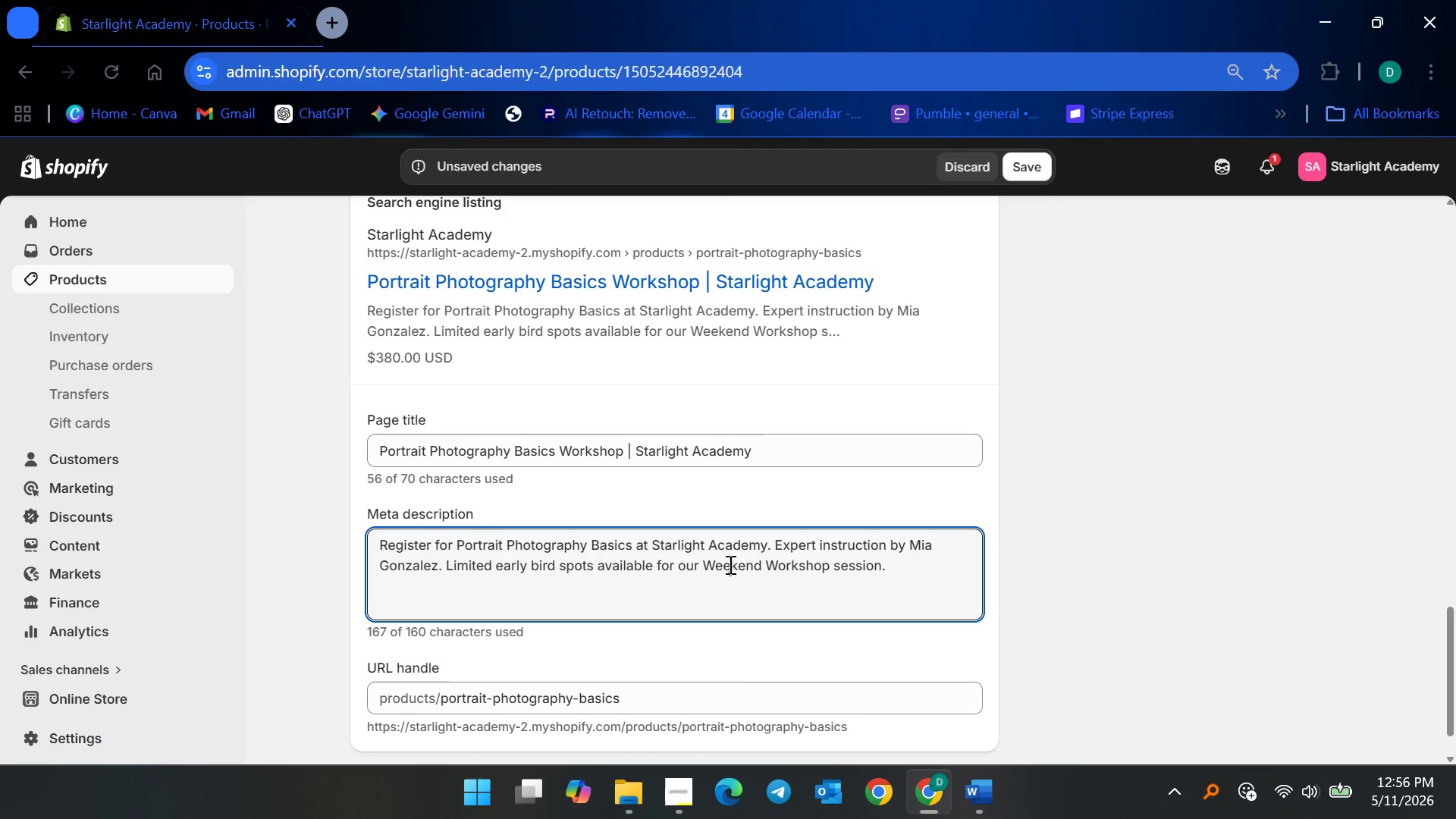 
key(Control+ControlLeft)
 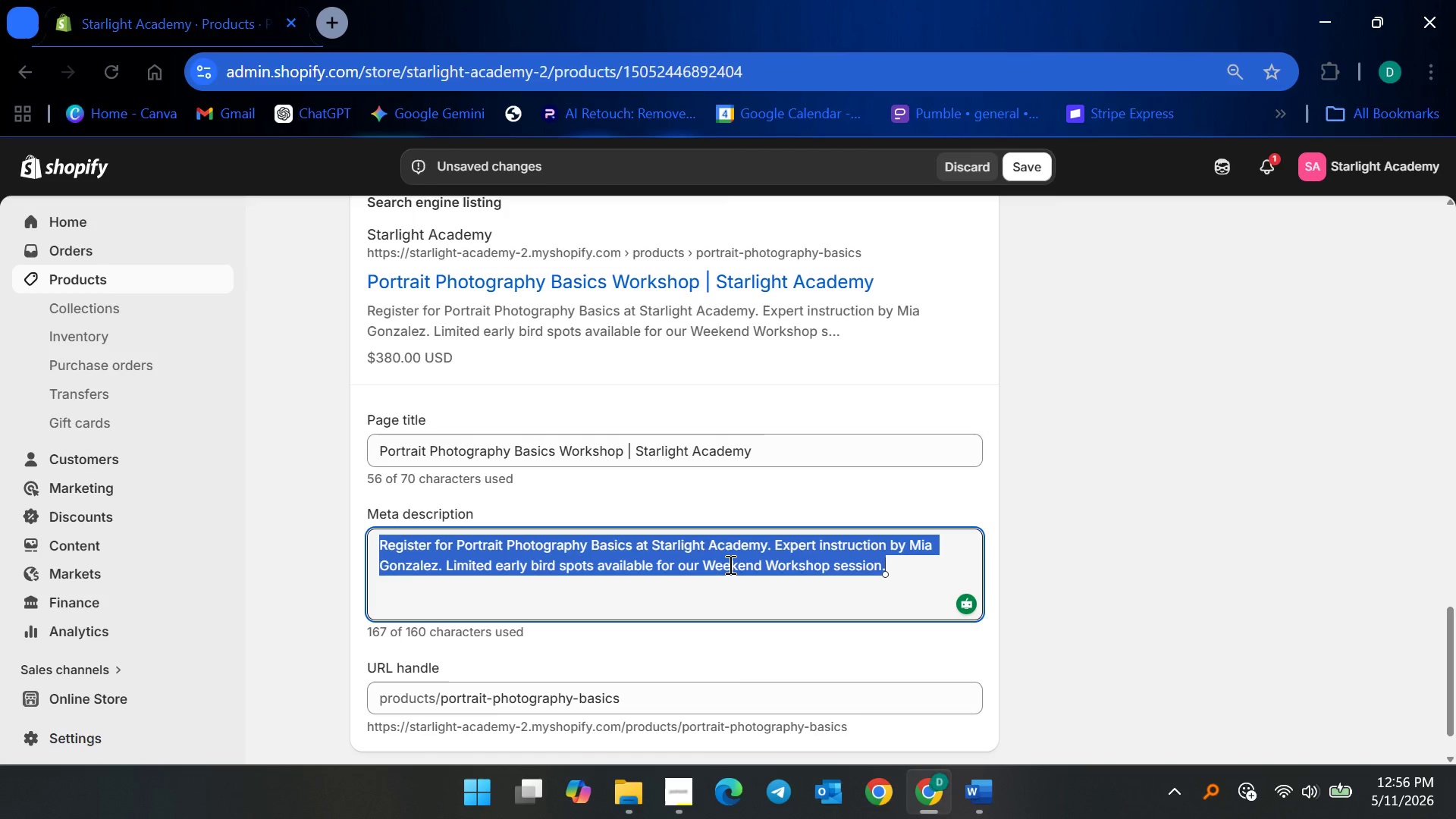 
key(Control+A)
 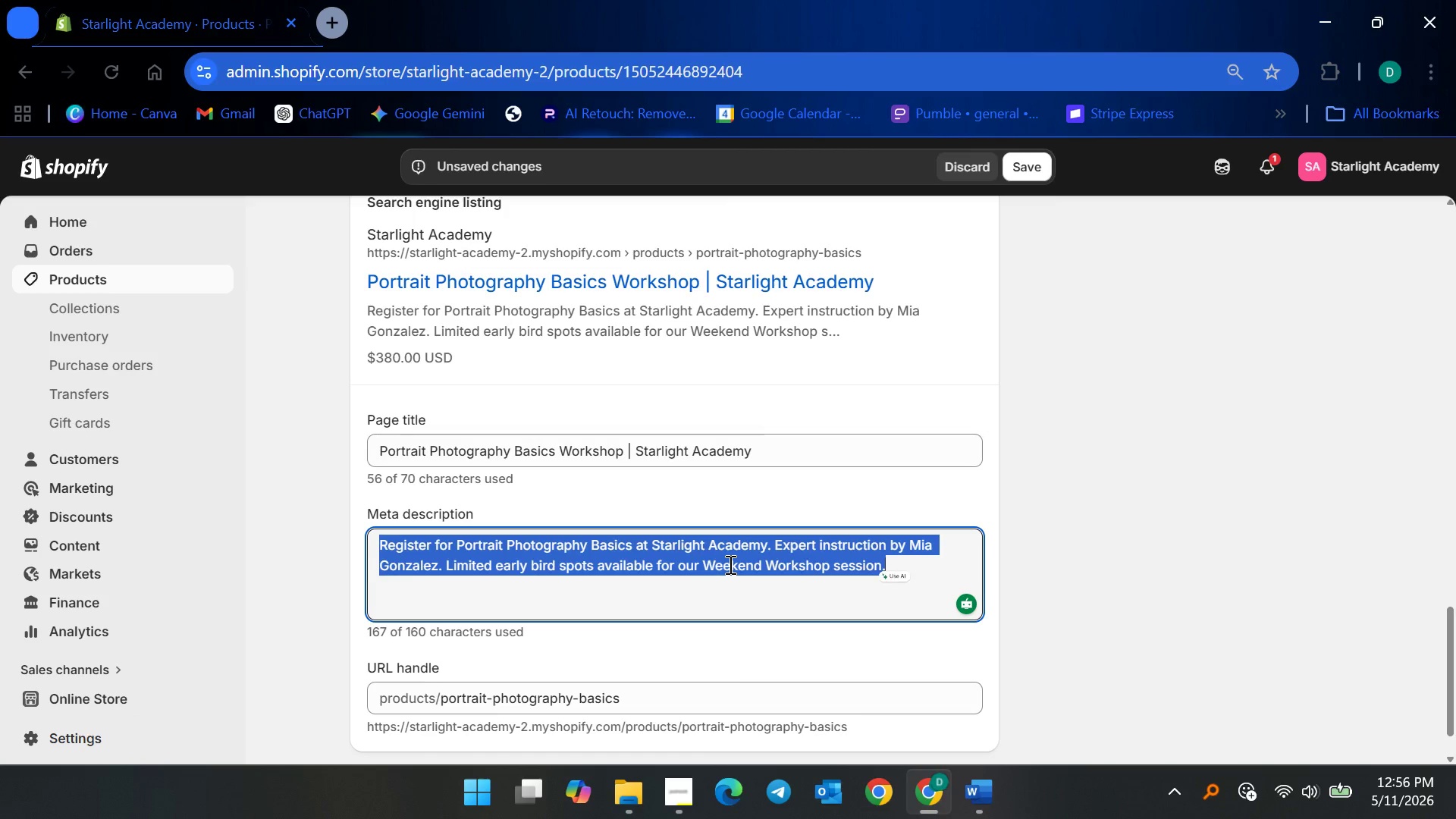 
key(Backspace)
 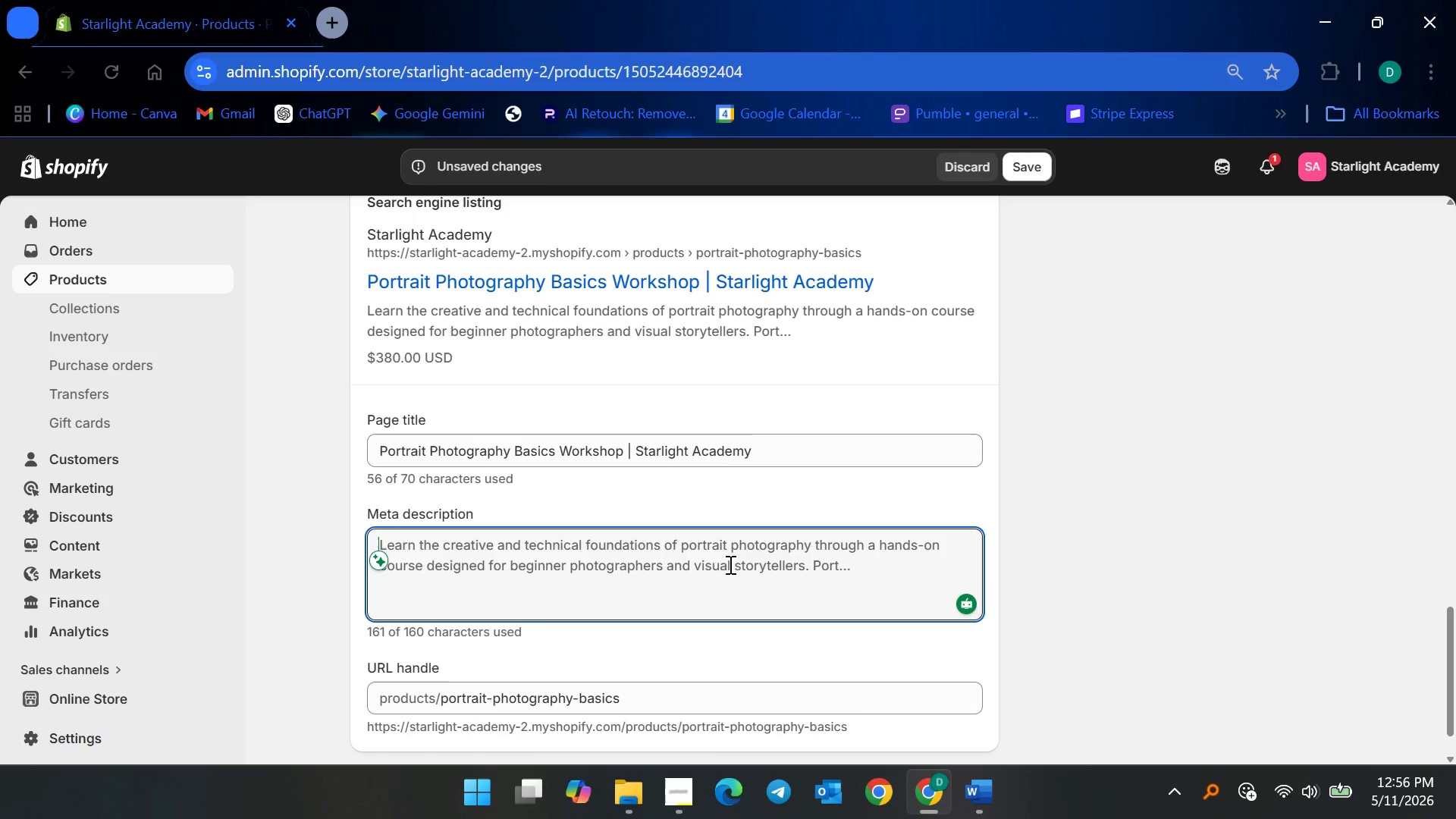 
type(Learn porta)
key(Backspace)
type(rait photography techniques including lighting, posing, composition, and camera settings o)
key(Backspace)
type(in a beginner0)
key(Backspace)
type(-friendly.)
key(Backspace)
type(, )
key(Backspace)
key(Backspace)
type( workshop for aspiring photographers.)
 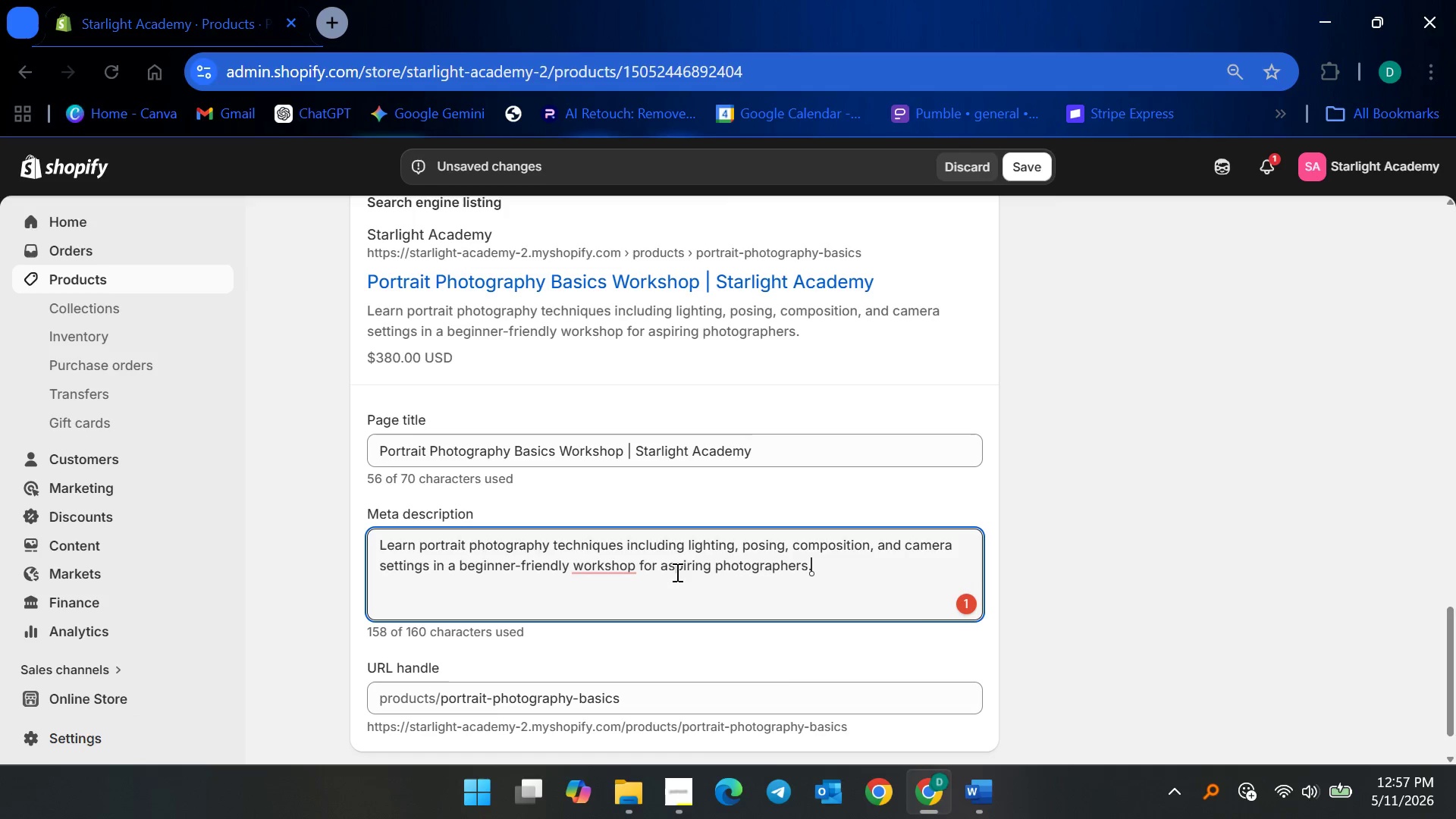 
left_click([612, 571])
 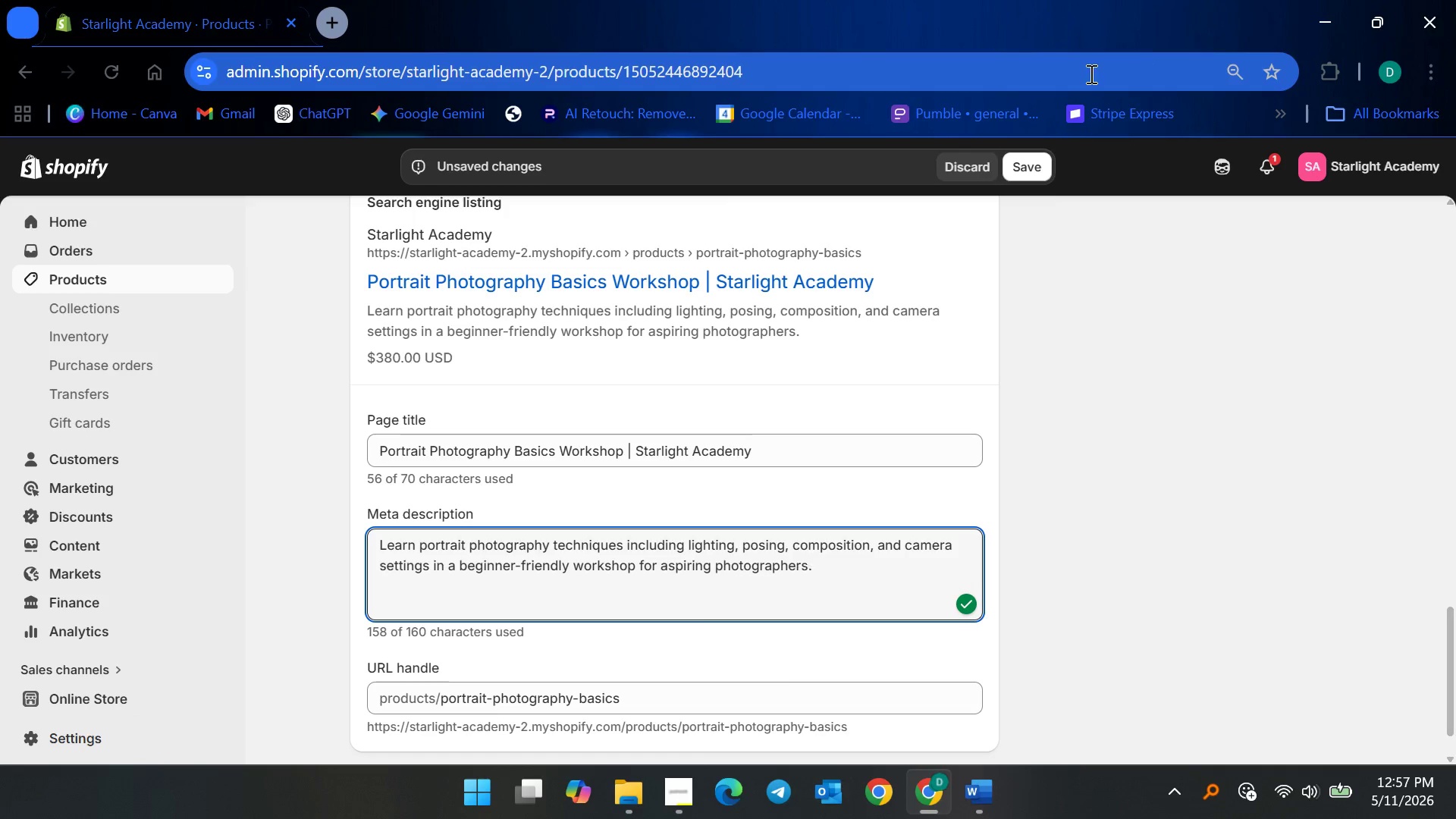 
left_click([1037, 162])
 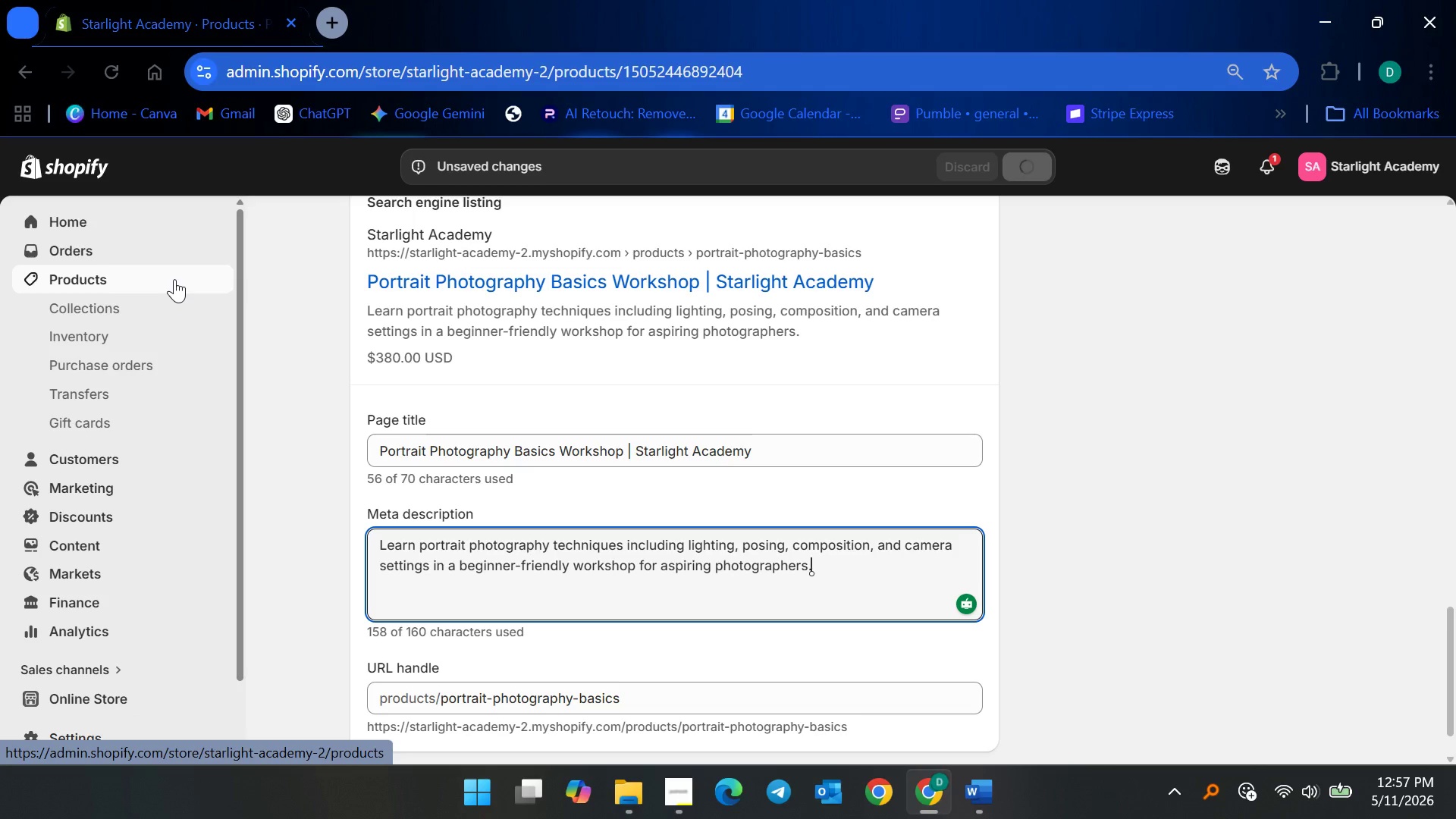 
left_click([174, 279])
 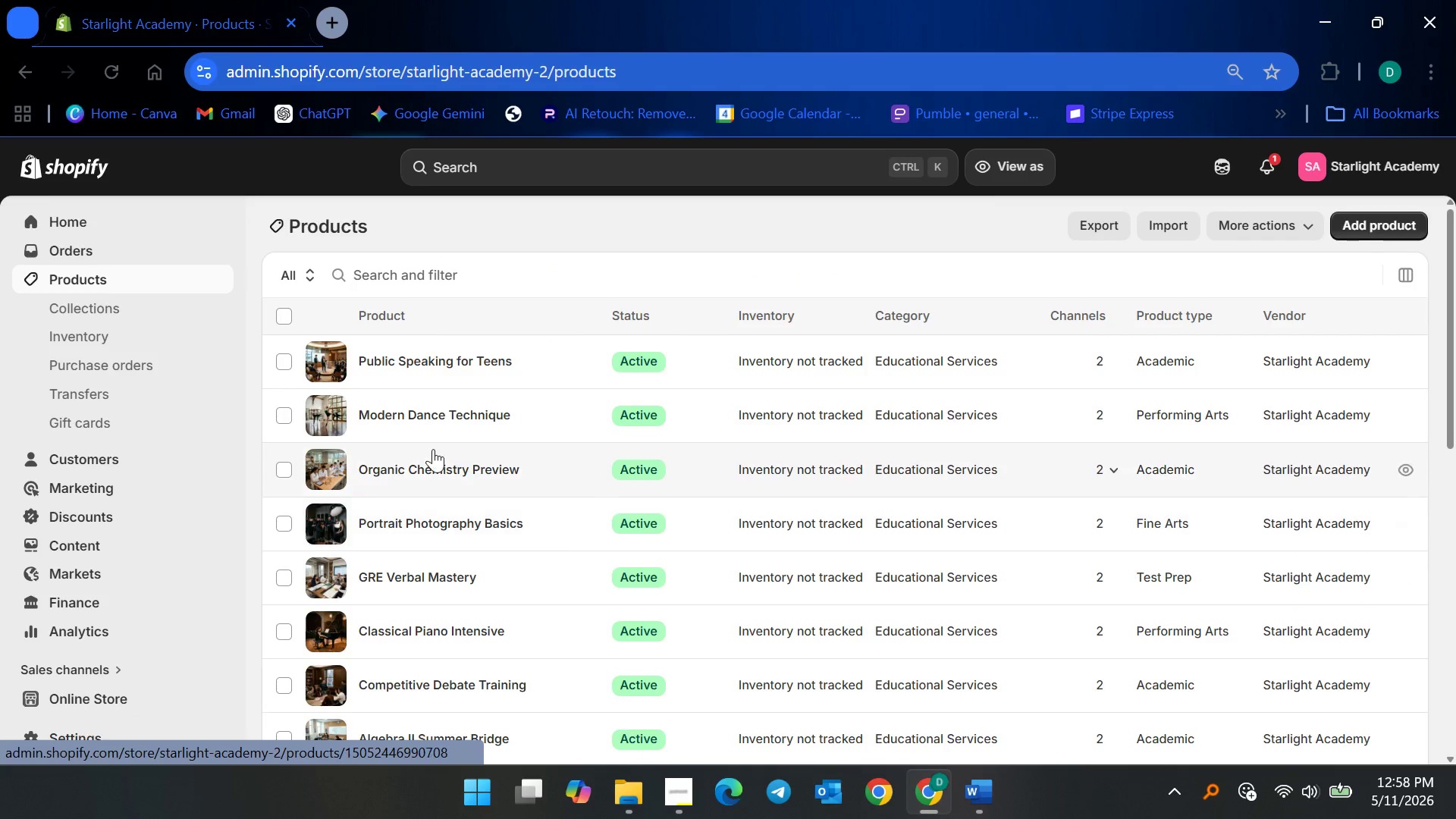 
wait(6.03)
 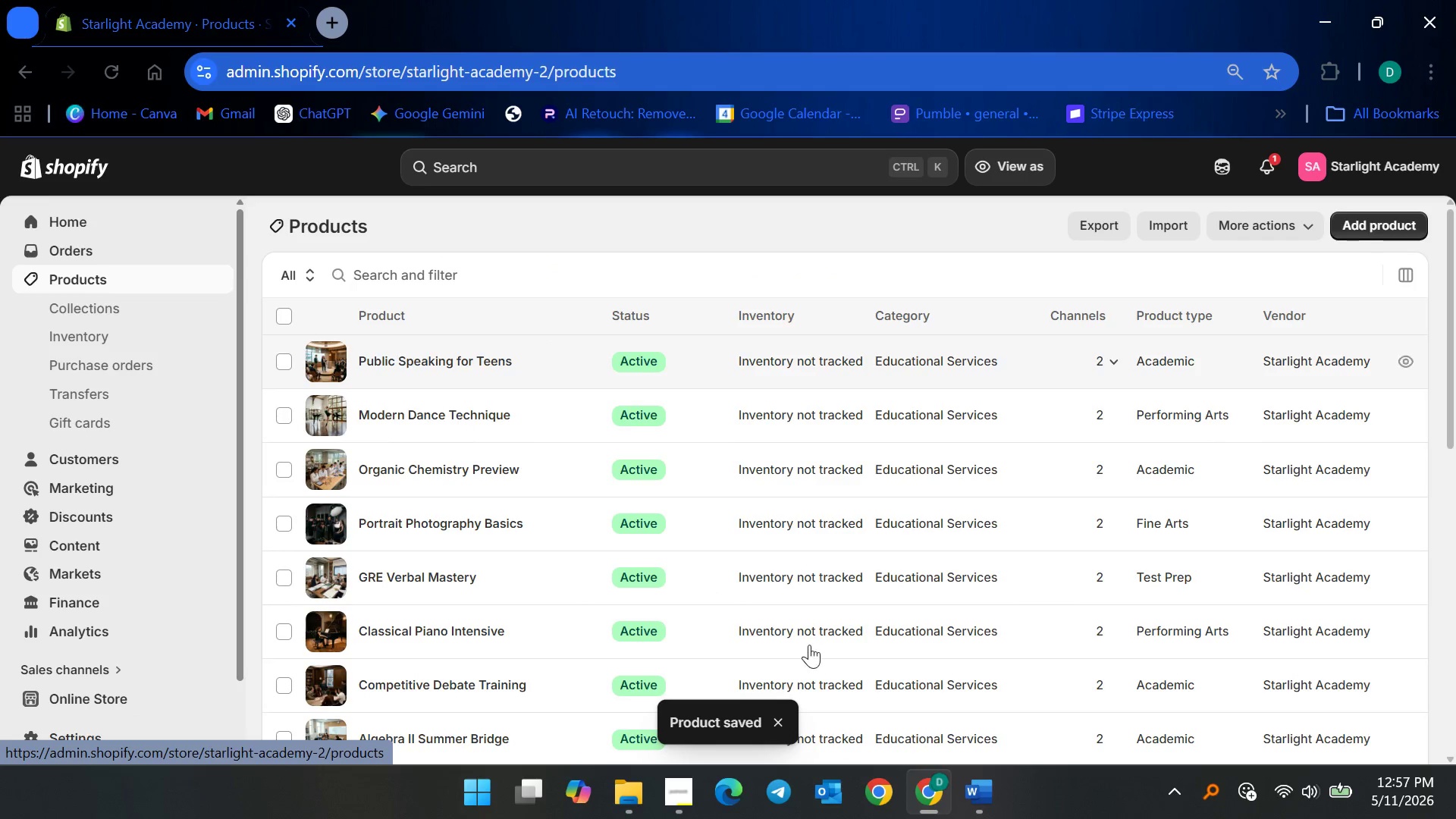 
left_click([438, 468])
 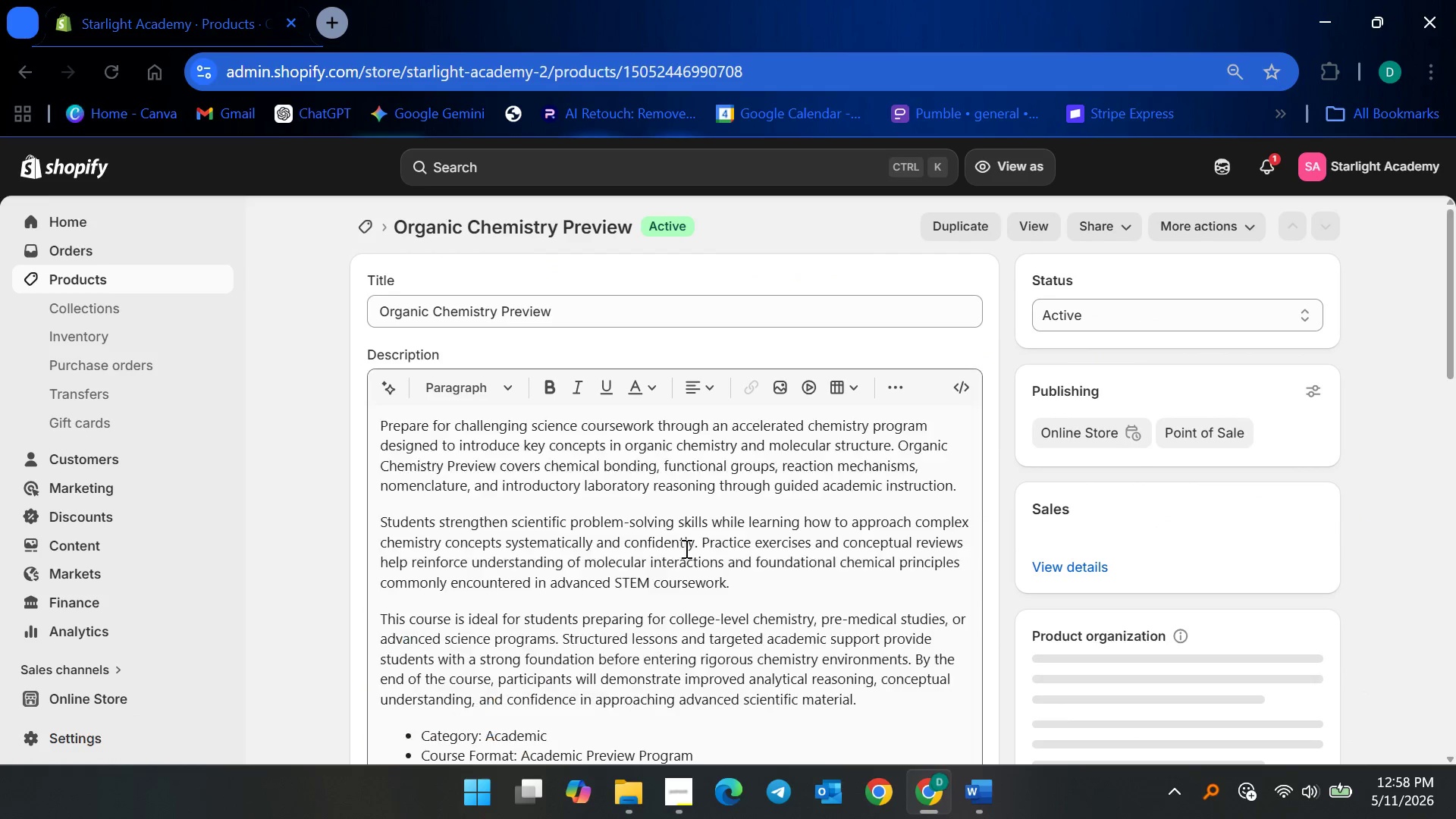 
scroll: coordinate [720, 640], scroll_direction: down, amount: 22.0
 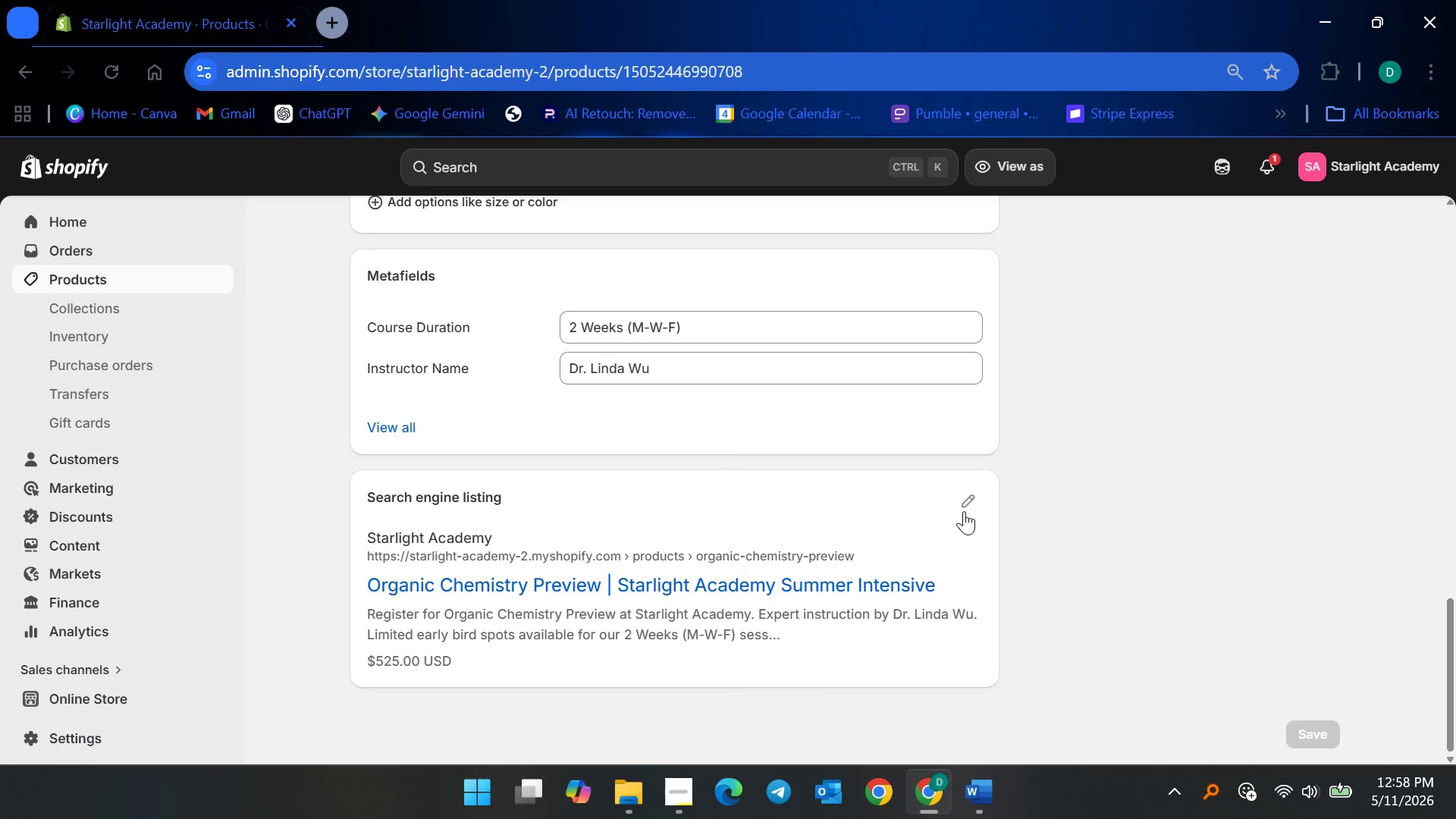 
left_click([968, 504])
 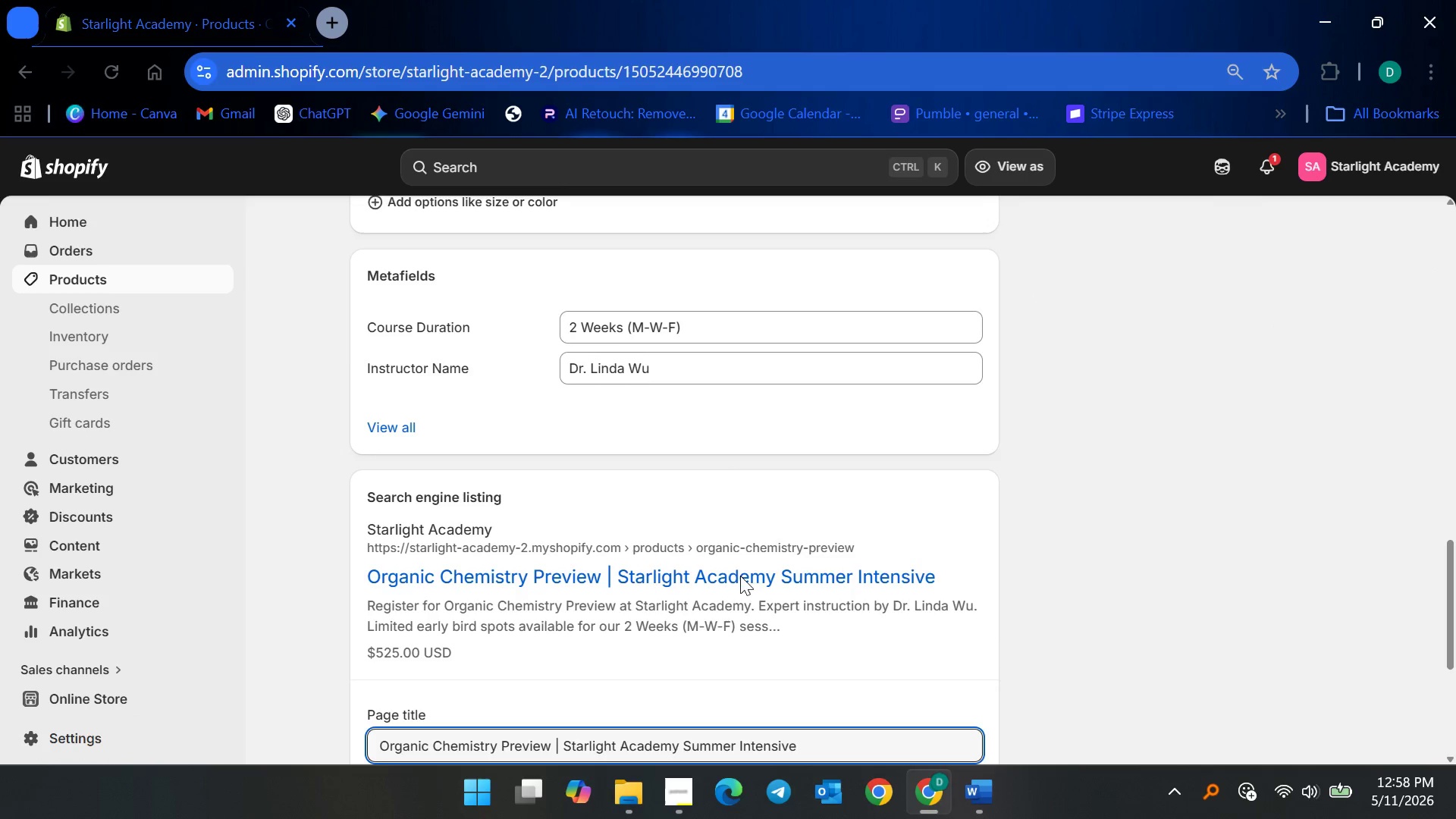 
scroll: coordinate [604, 631], scroll_direction: down, amount: 6.0
 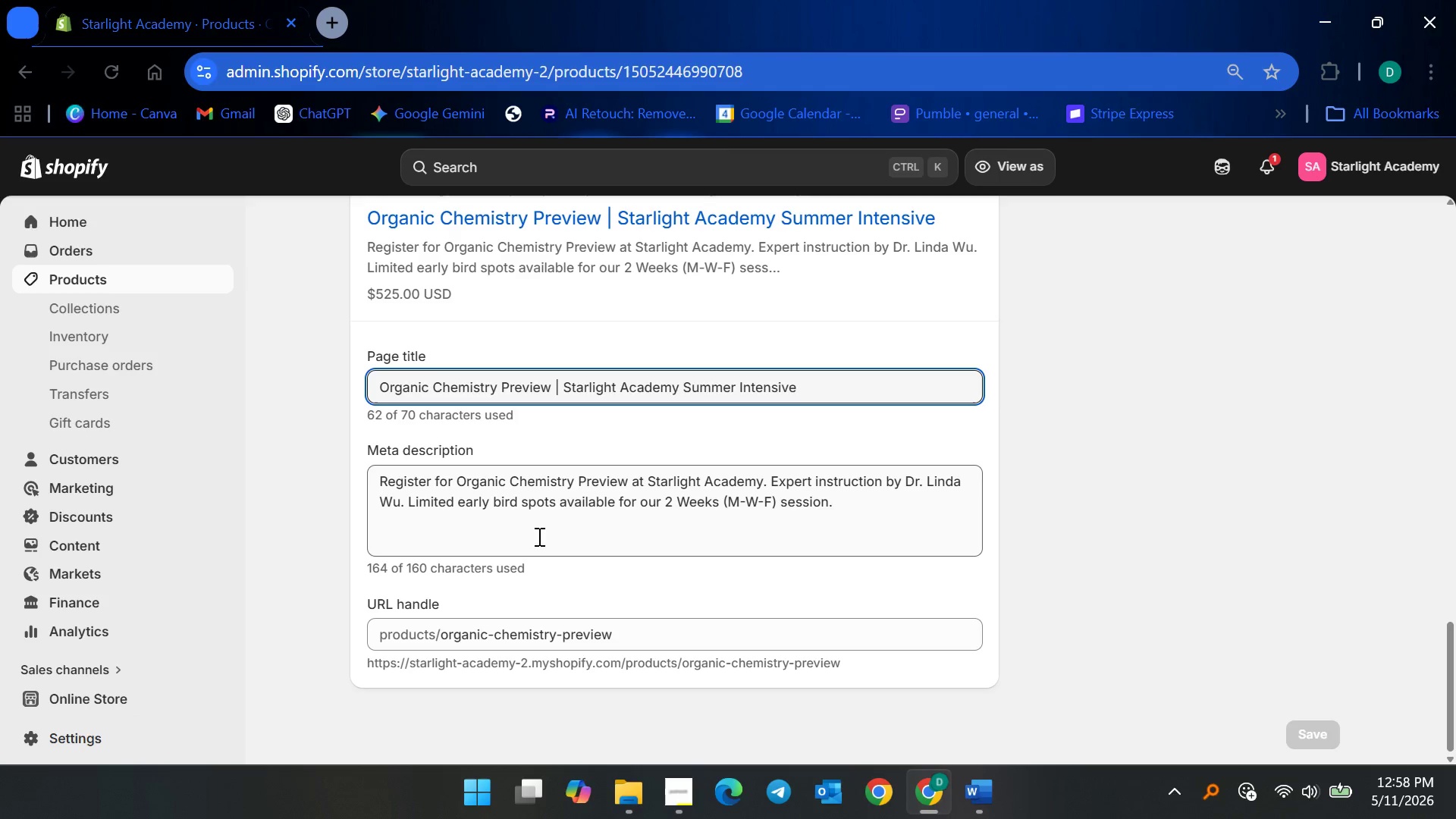 
left_click([542, 522])
 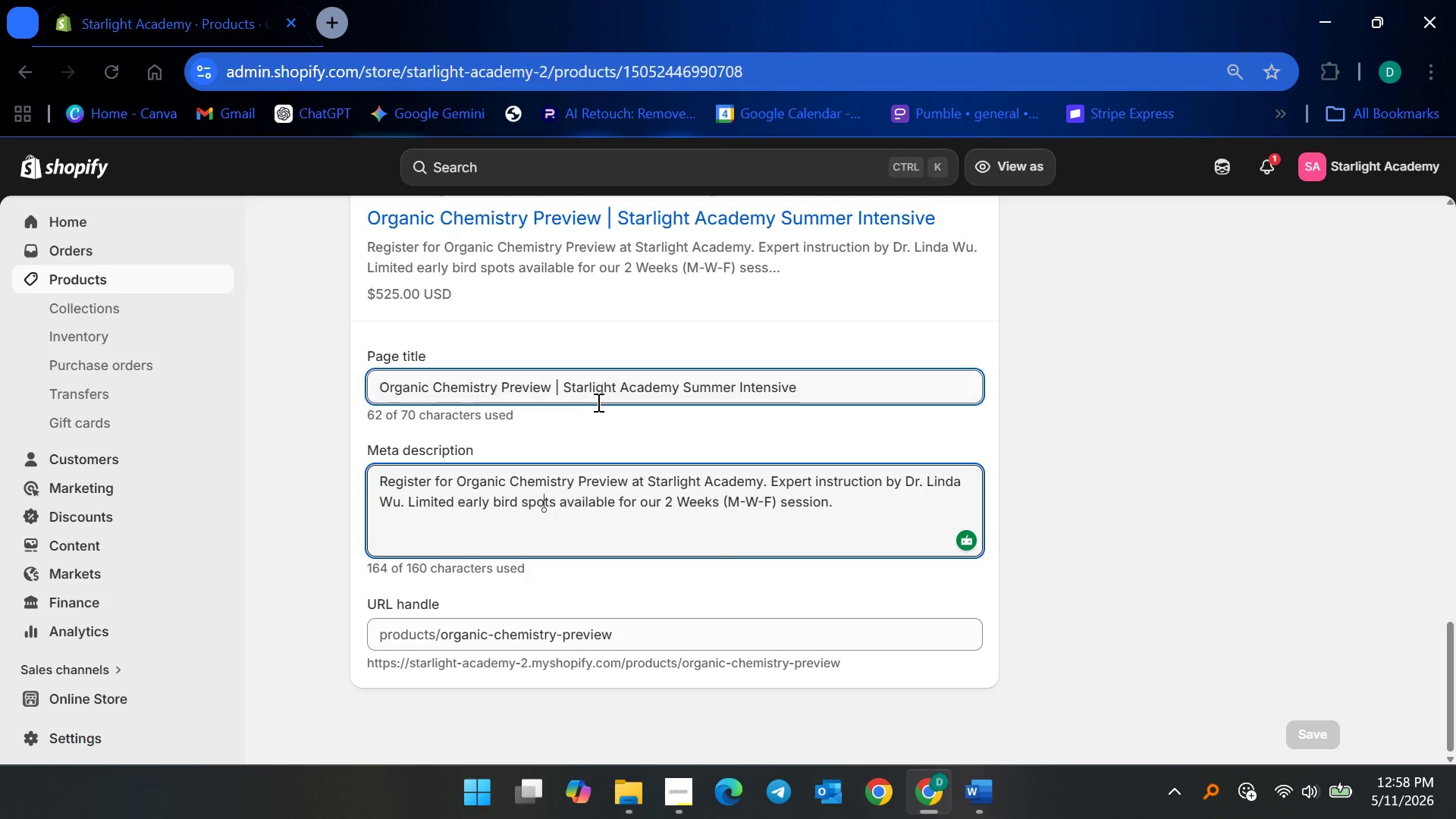 
left_click([606, 397])
 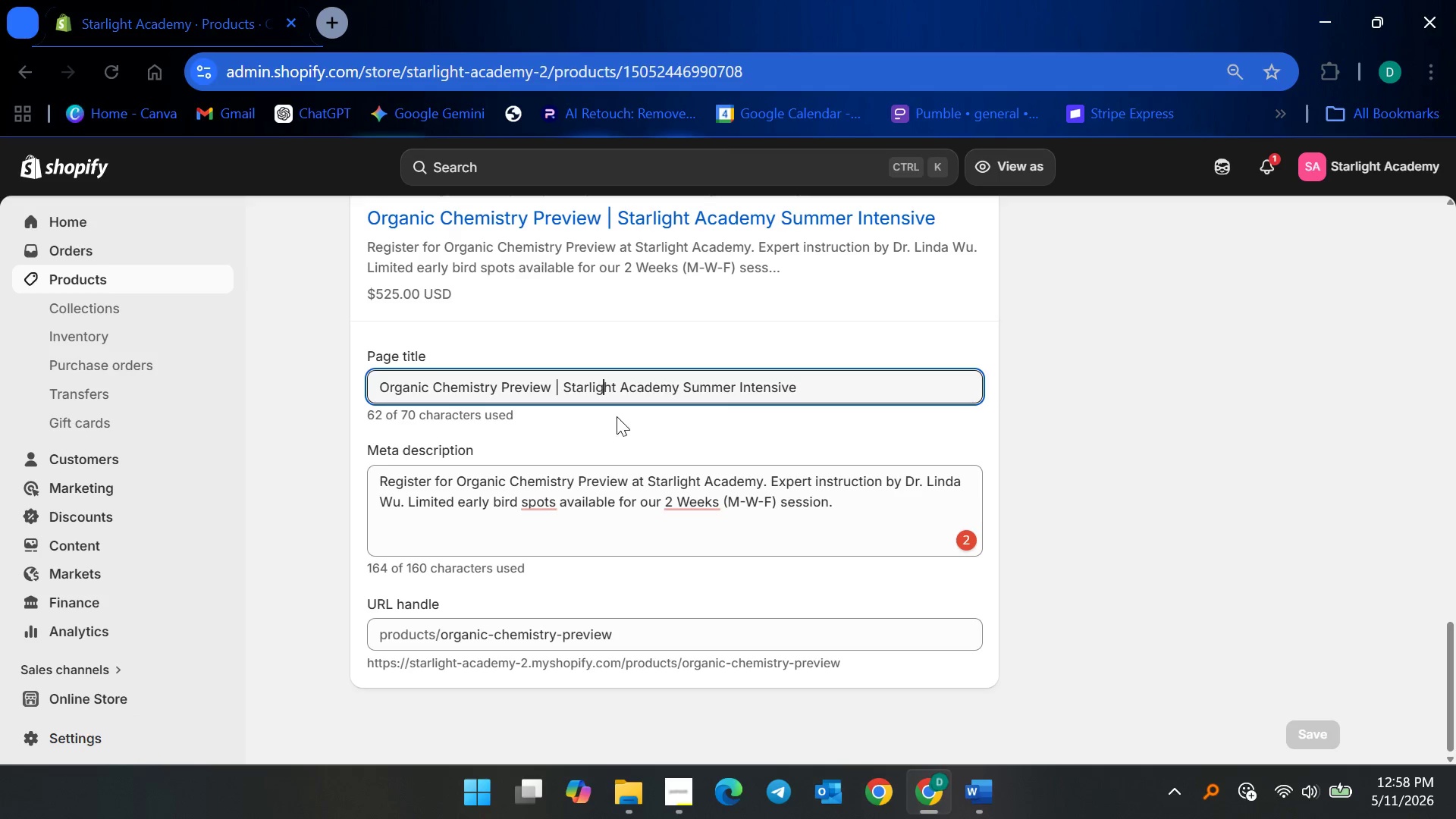 
wait(8.31)
 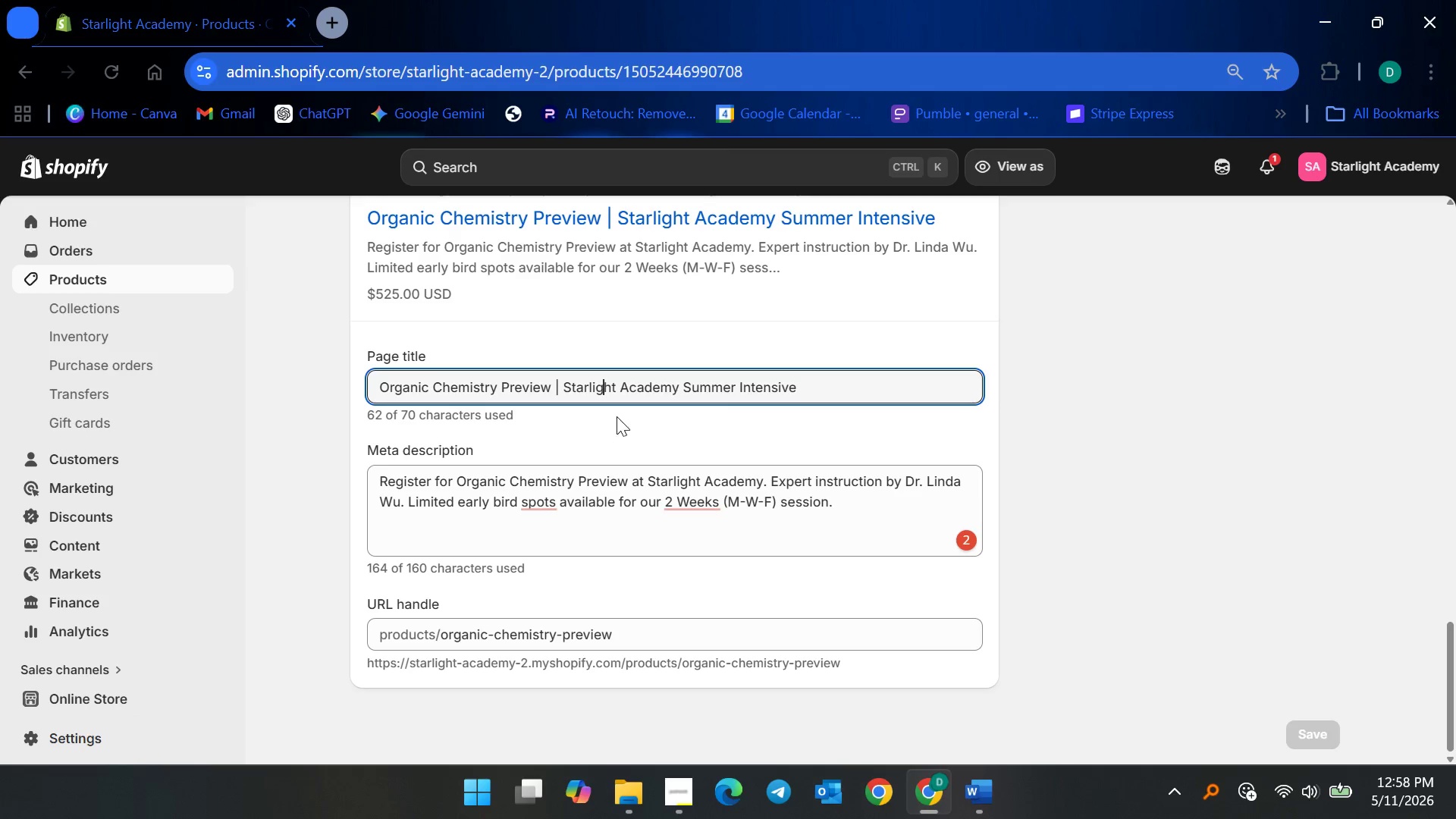 
left_click_drag(start_coordinate=[874, 384], to_coordinate=[685, 391])
 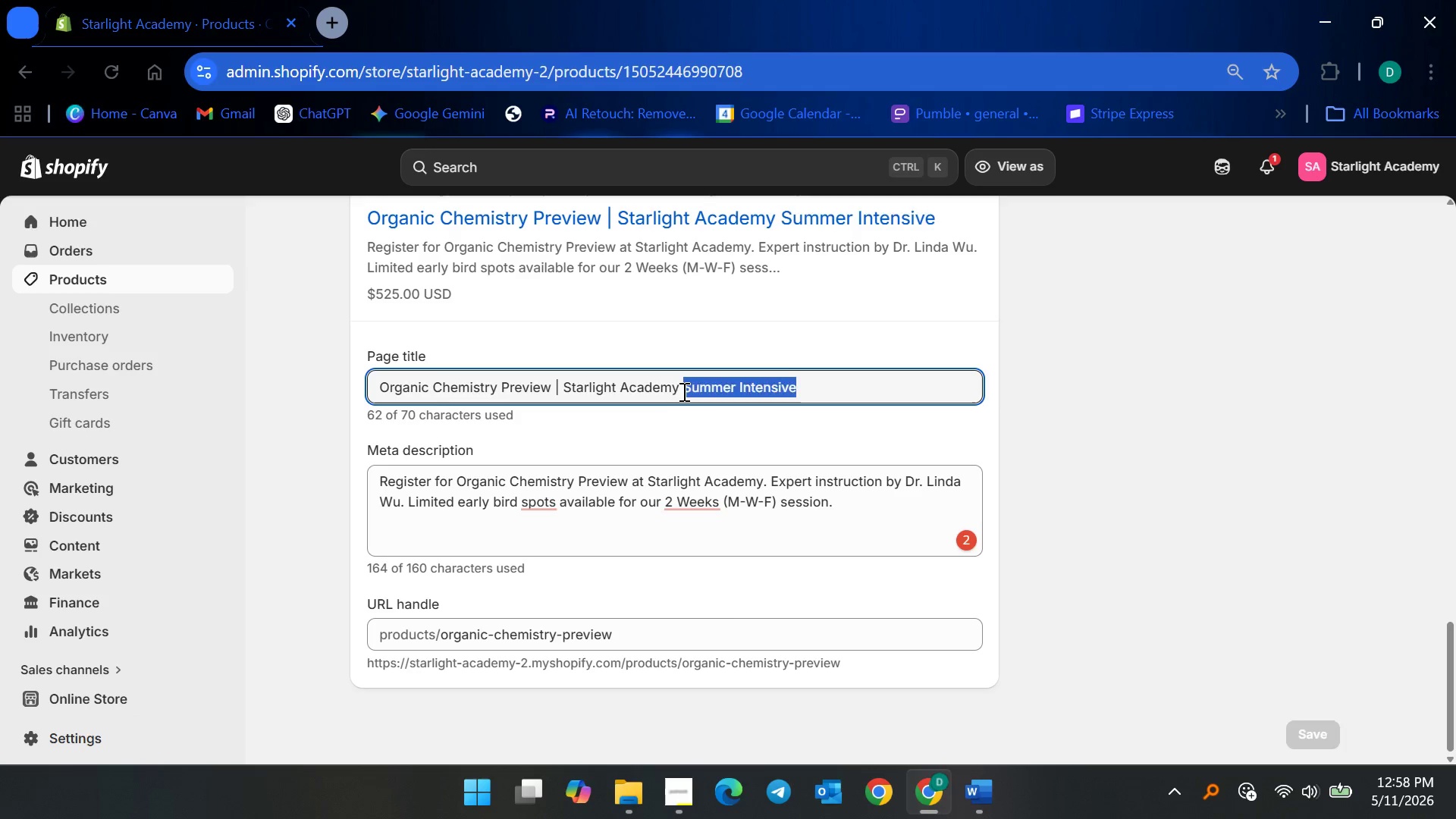 
key(Backspace)
 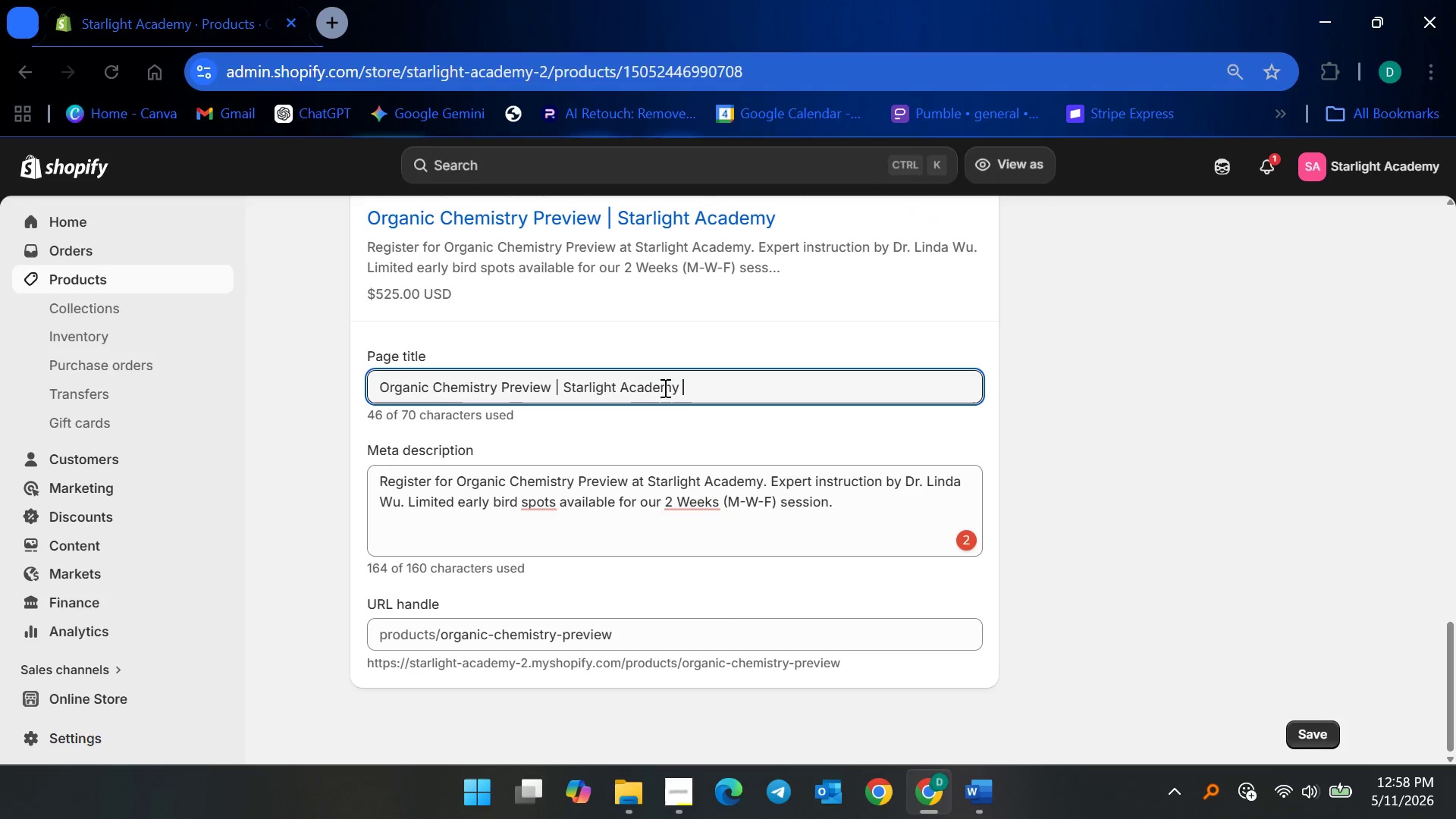 
key(Backspace)
type(for STEM Students)
 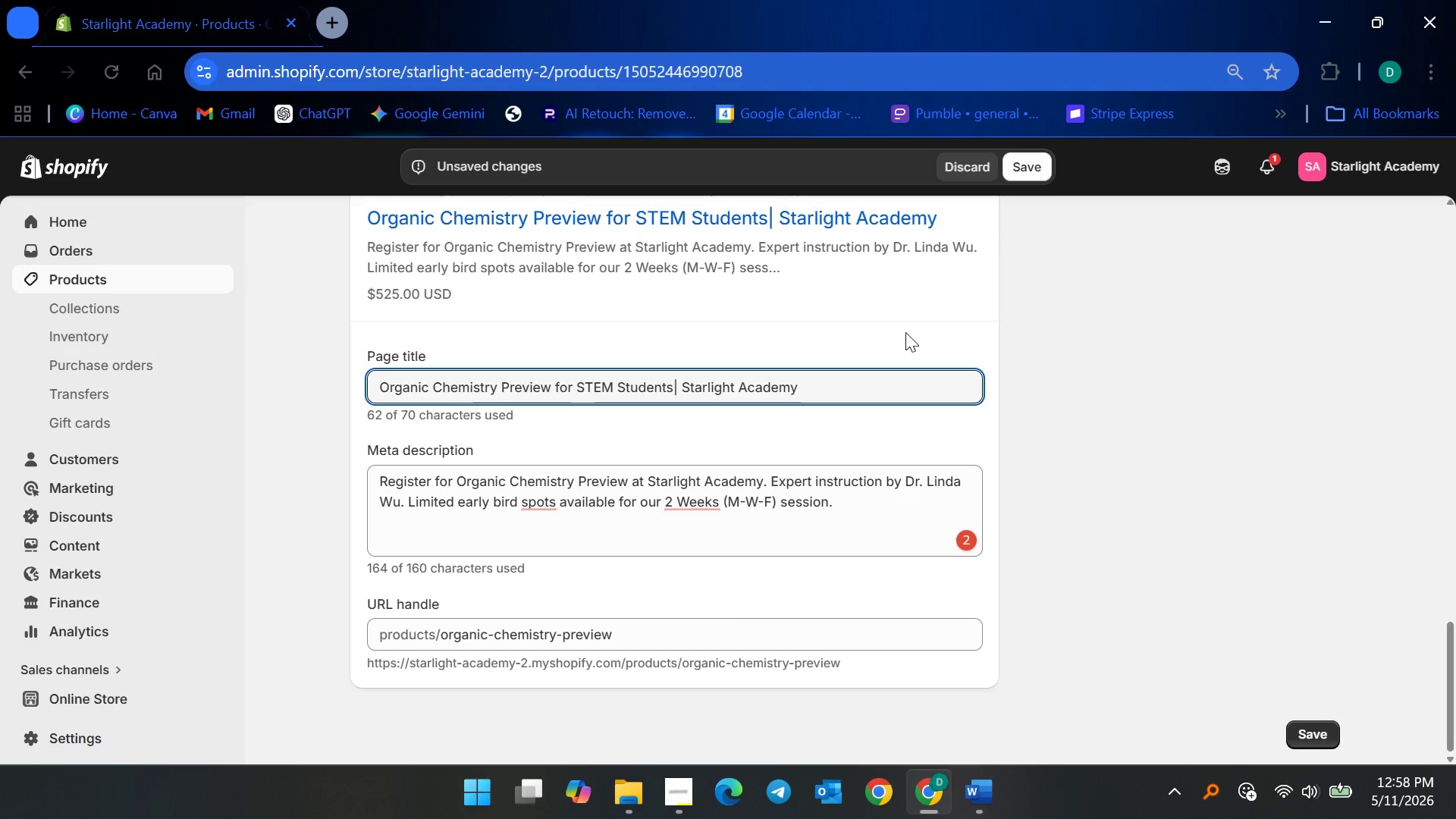 
key(Control+ControlLeft)
 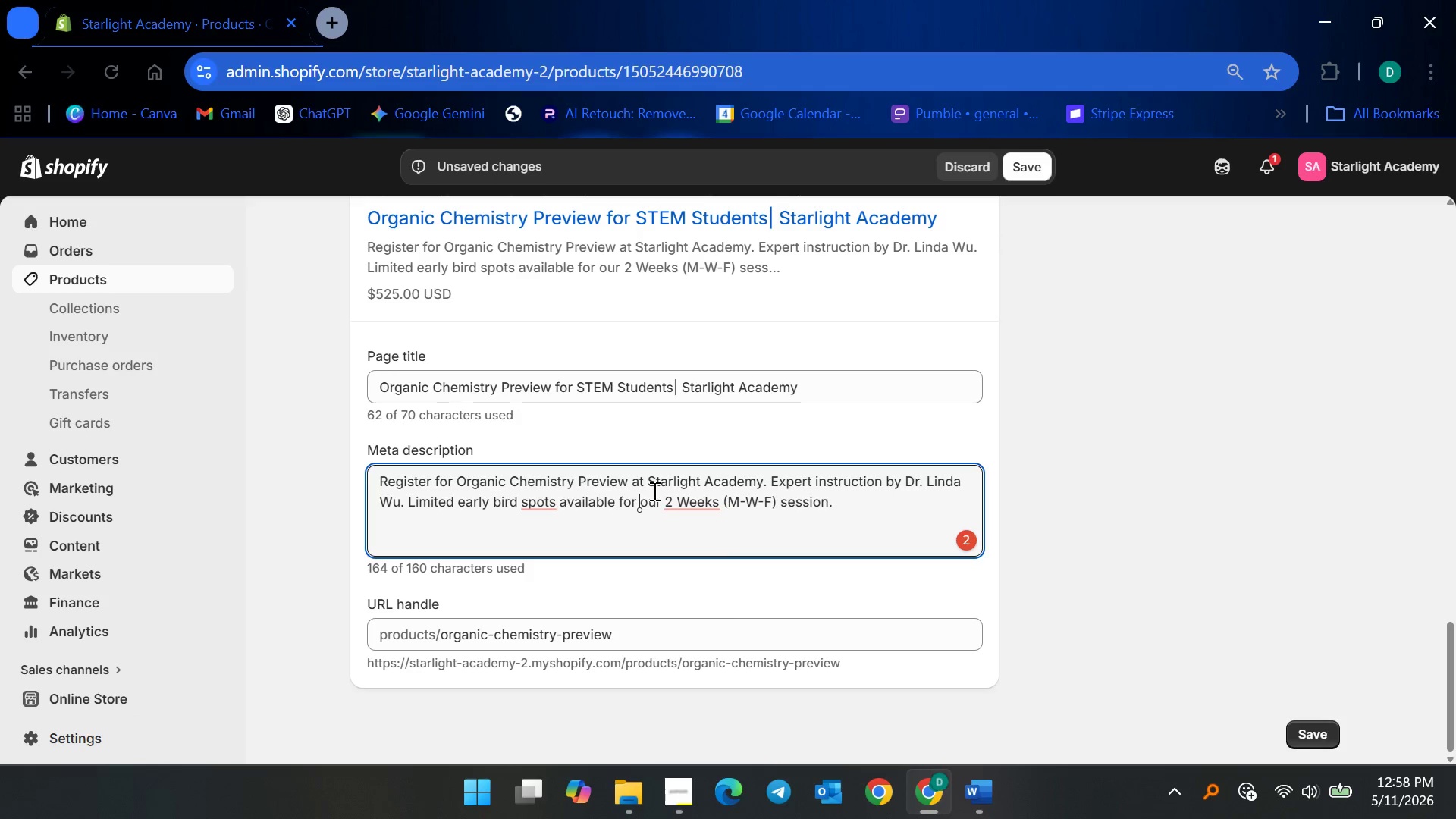 
key(Control+A)
 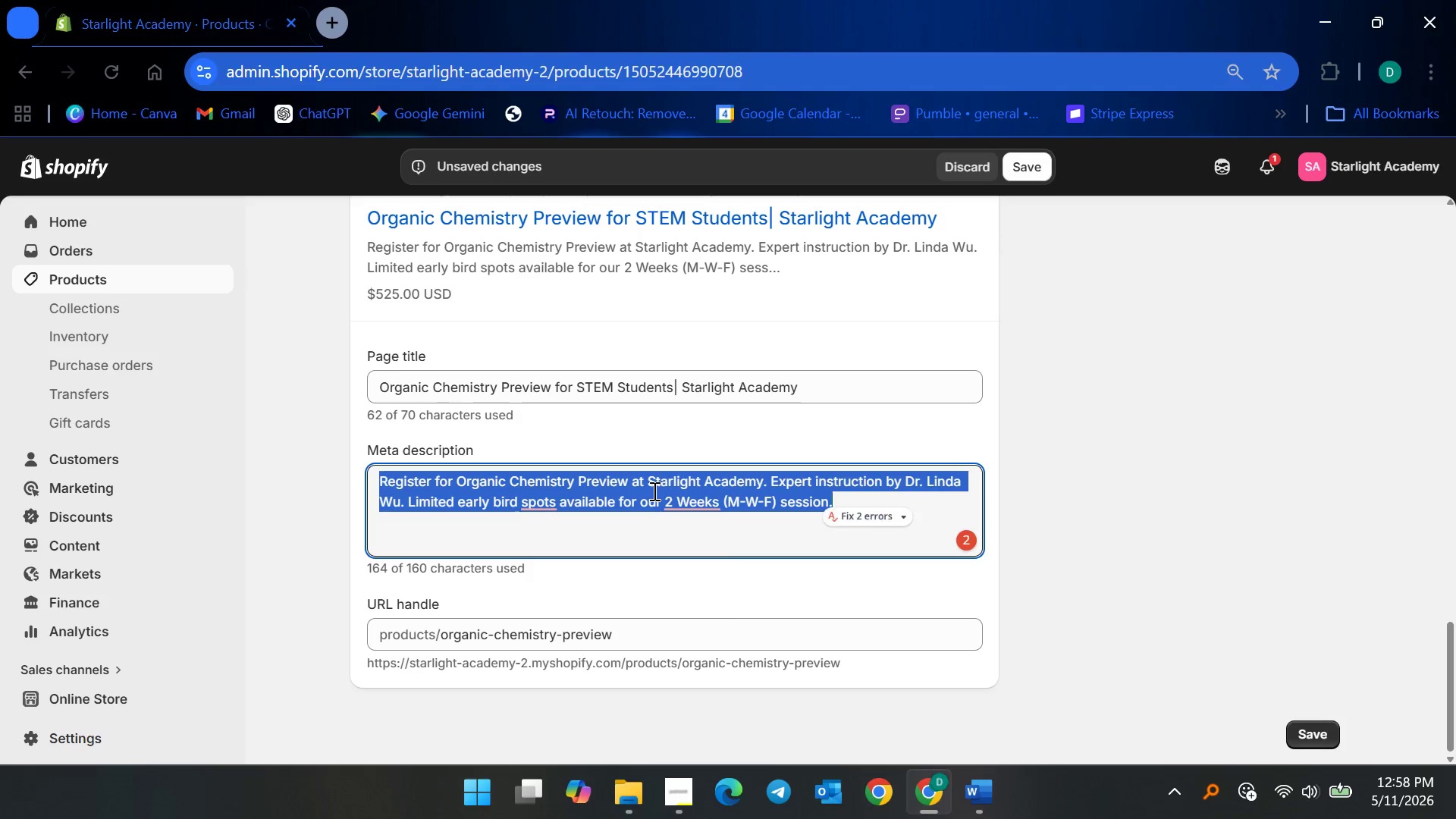 
key(Backspace)
 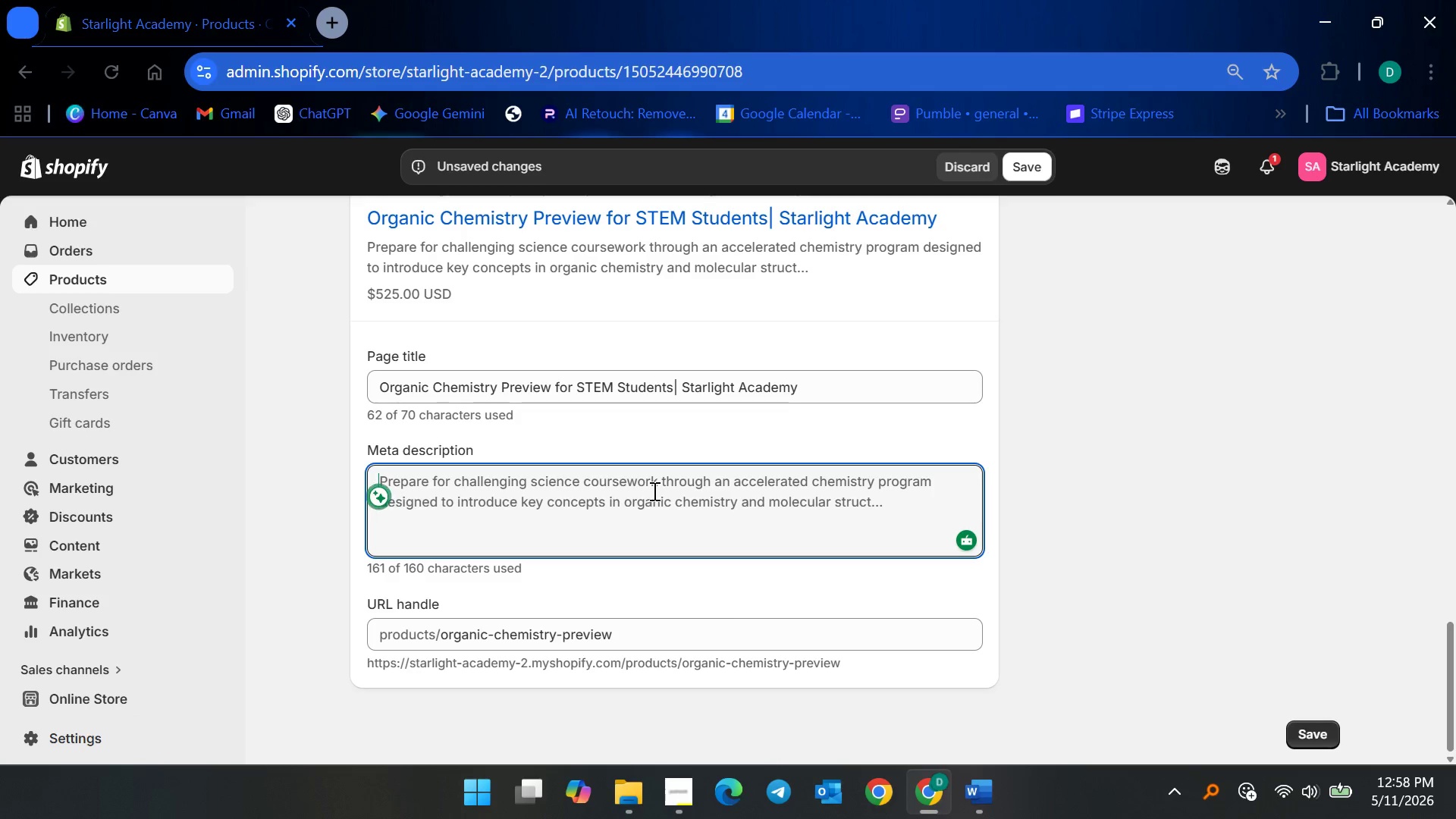 
type(Prepare for advanced chemistry courses with fundamental )
key(Backspace)
key(Backspace)
key(Backspace)
key(Backspace)
type(oundational lessons in molecular structure, bonding, reactions, and scientific analysy)
key(Backspace)
type(is for future STEM students.)
 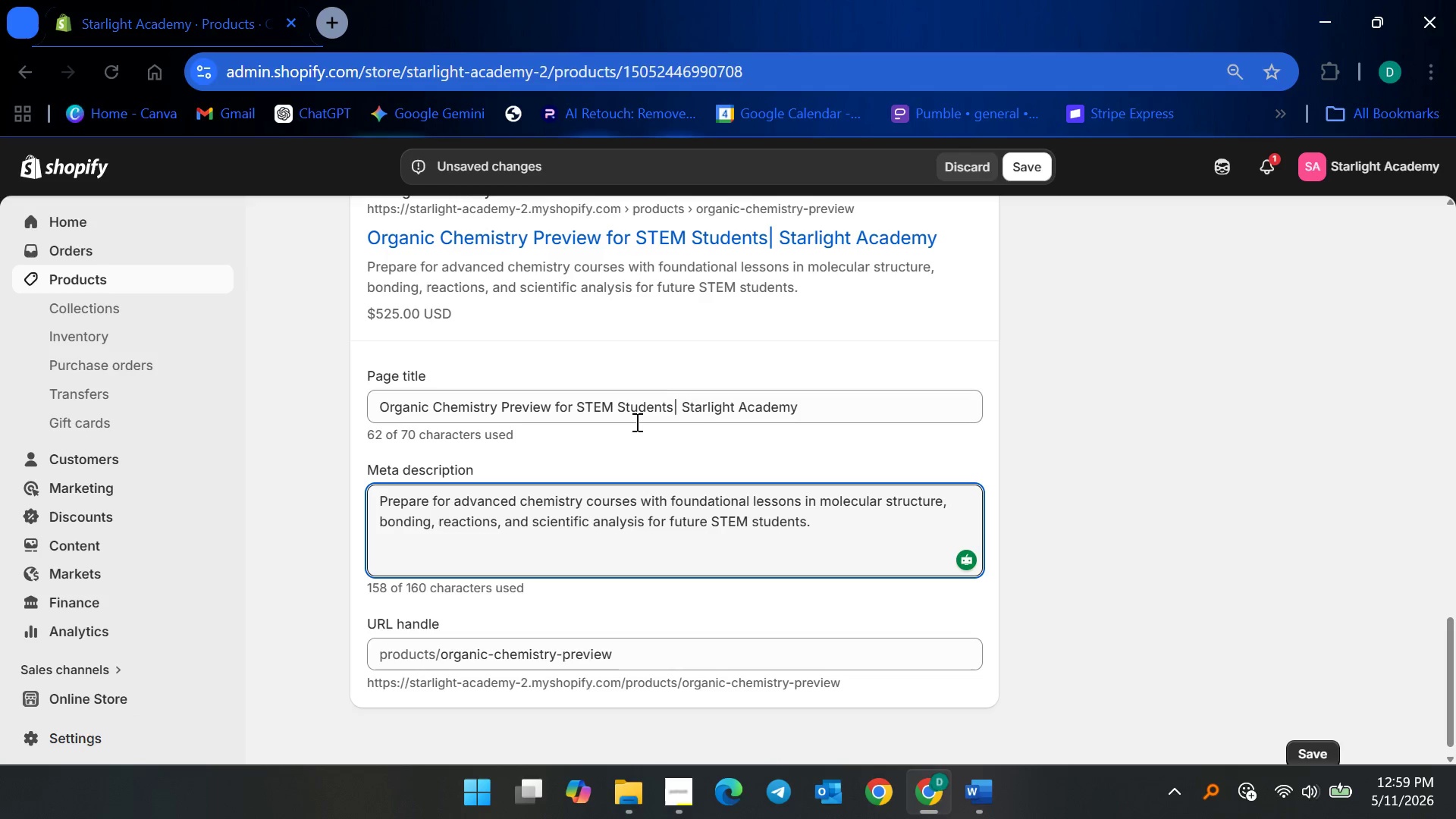 
left_click([1151, 435])
 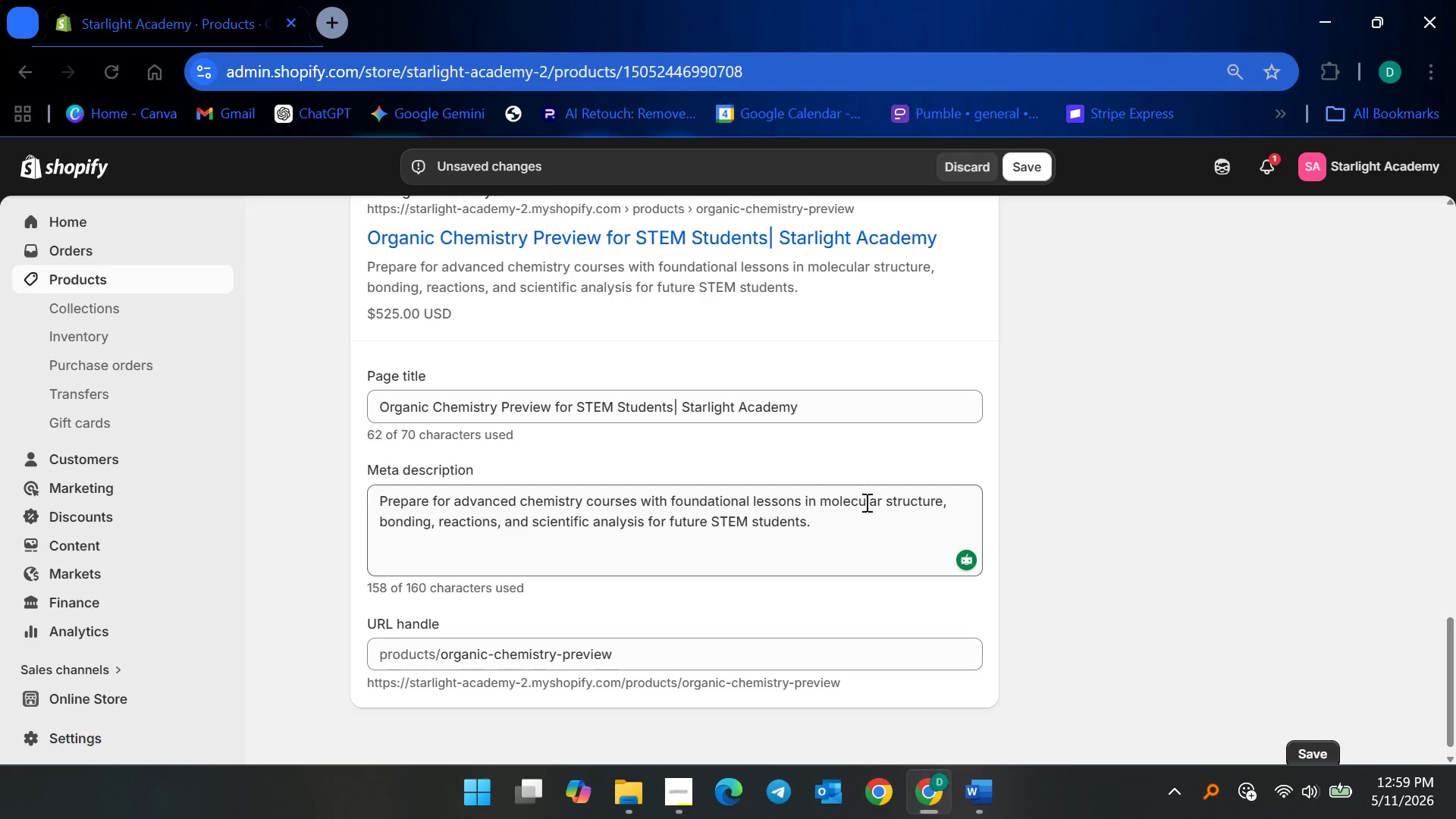 
left_click([843, 502])
 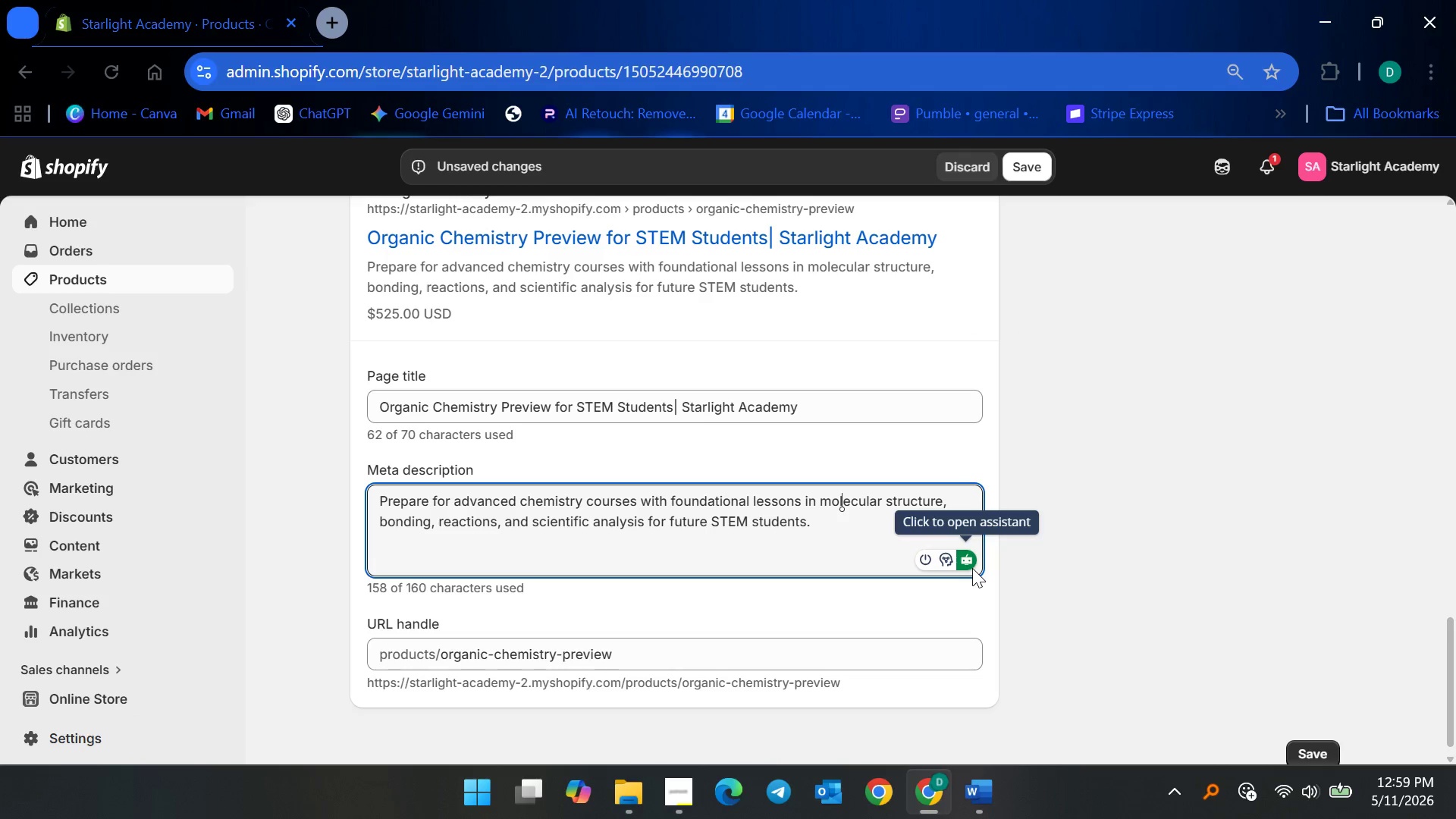 
left_click([974, 561])
 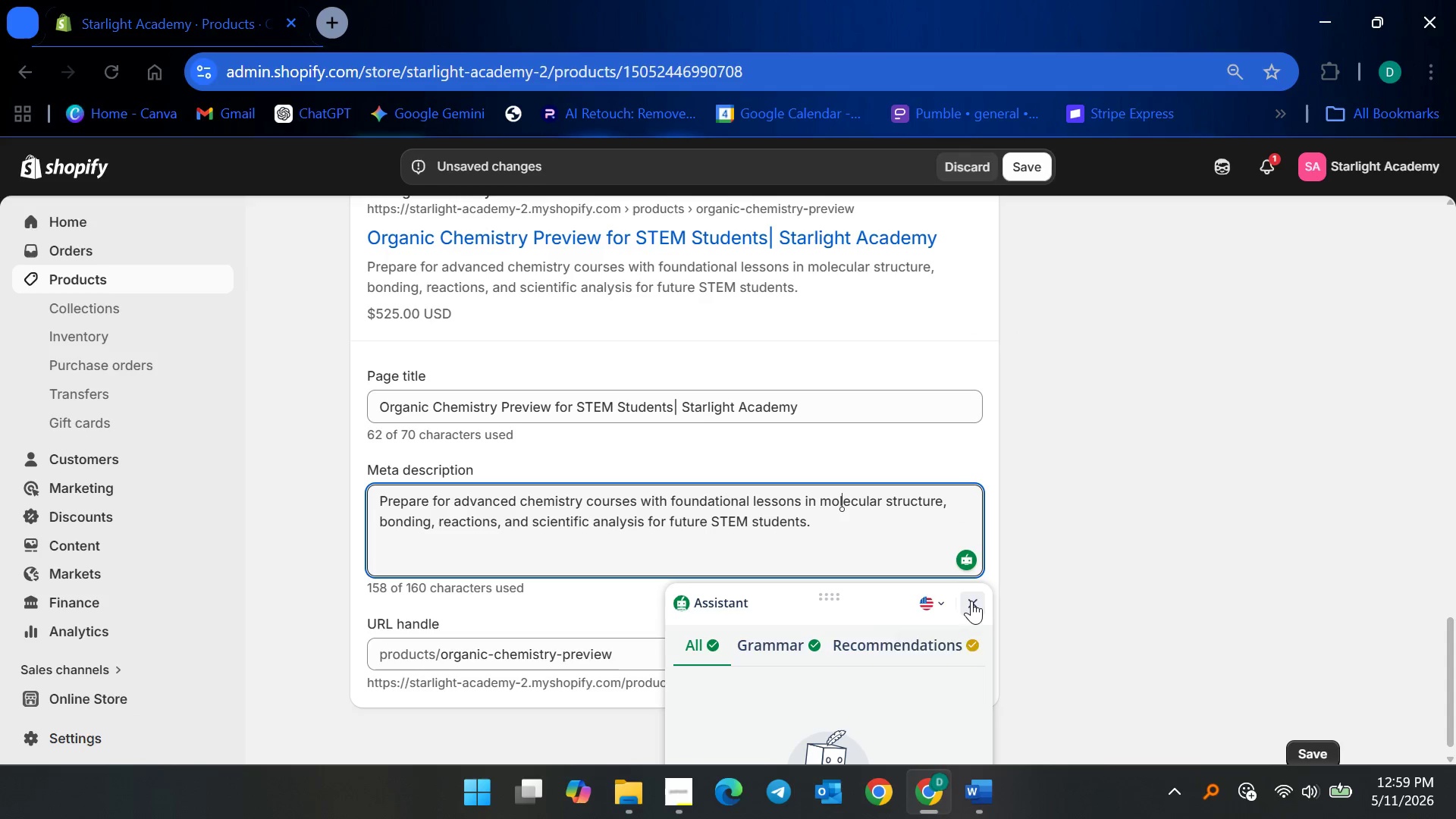 
left_click([971, 601])
 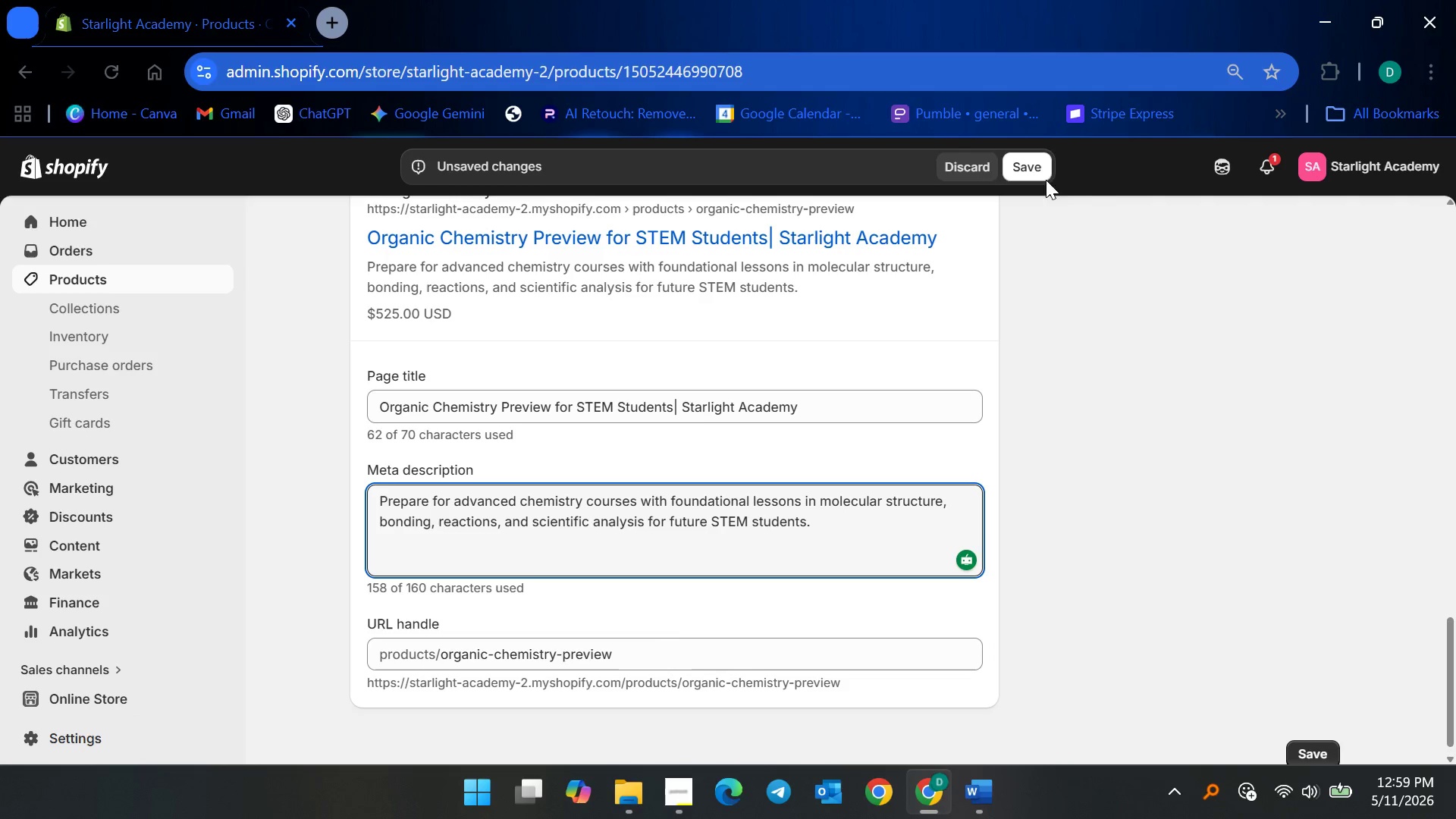 
left_click([1041, 169])
 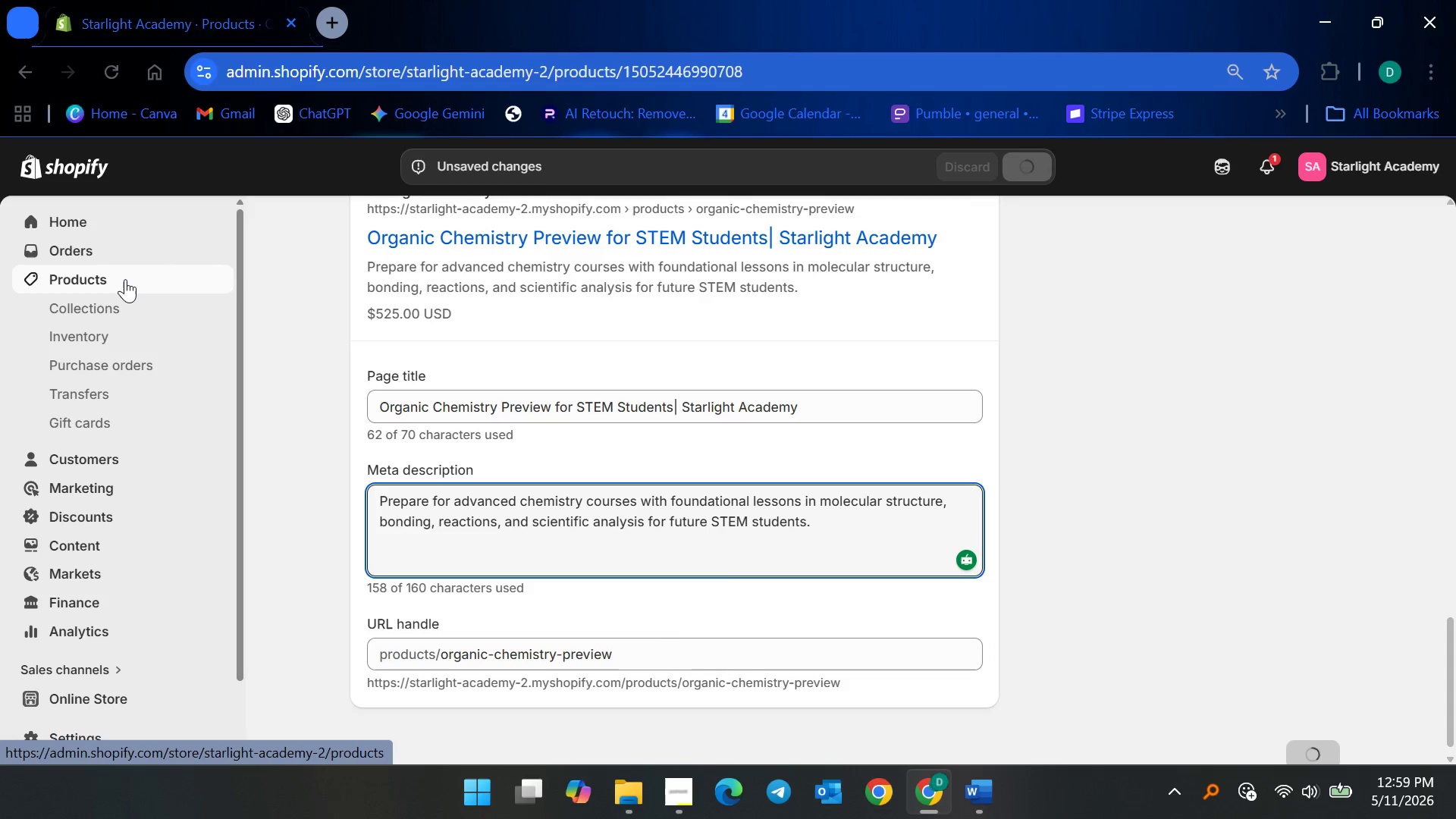 
left_click([125, 279])
 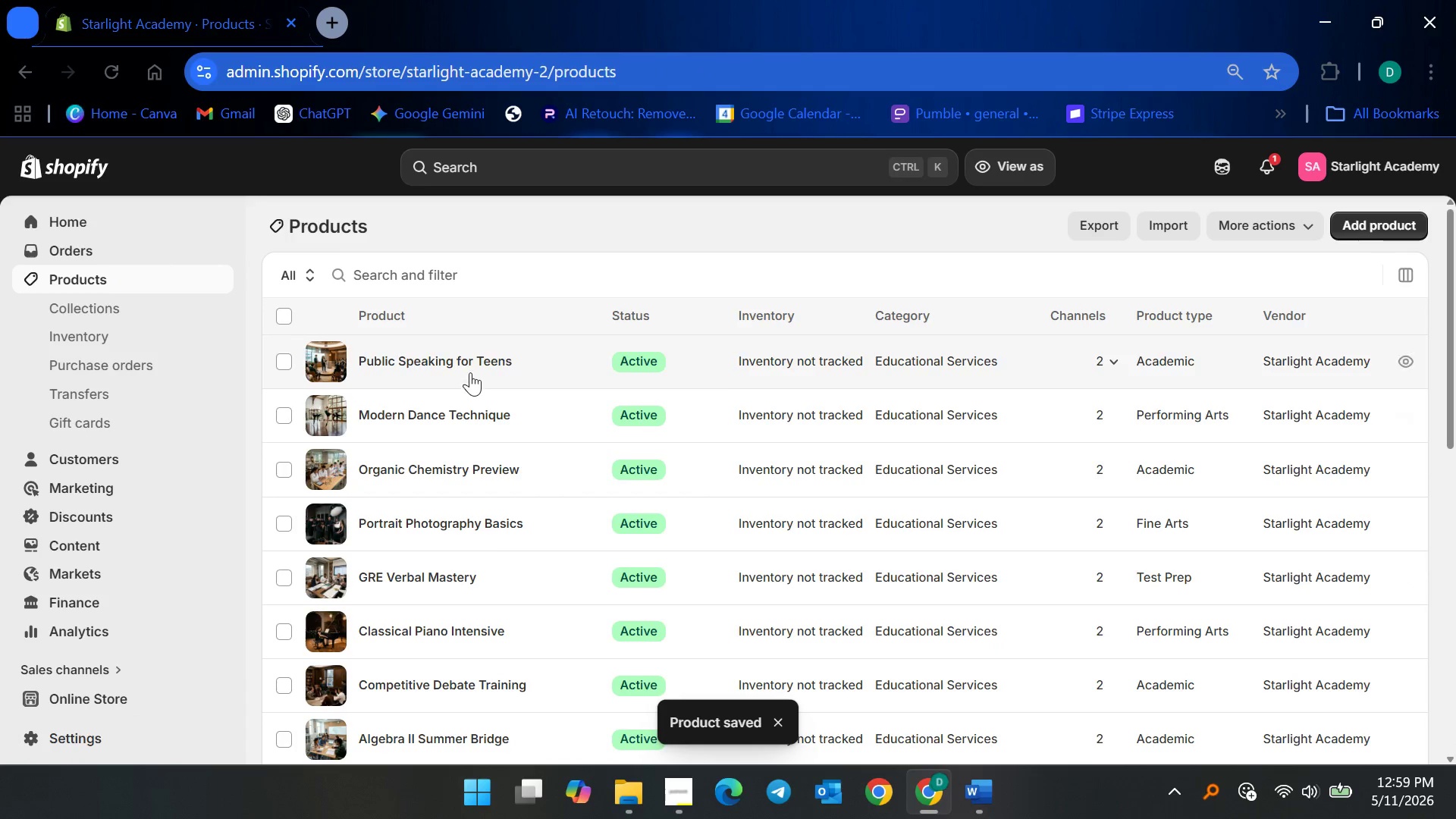 
scroll: coordinate [475, 418], scroll_direction: up, amount: 2.0
 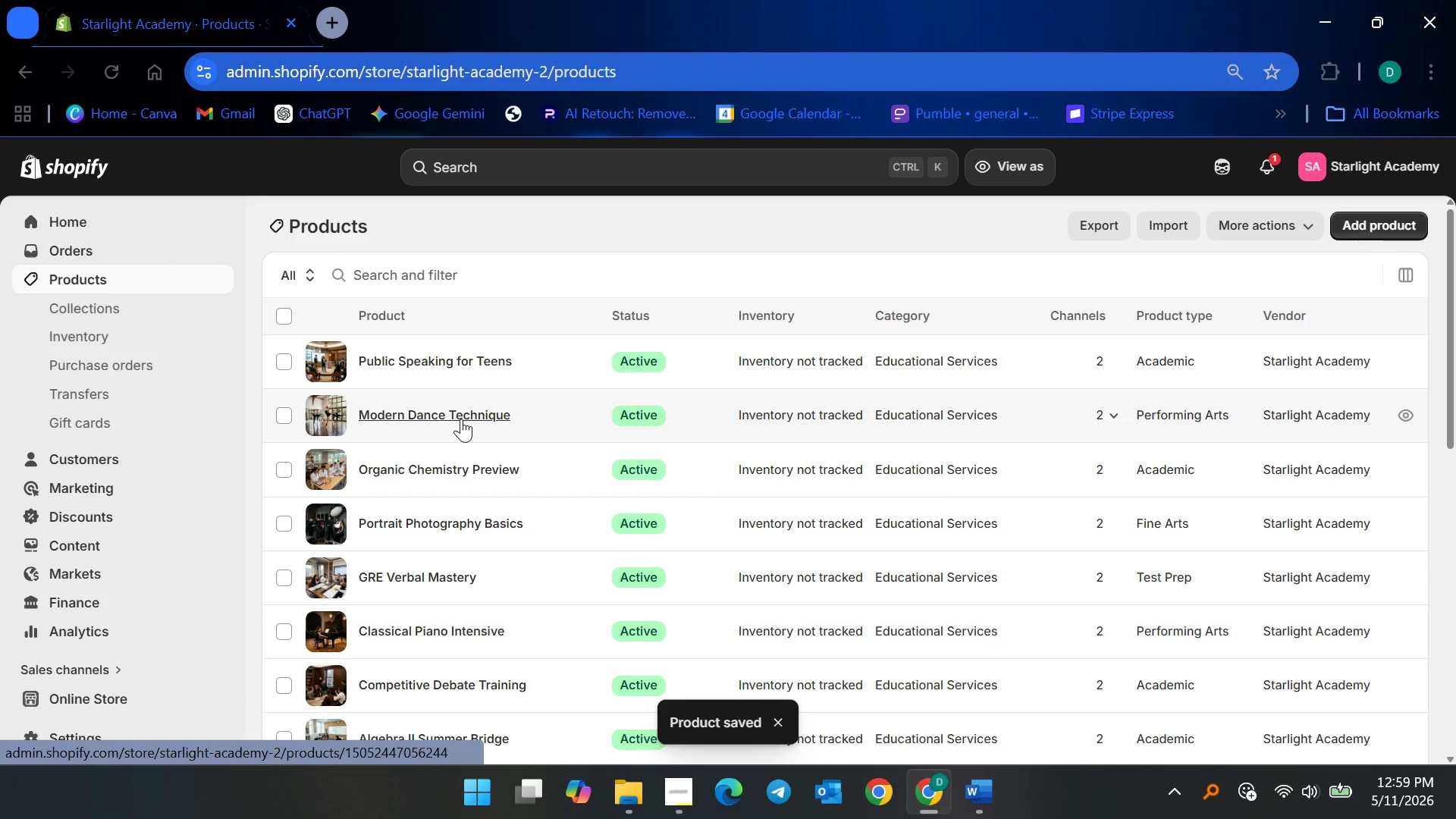 
left_click([461, 419])
 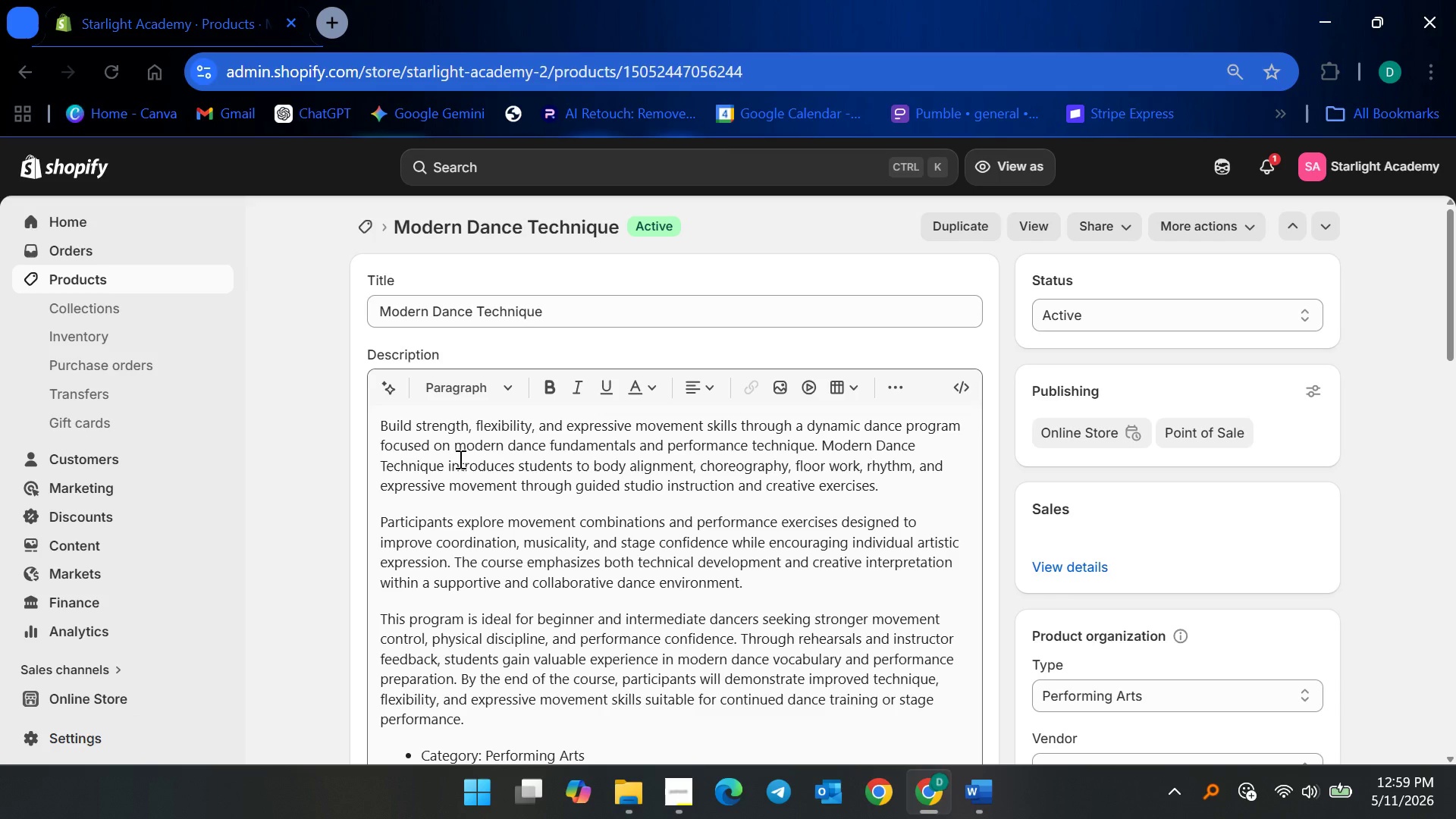 
scroll: coordinate [967, 602], scroll_direction: down, amount: 24.0
 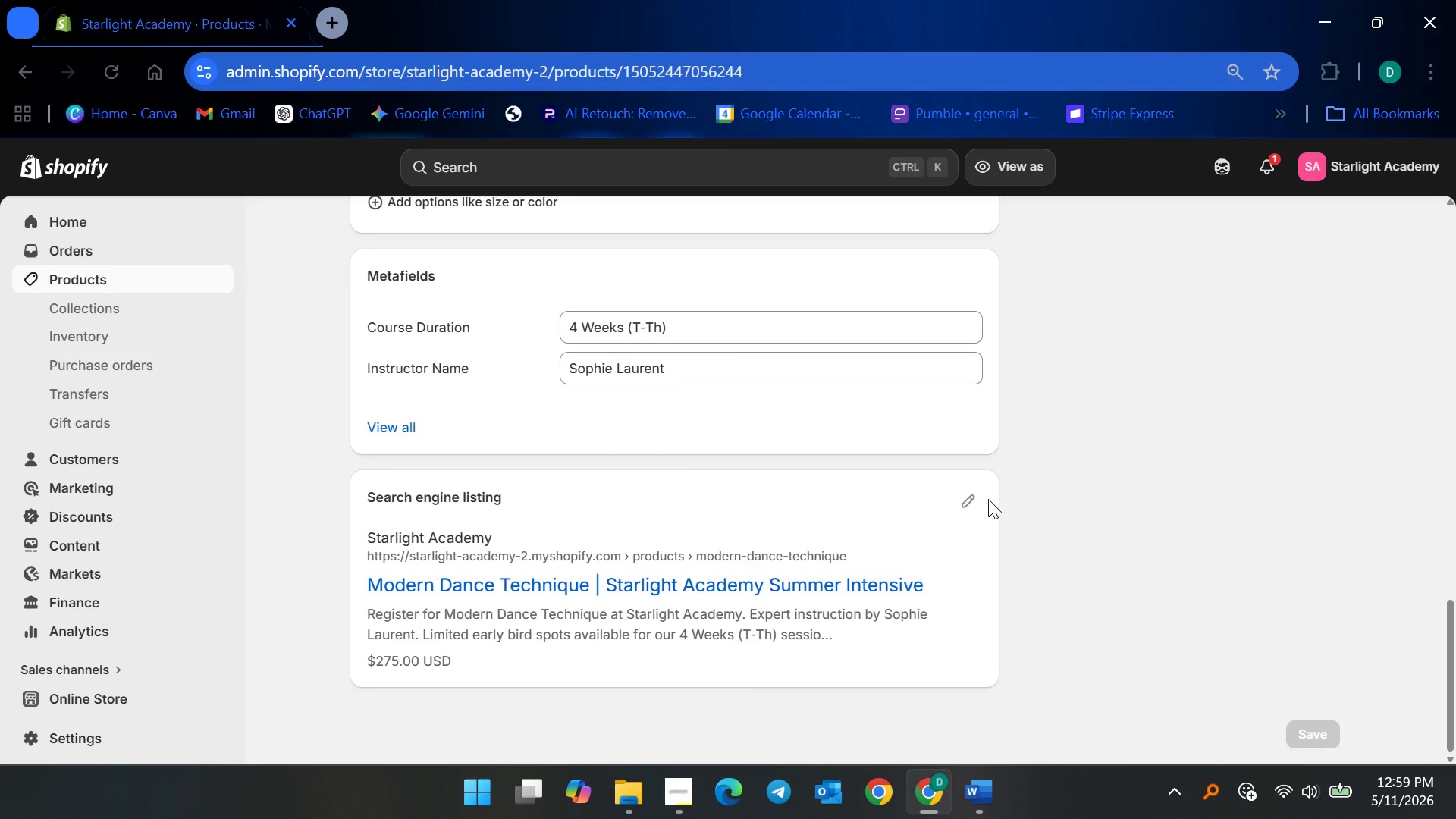 
double_click([967, 499])
 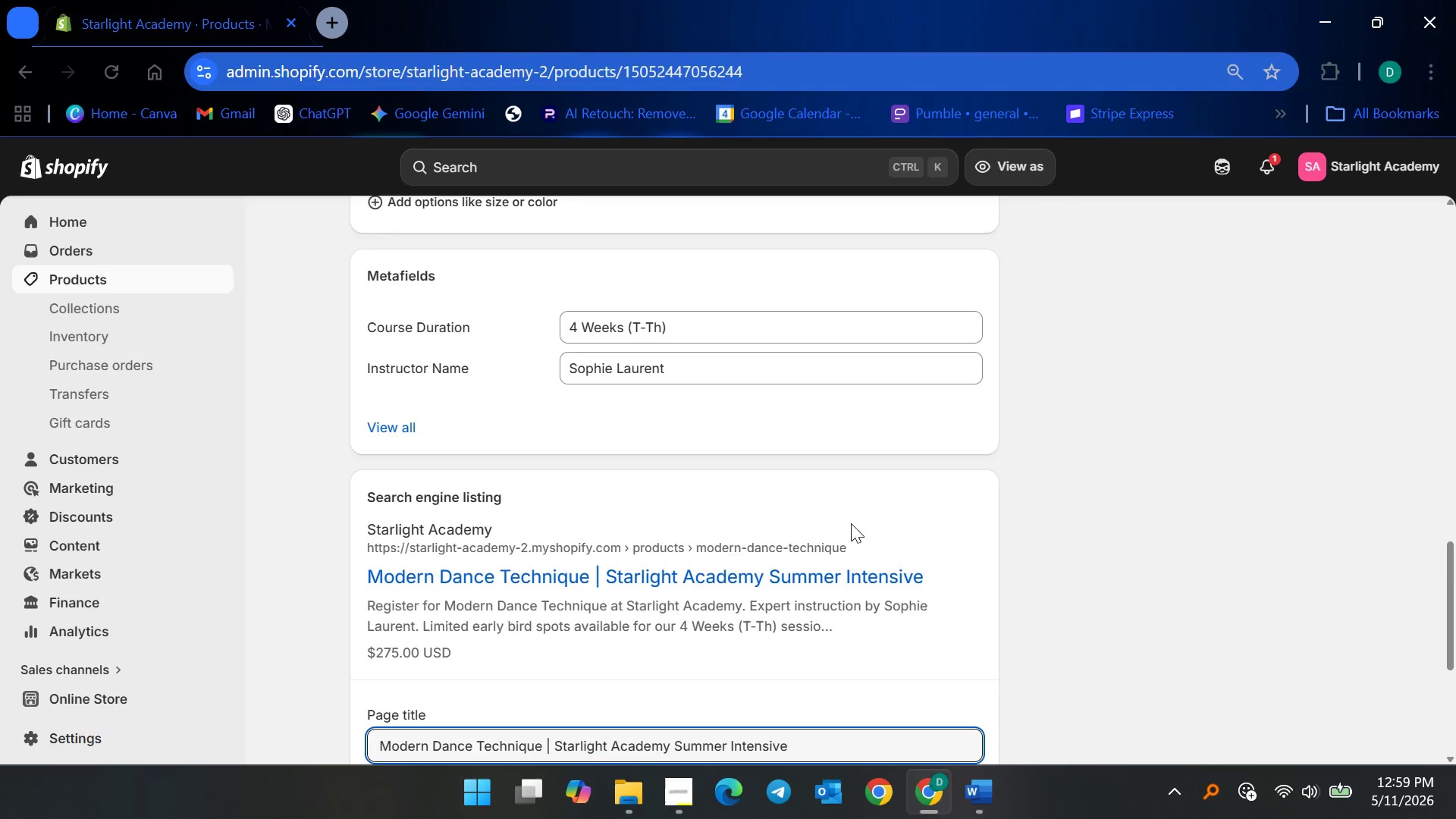 
scroll: coordinate [782, 561], scroll_direction: down, amount: 7.0
 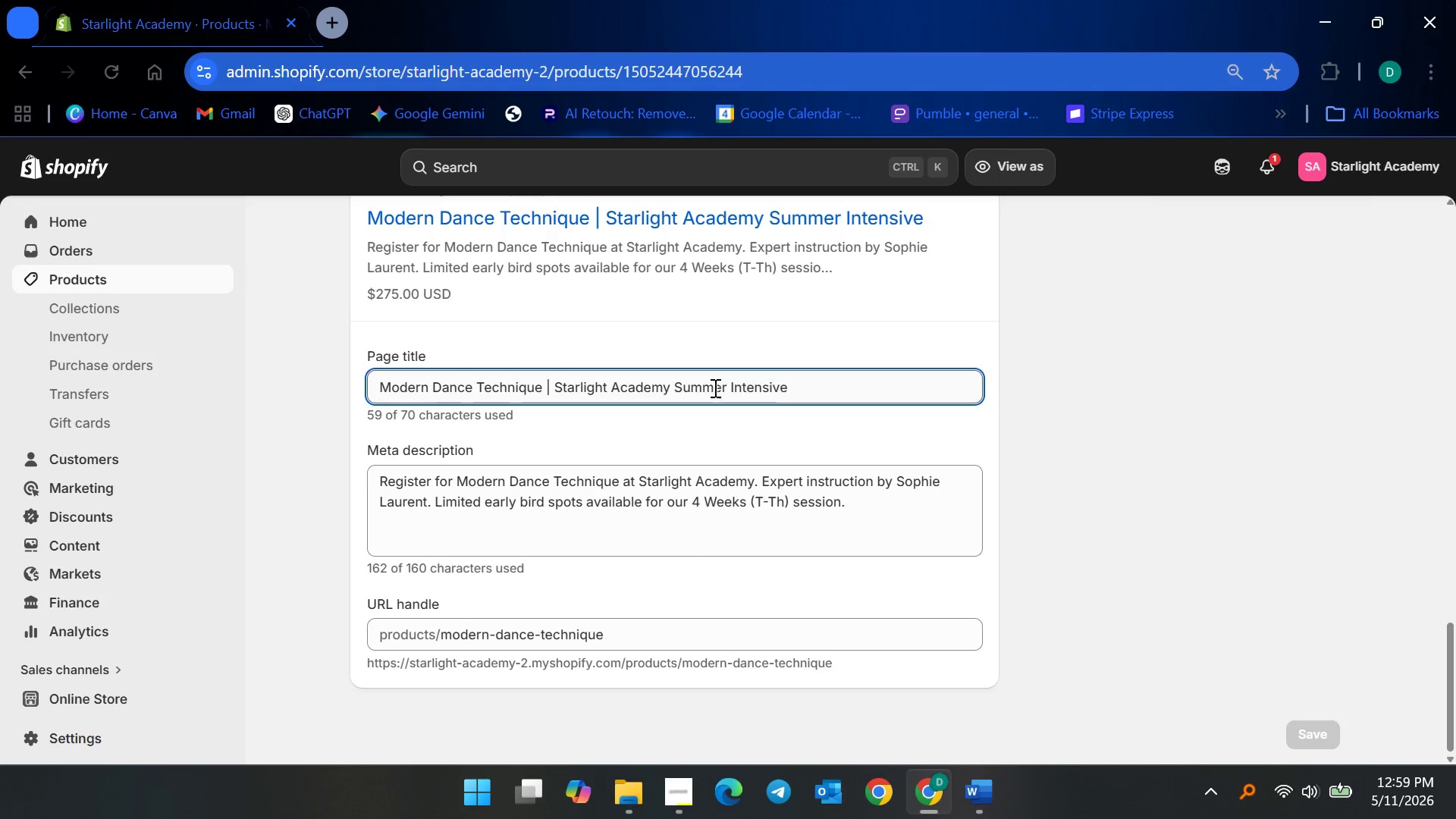 
left_click_drag(start_coordinate=[799, 387], to_coordinate=[670, 398])
 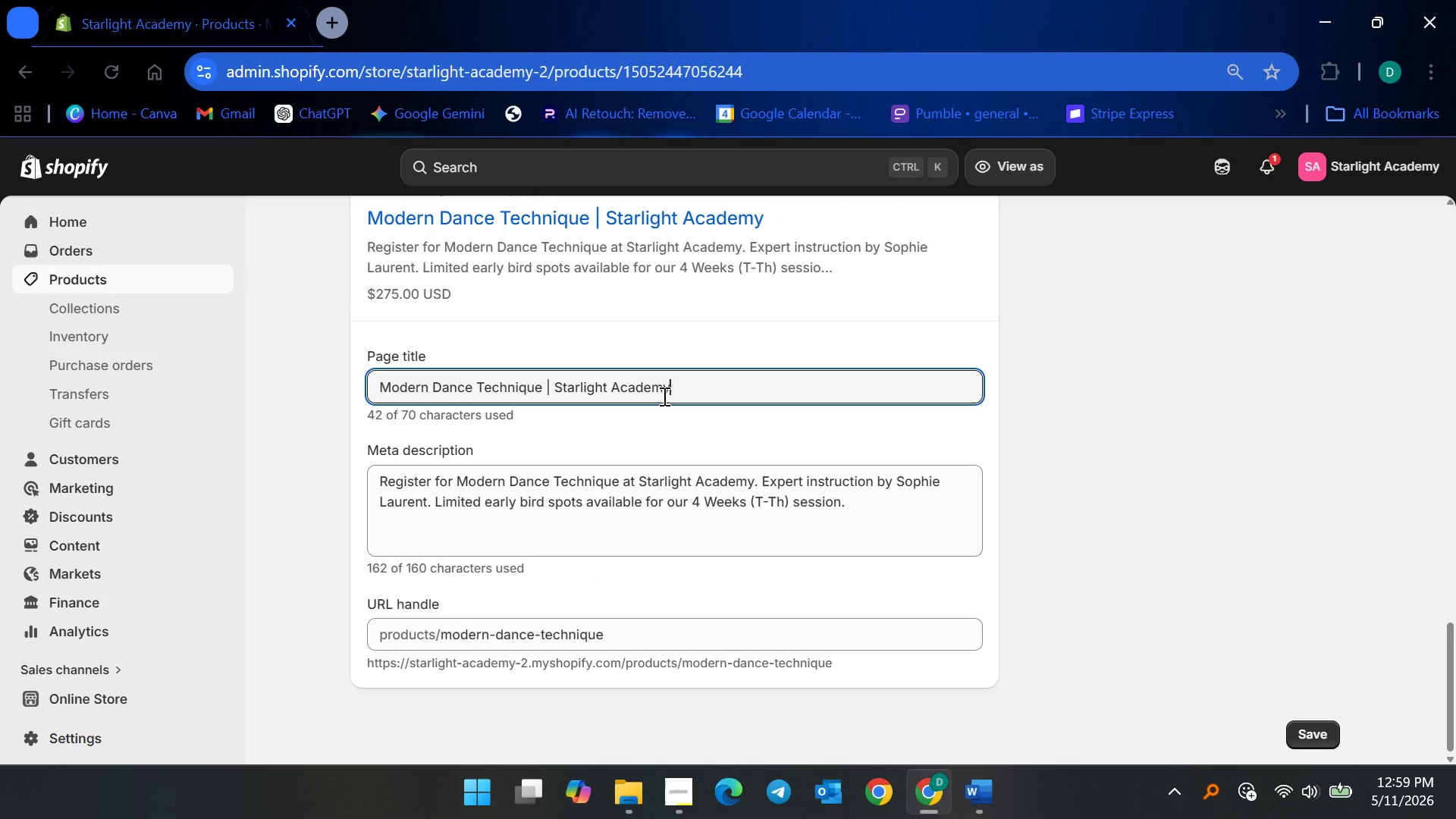 
key(Backspace)
 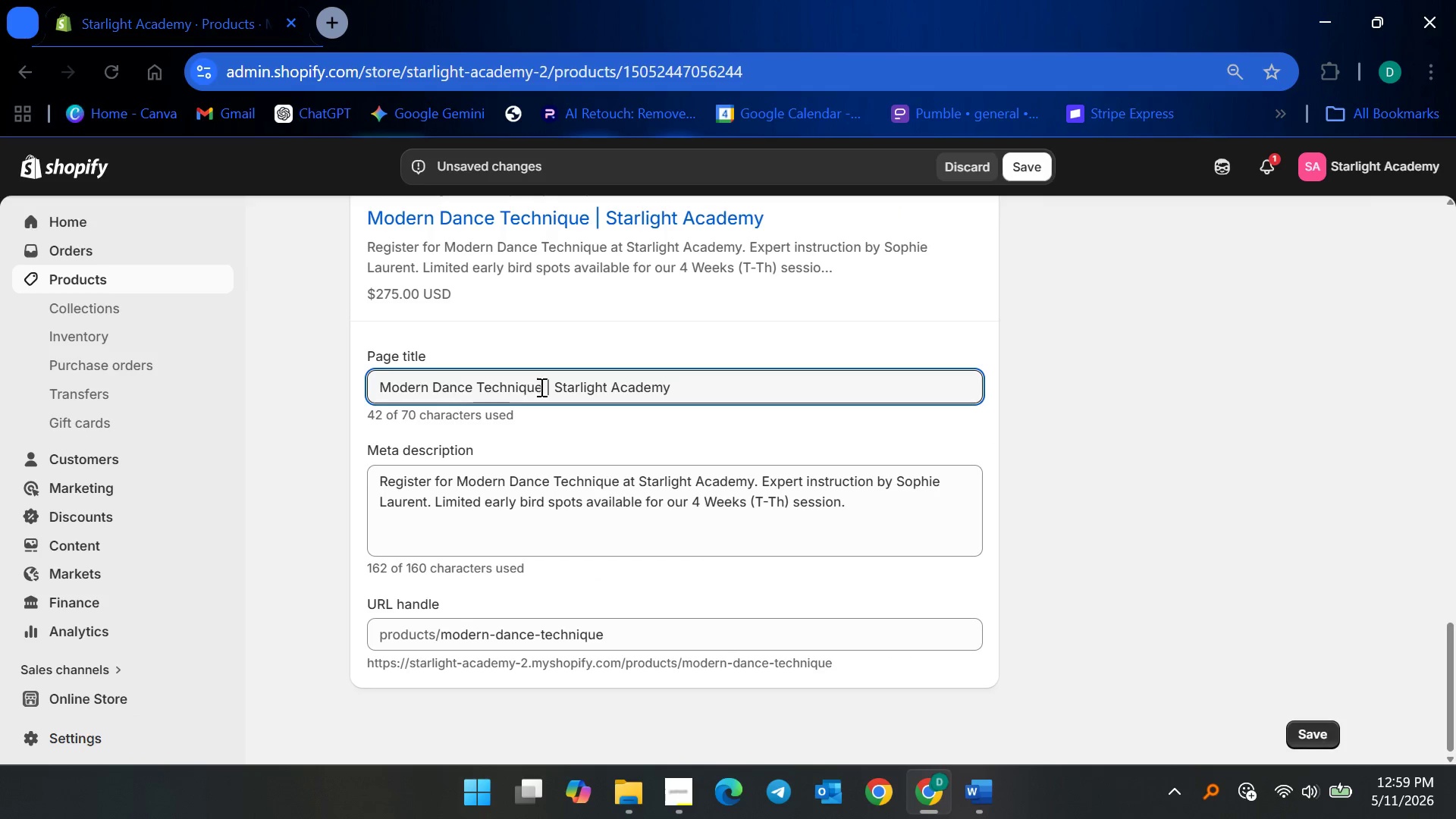 
left_click([546, 387])
 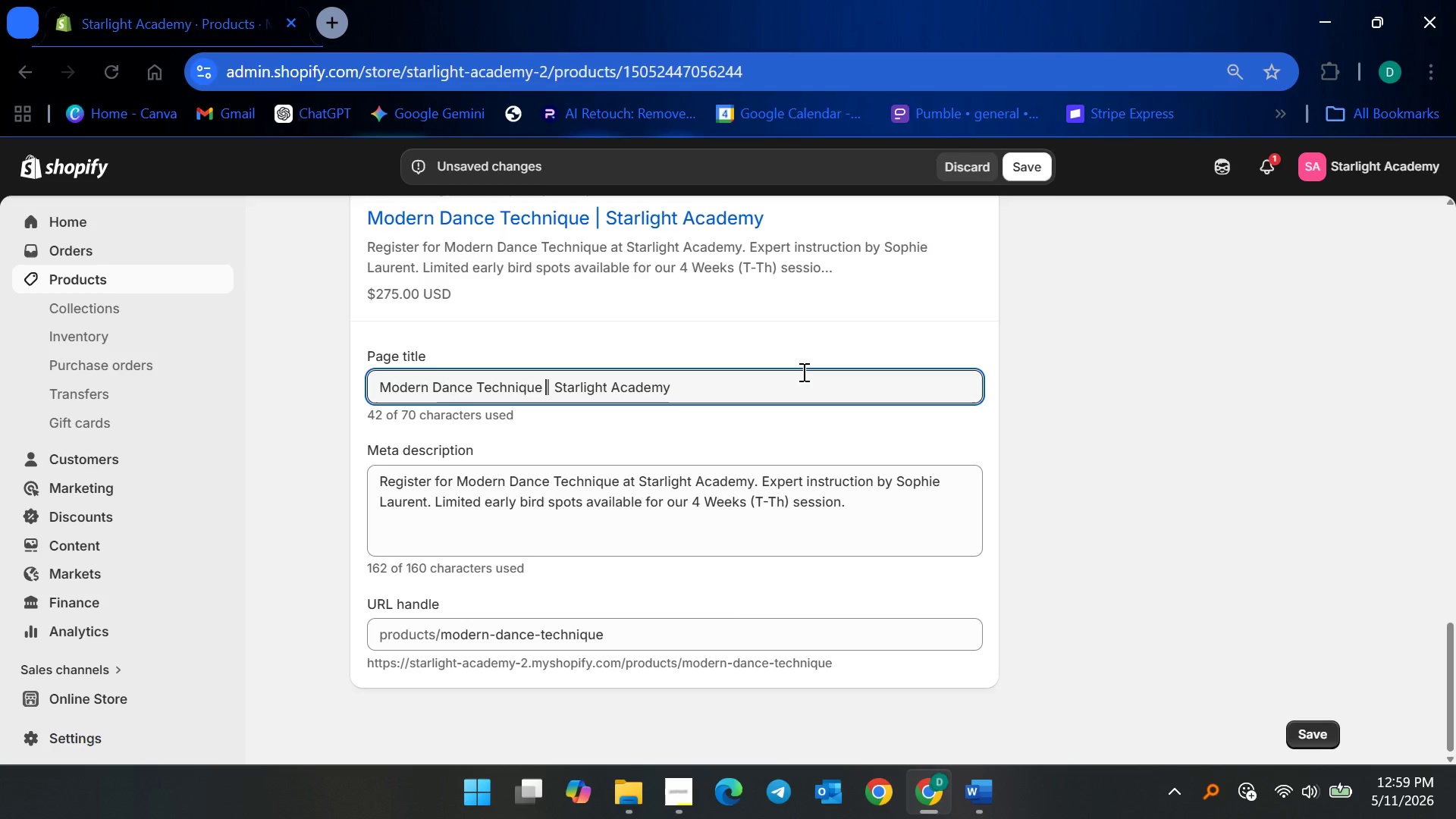 
type(& Performance Training )
 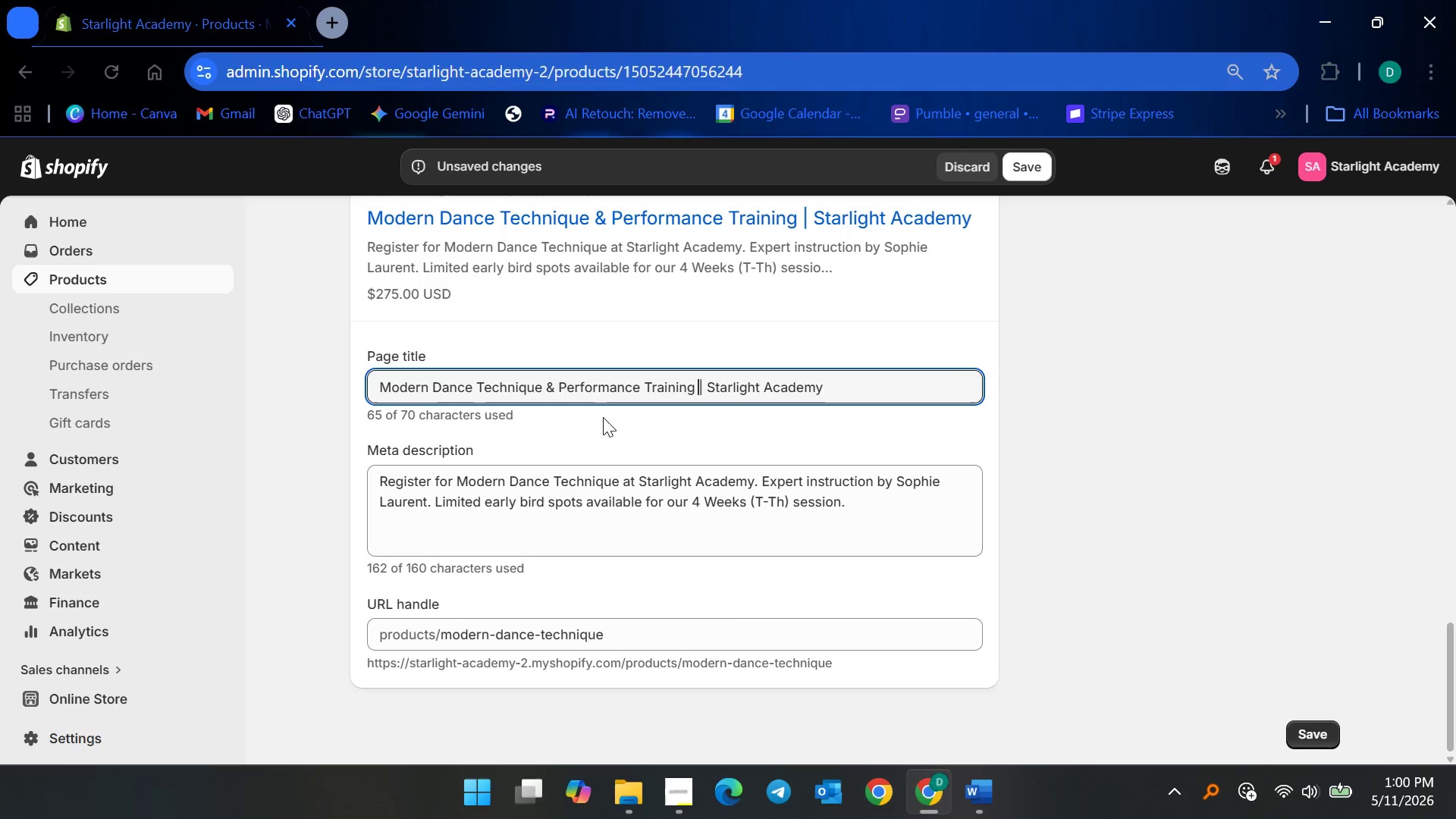 
left_click_drag(start_coordinate=[544, 474], to_coordinate=[544, 478])
 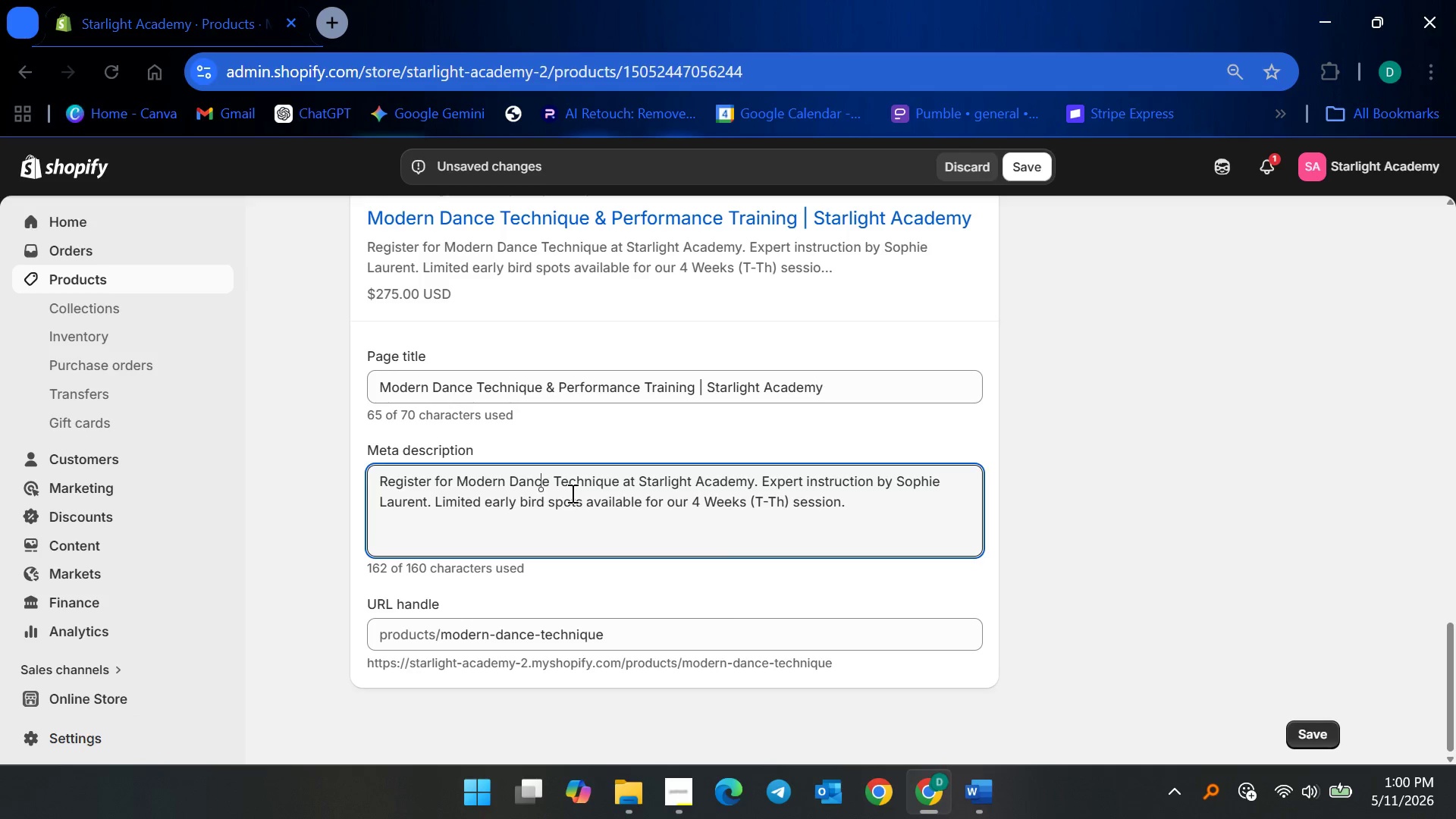 
key(Control+A)
 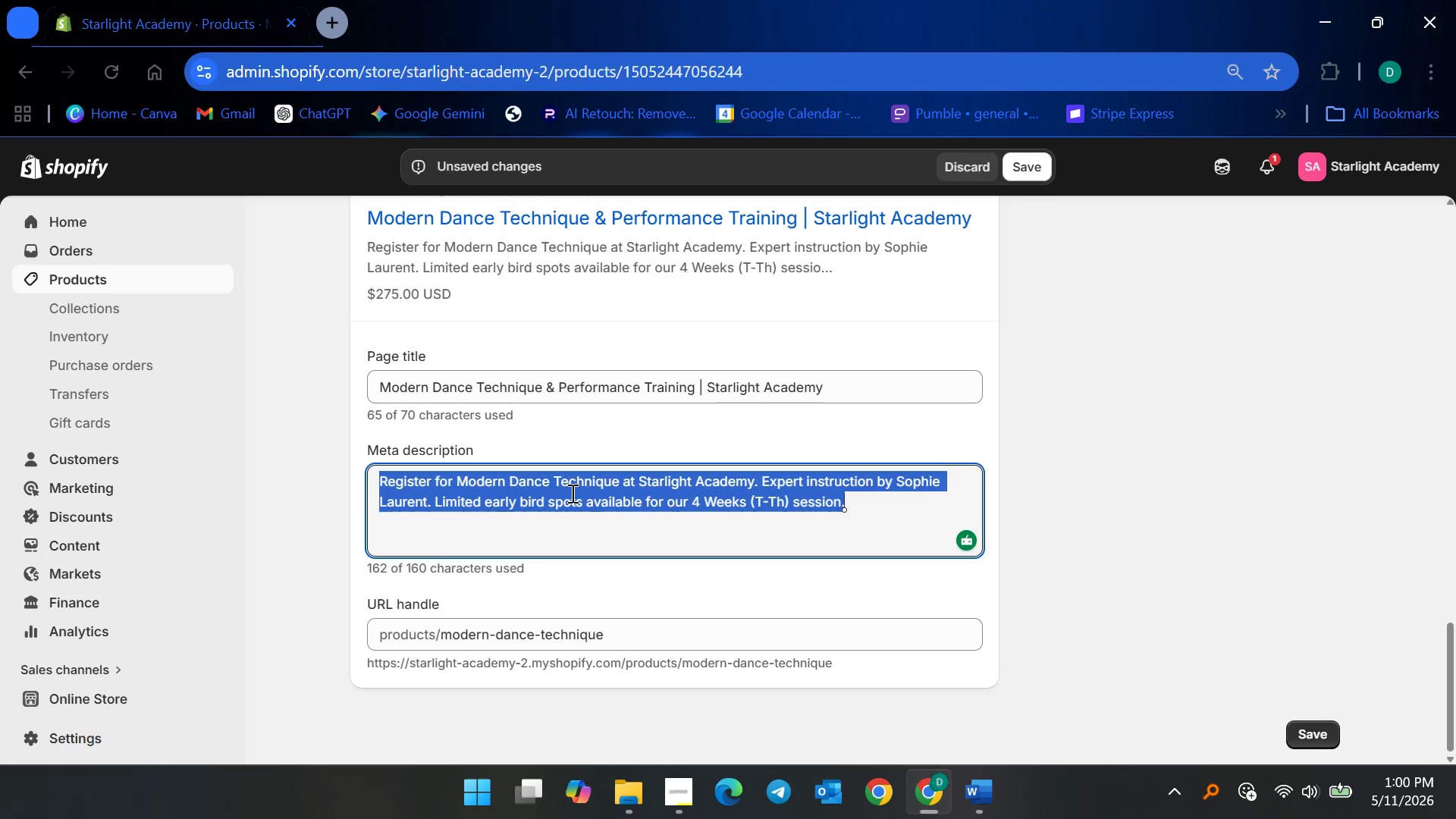 
key(Backspace)
type(Build flexibility and performance confidn)
key(Backspace)
type(ec)
key(Backspace)
key(Backspace)
type(ence tho)
key(Backspace)
type(rough modern dance ch)
 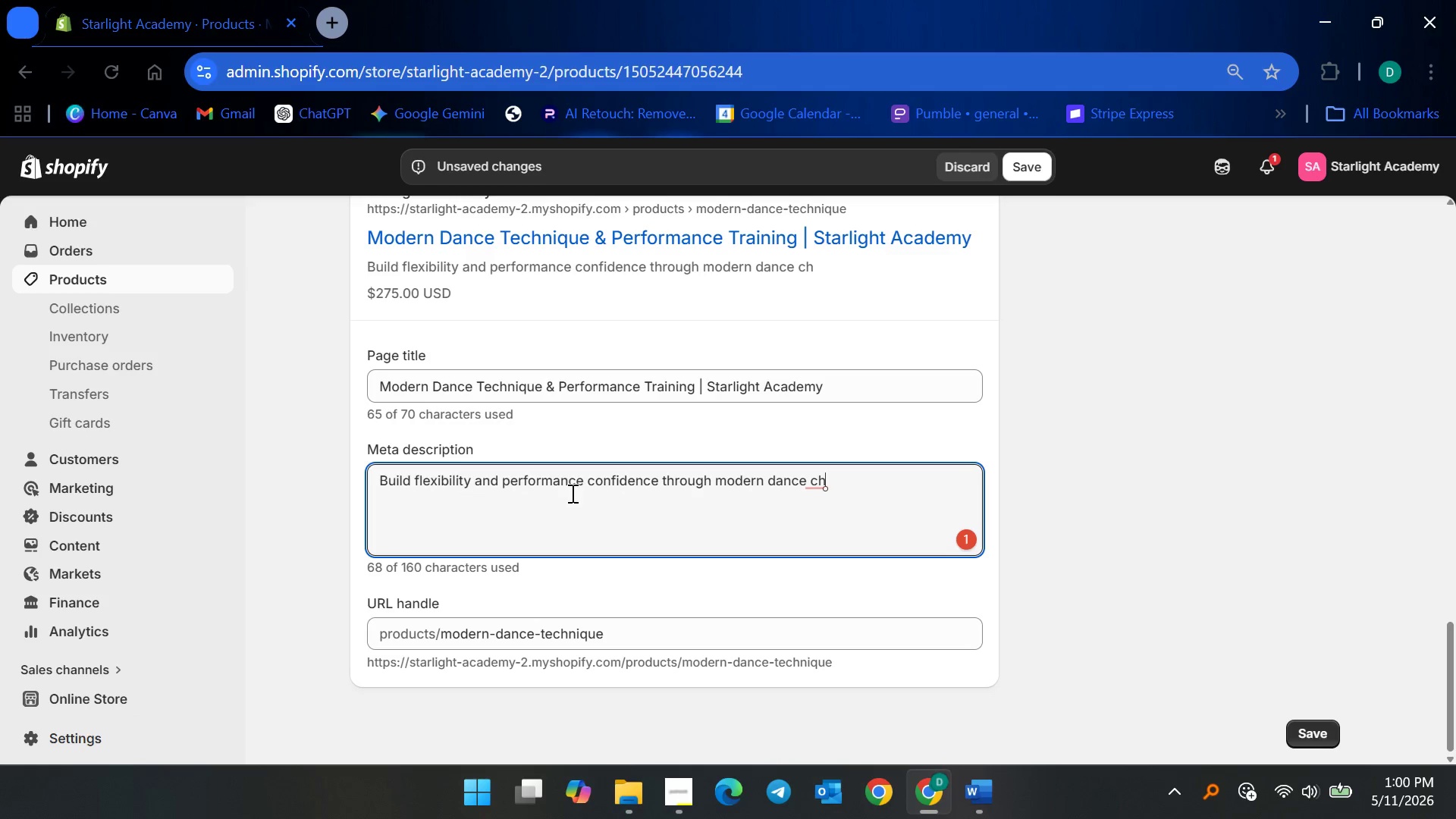 
type(reography )
key(Backspace)
type(, movement training, and expressive stuf)
key(Backspace)
type(dio )
 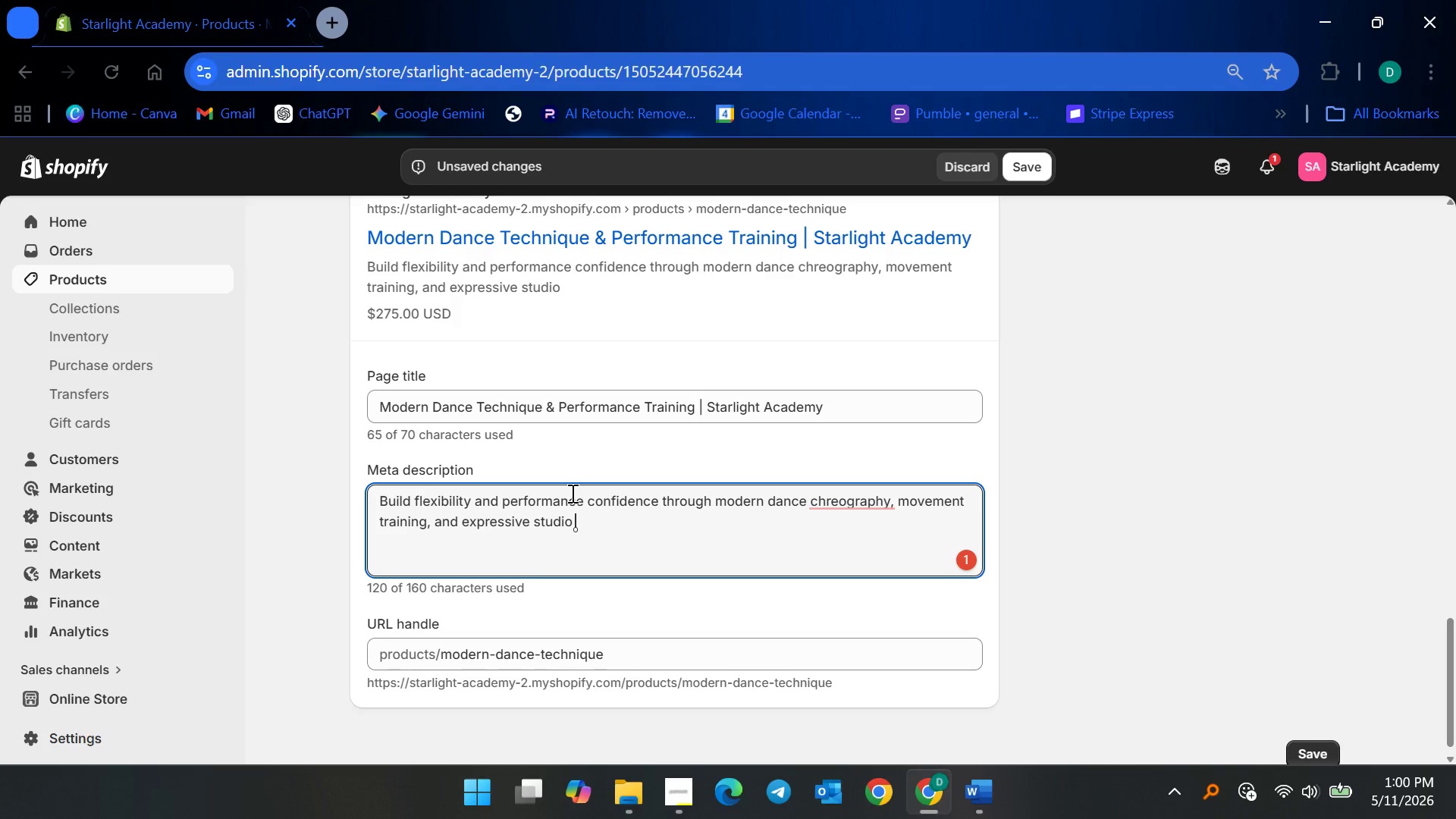 
wait(6.16)
 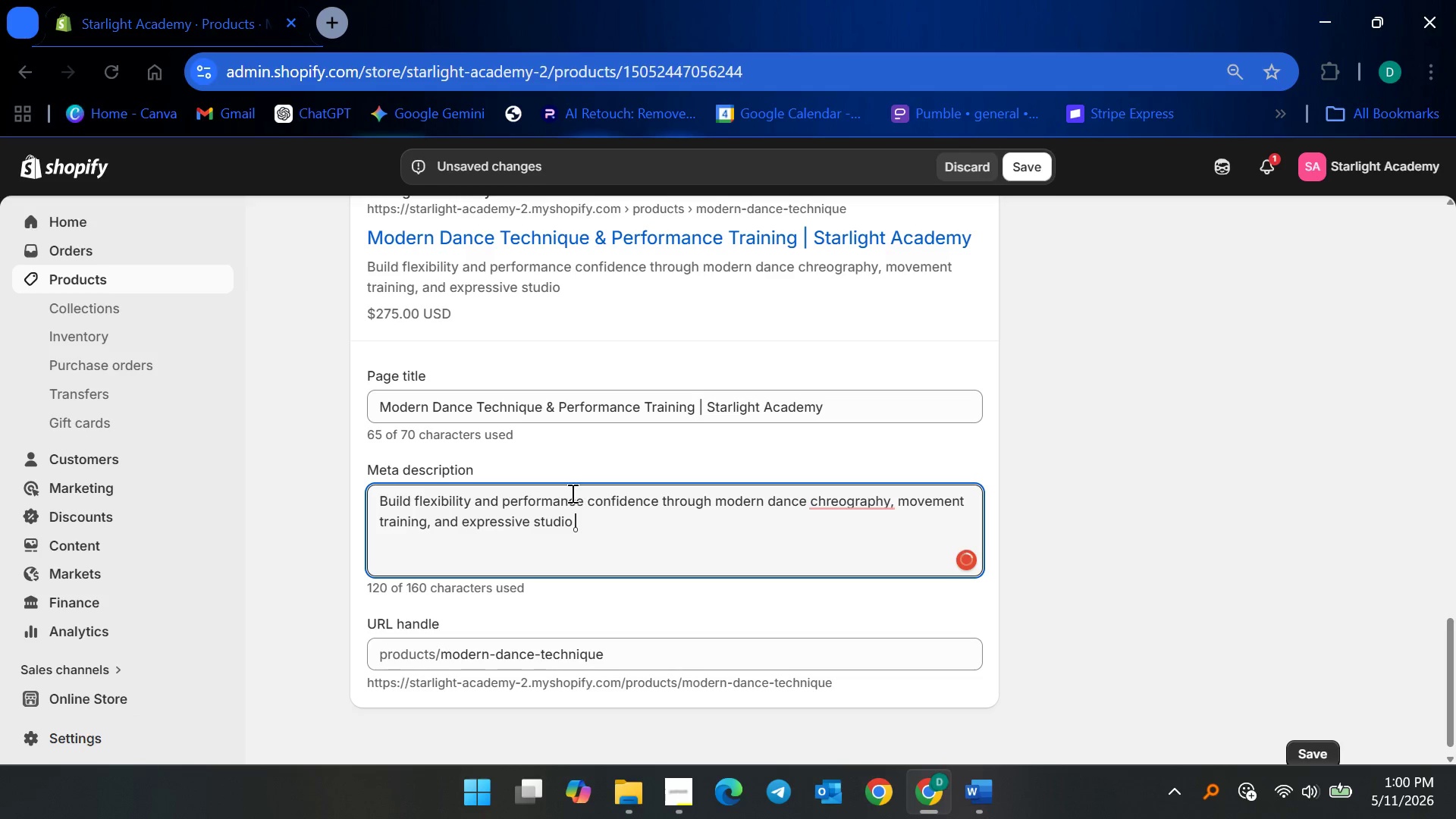 
type(exercises)
 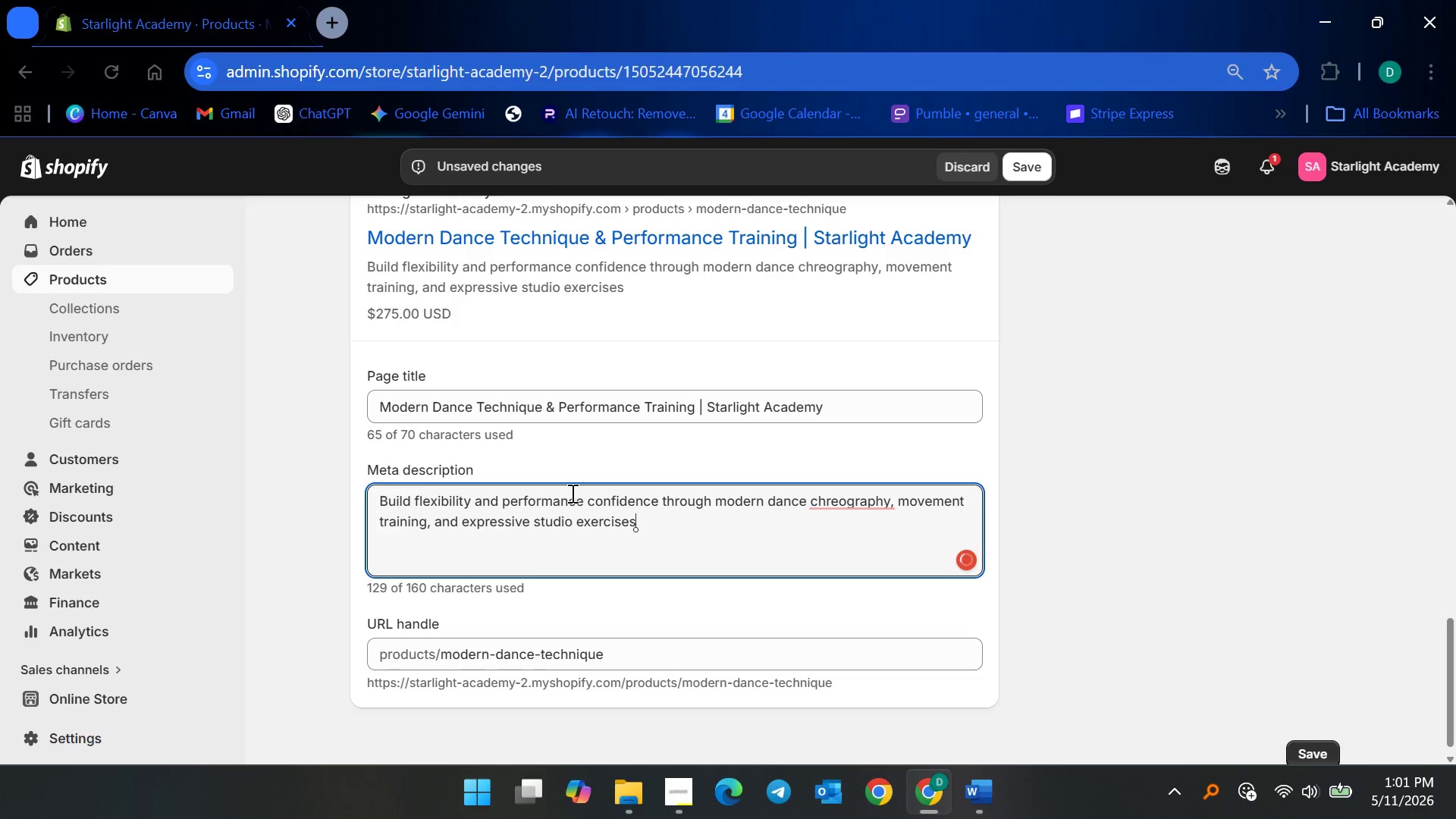 
type( for young aspiring dancers.)
 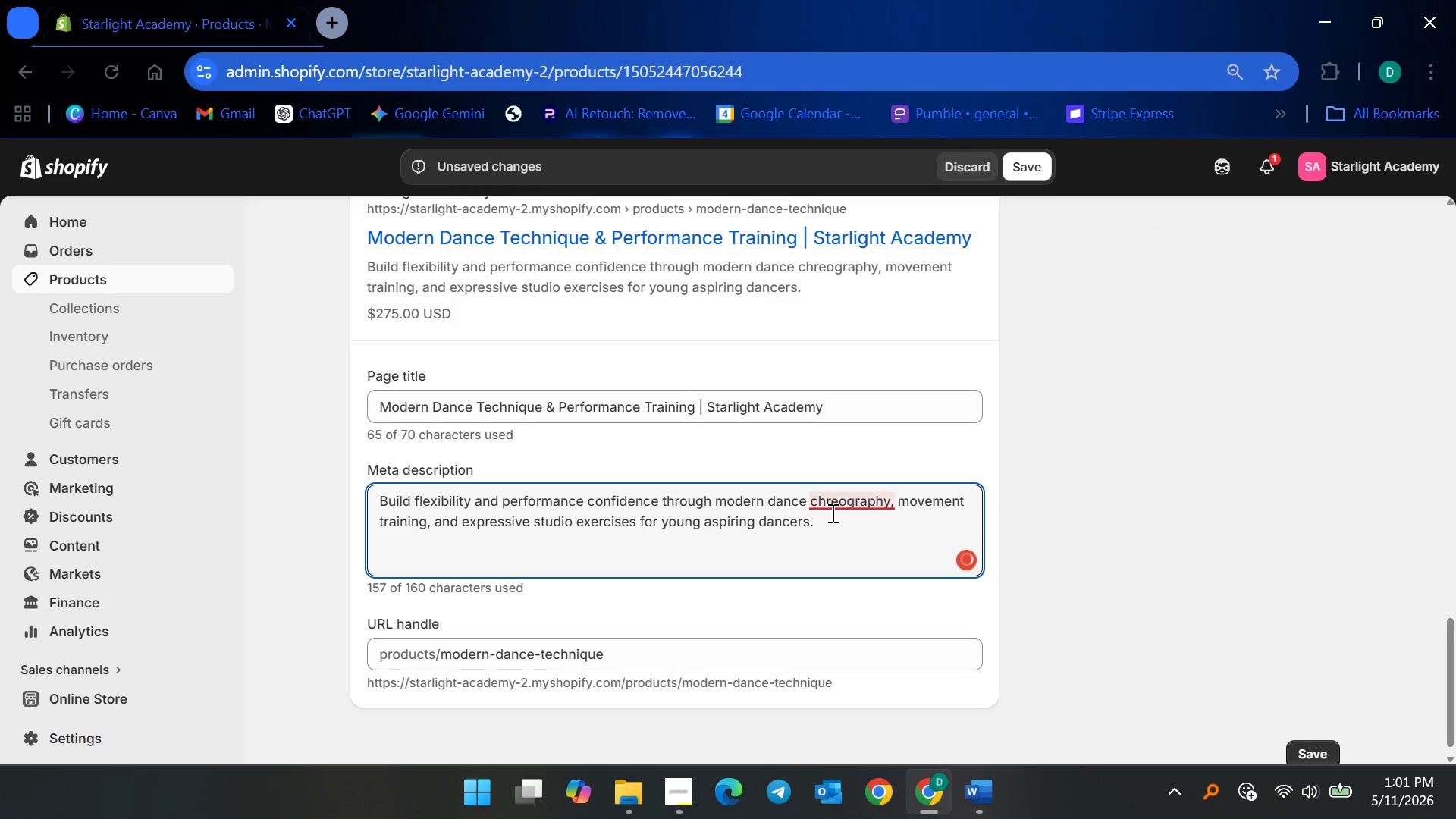 
left_click([839, 504])
 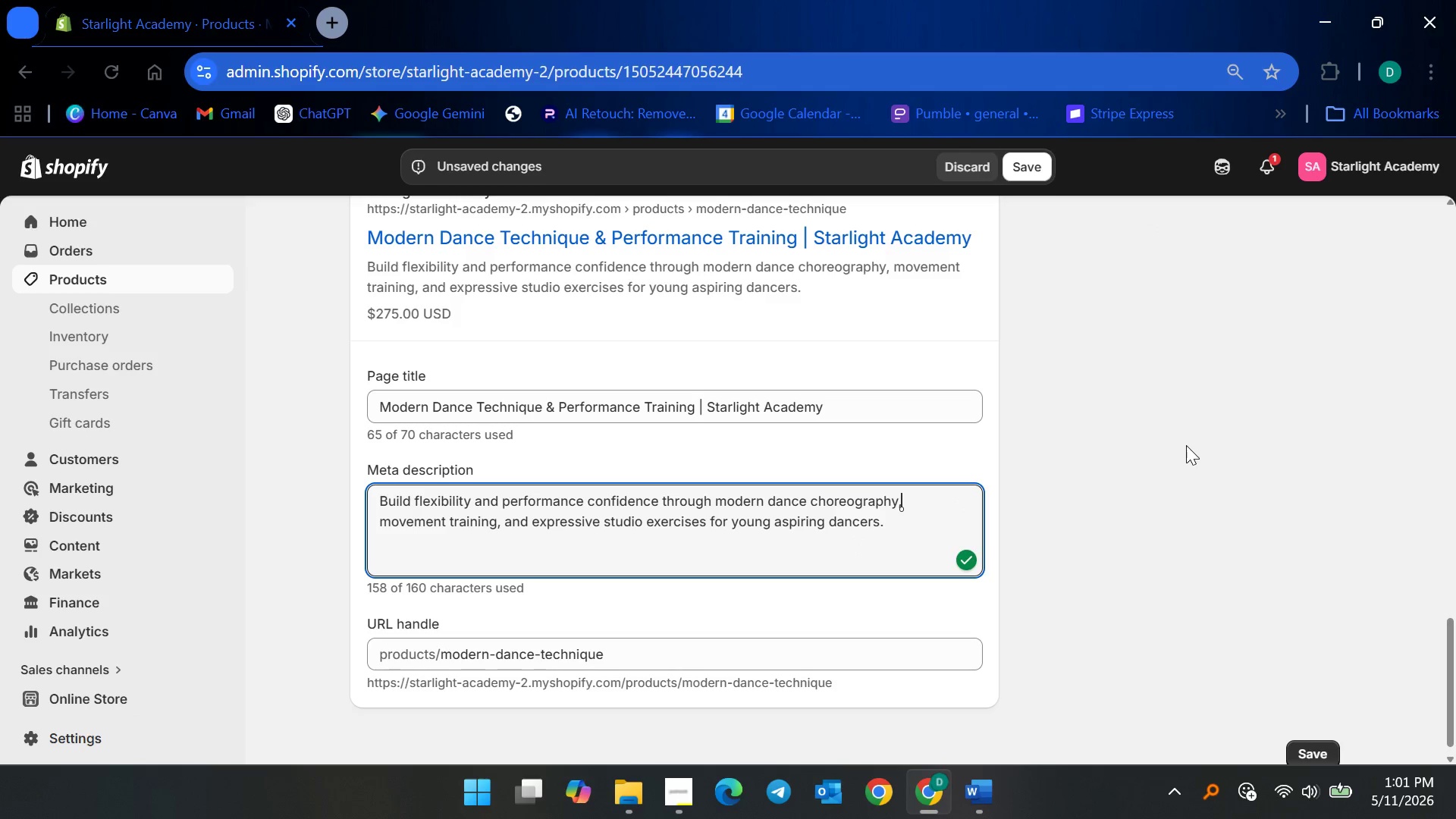 
left_click_drag(start_coordinate=[1178, 453], to_coordinate=[1175, 454])
 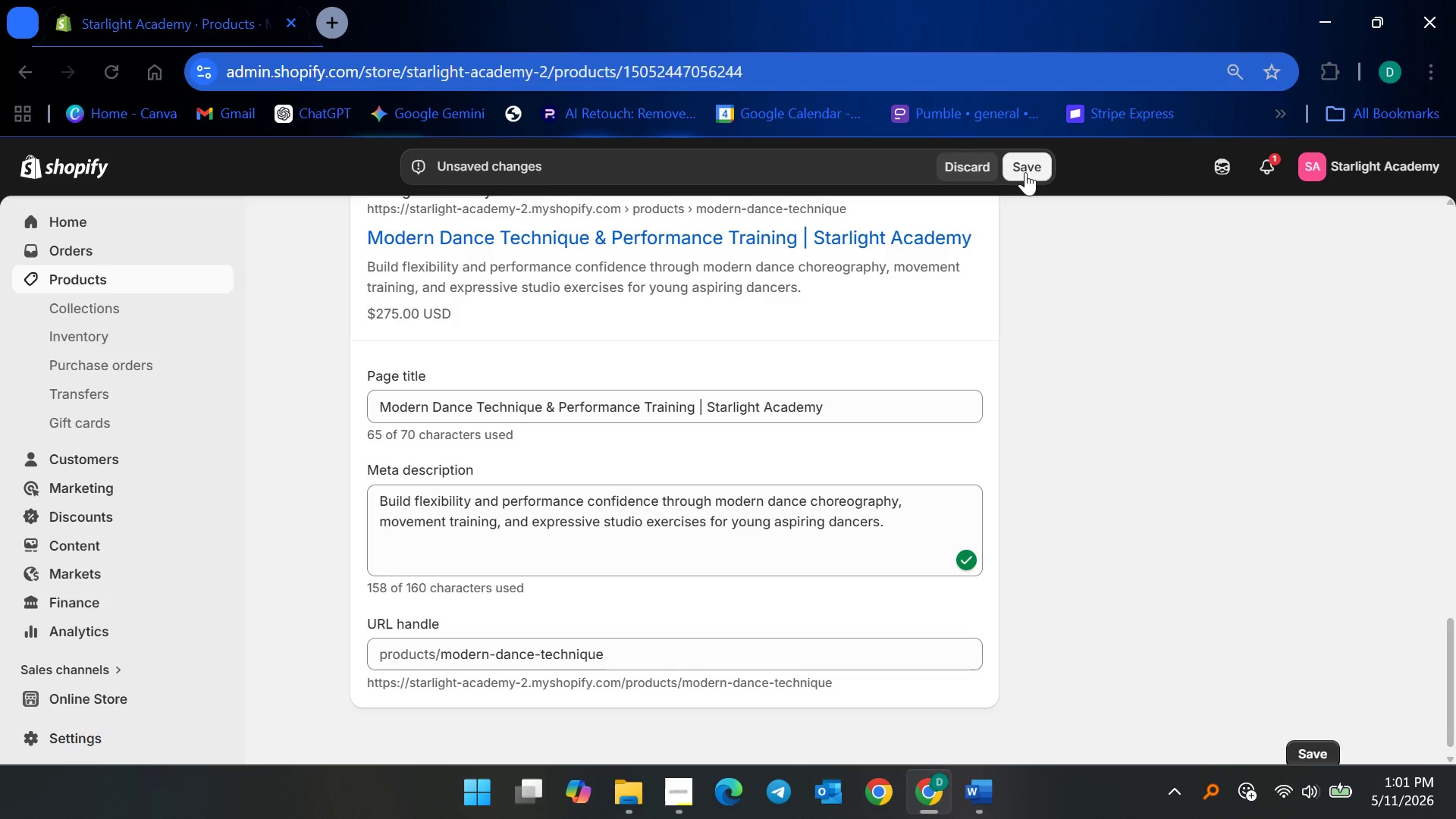 
left_click([1028, 173])
 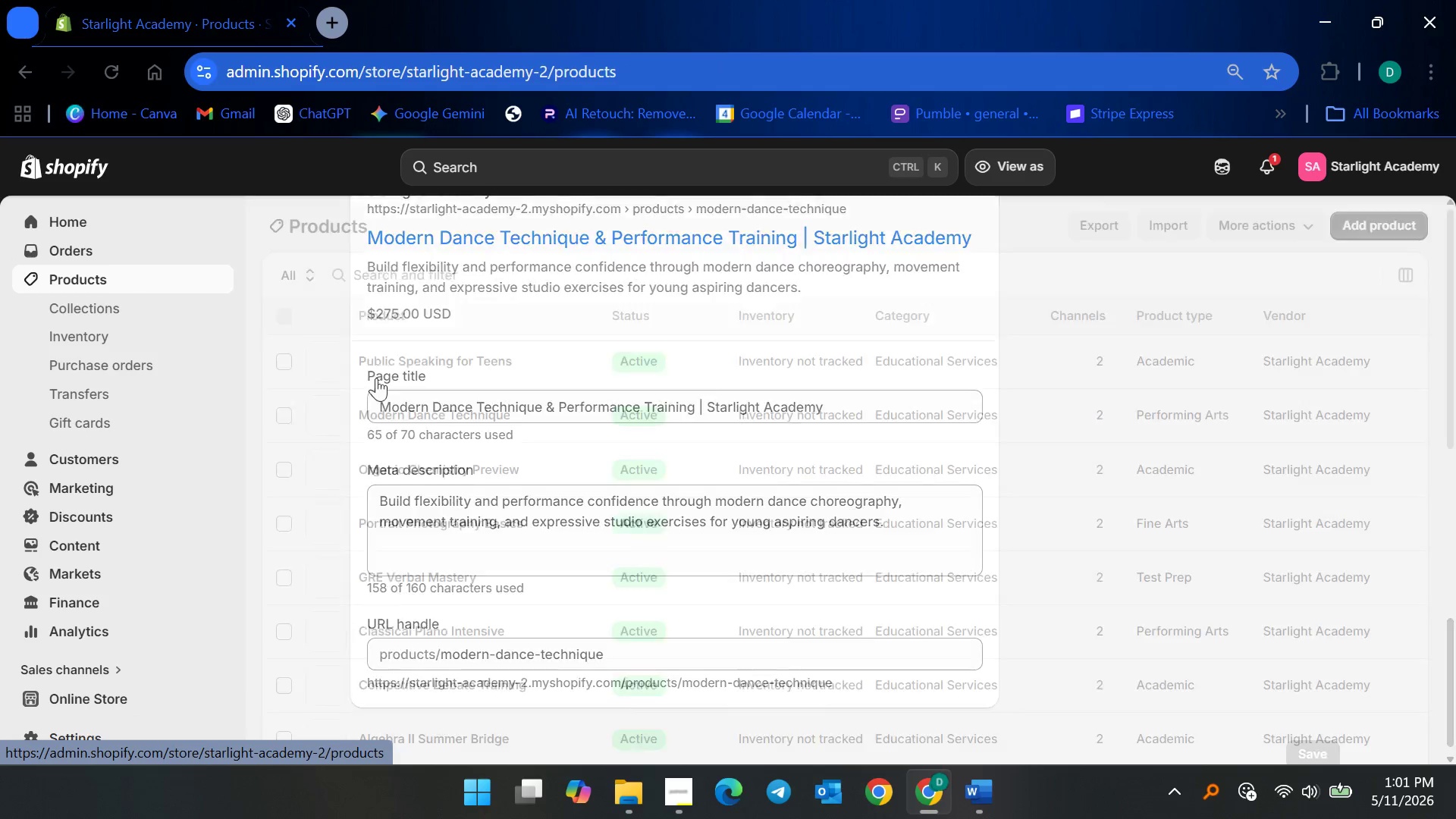 
wait(6.31)
 